 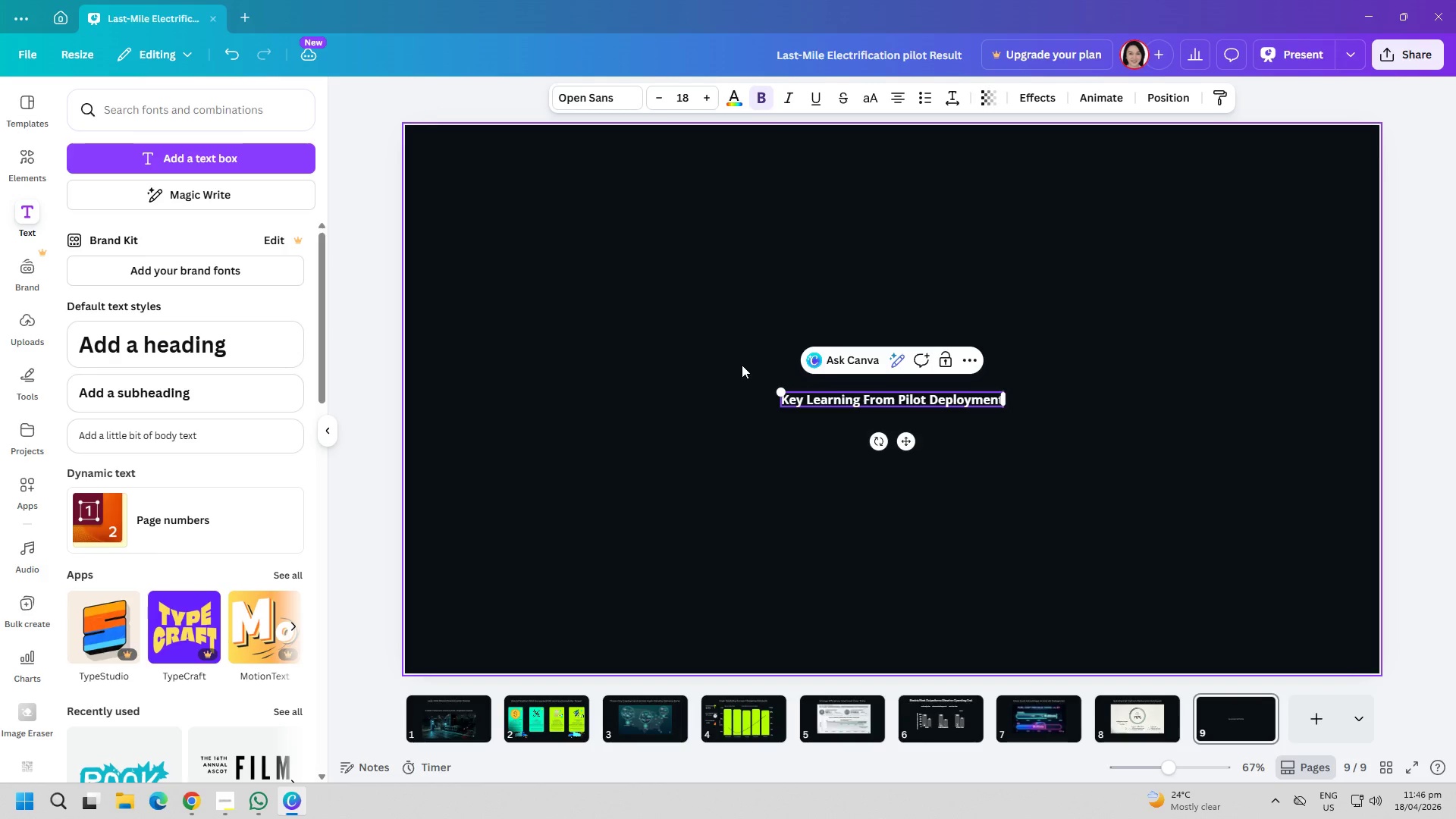 
key(Control+ControlLeft)
 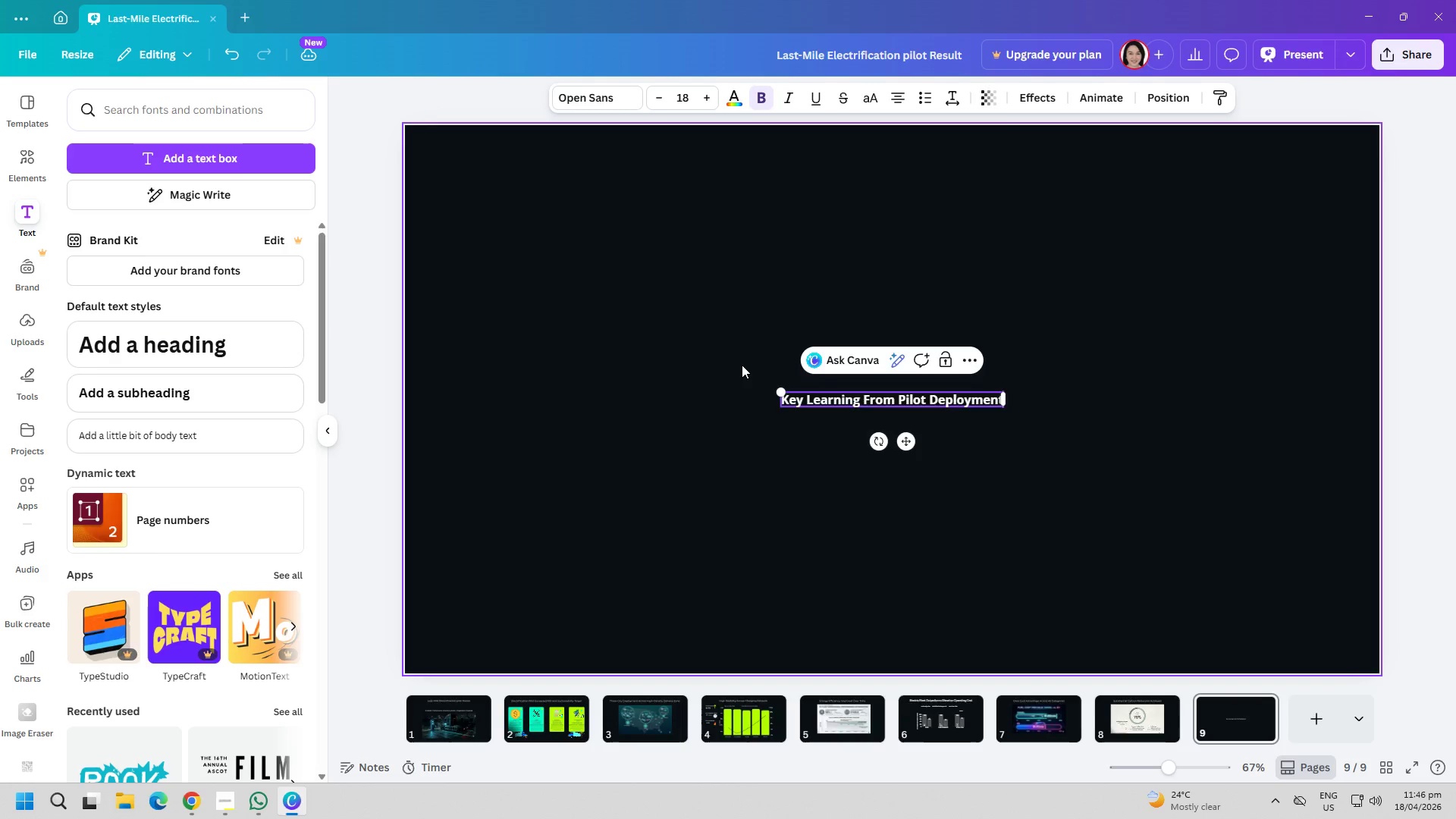 
key(Control+A)
 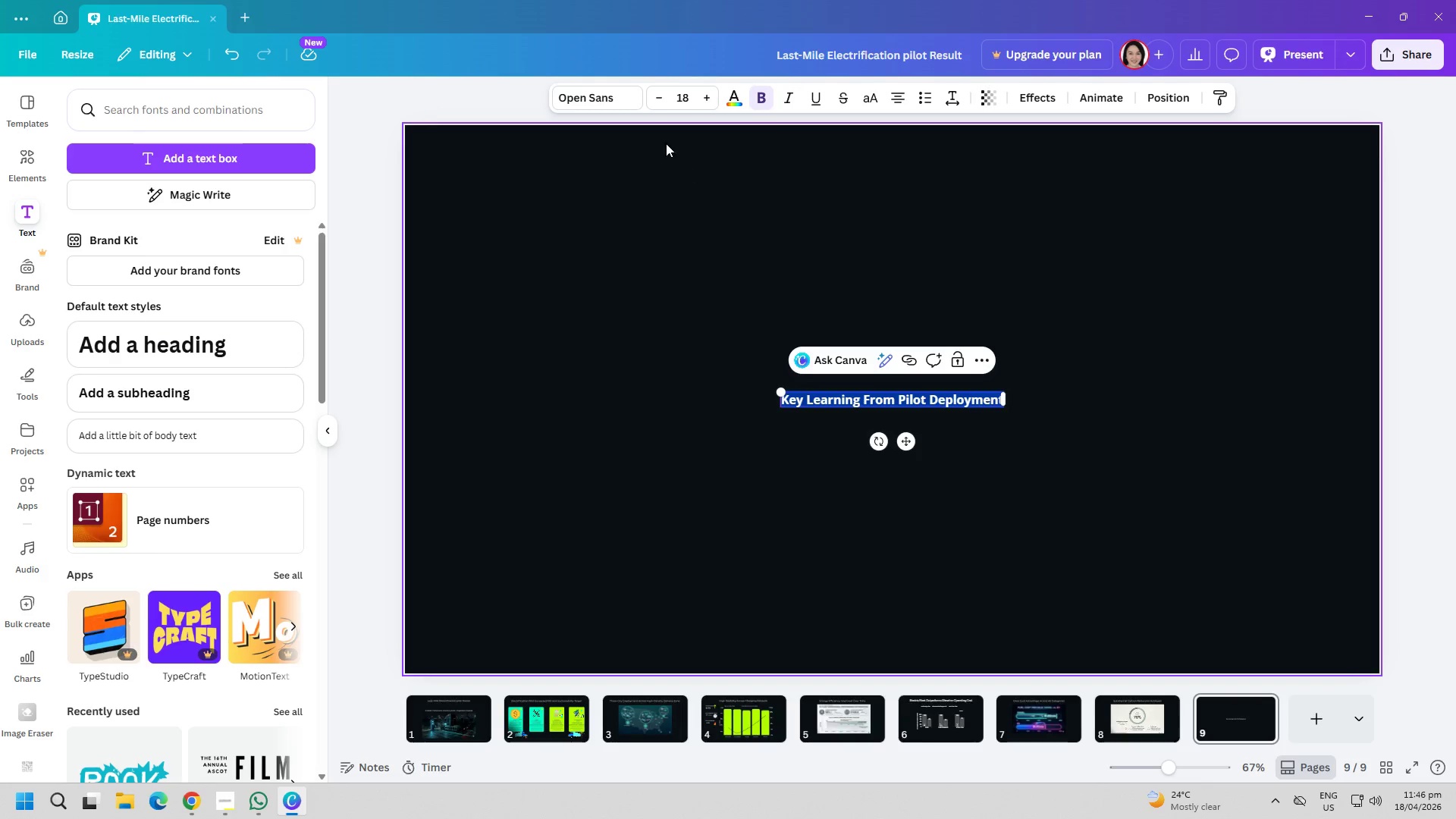 
left_click([614, 108])
 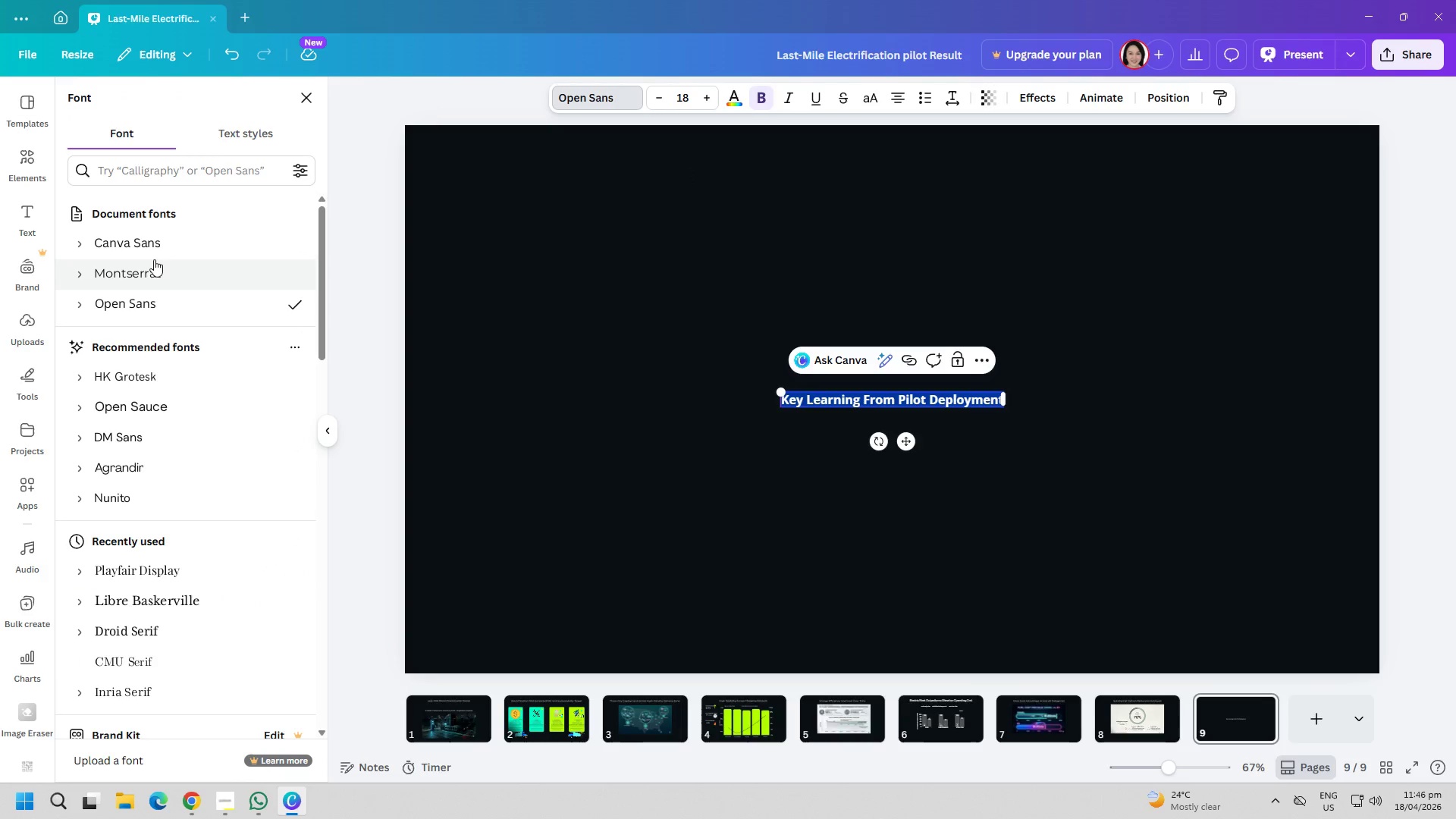 
left_click([147, 272])
 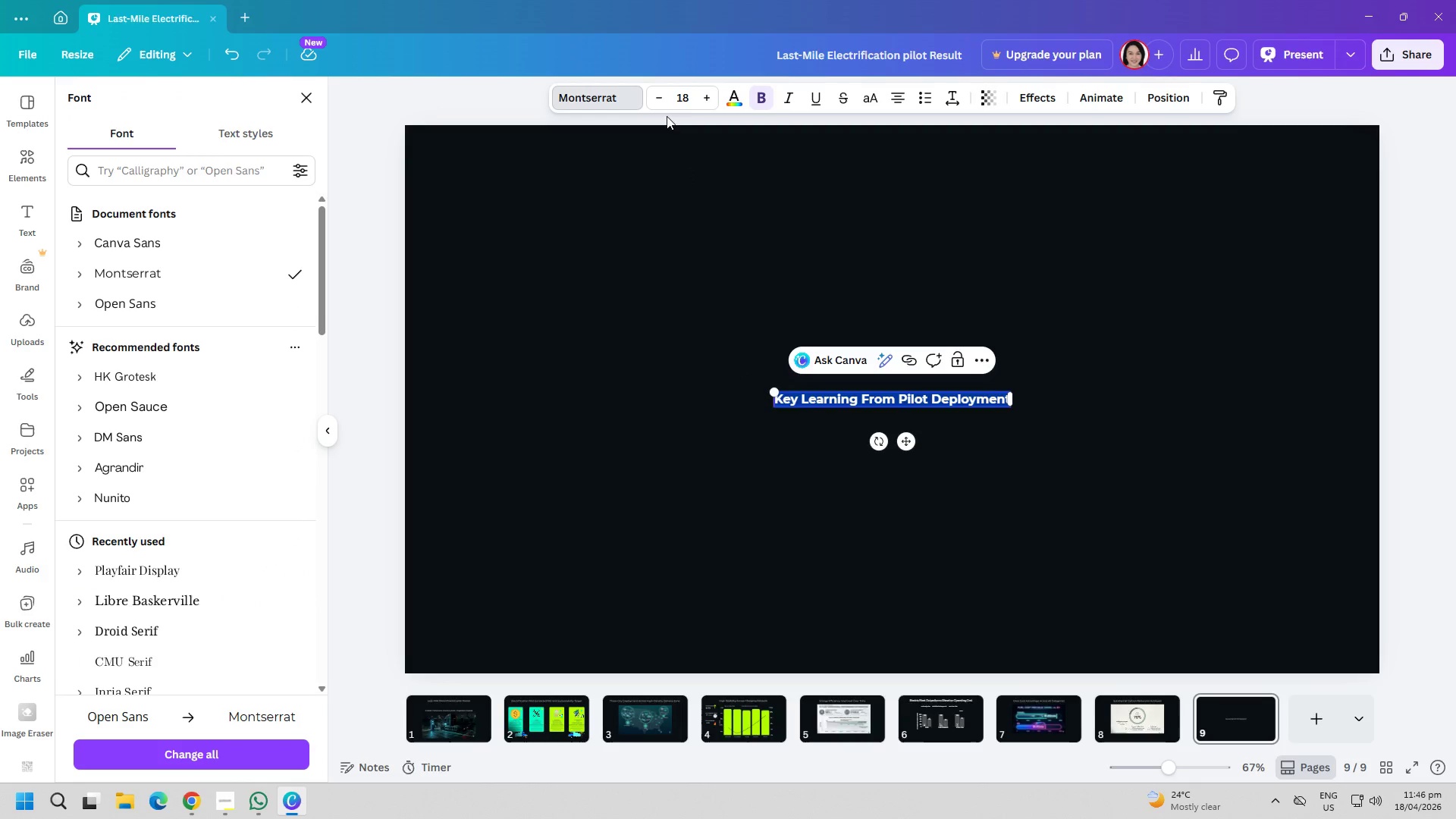 
left_click([689, 102])
 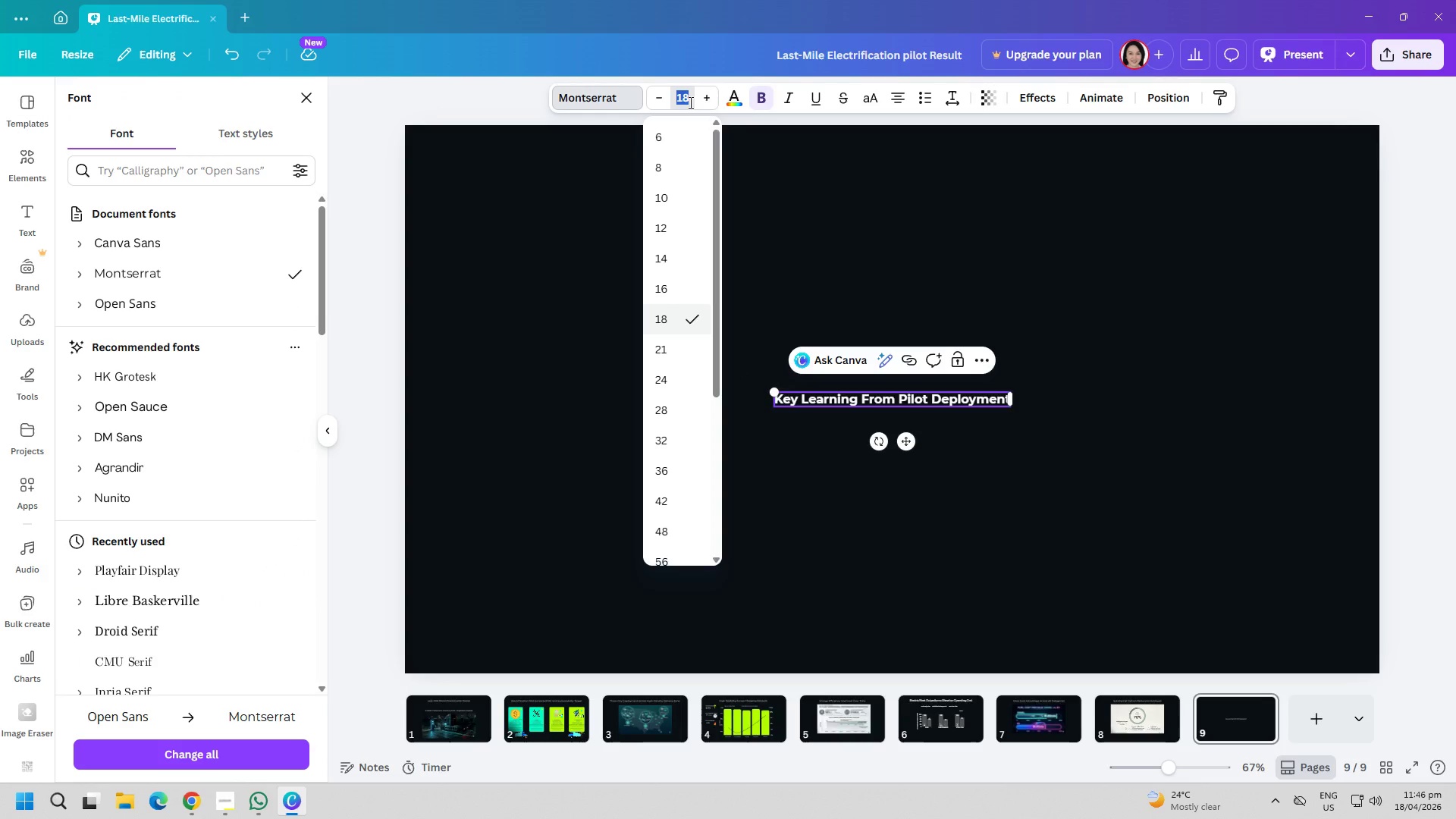 
type(40)
 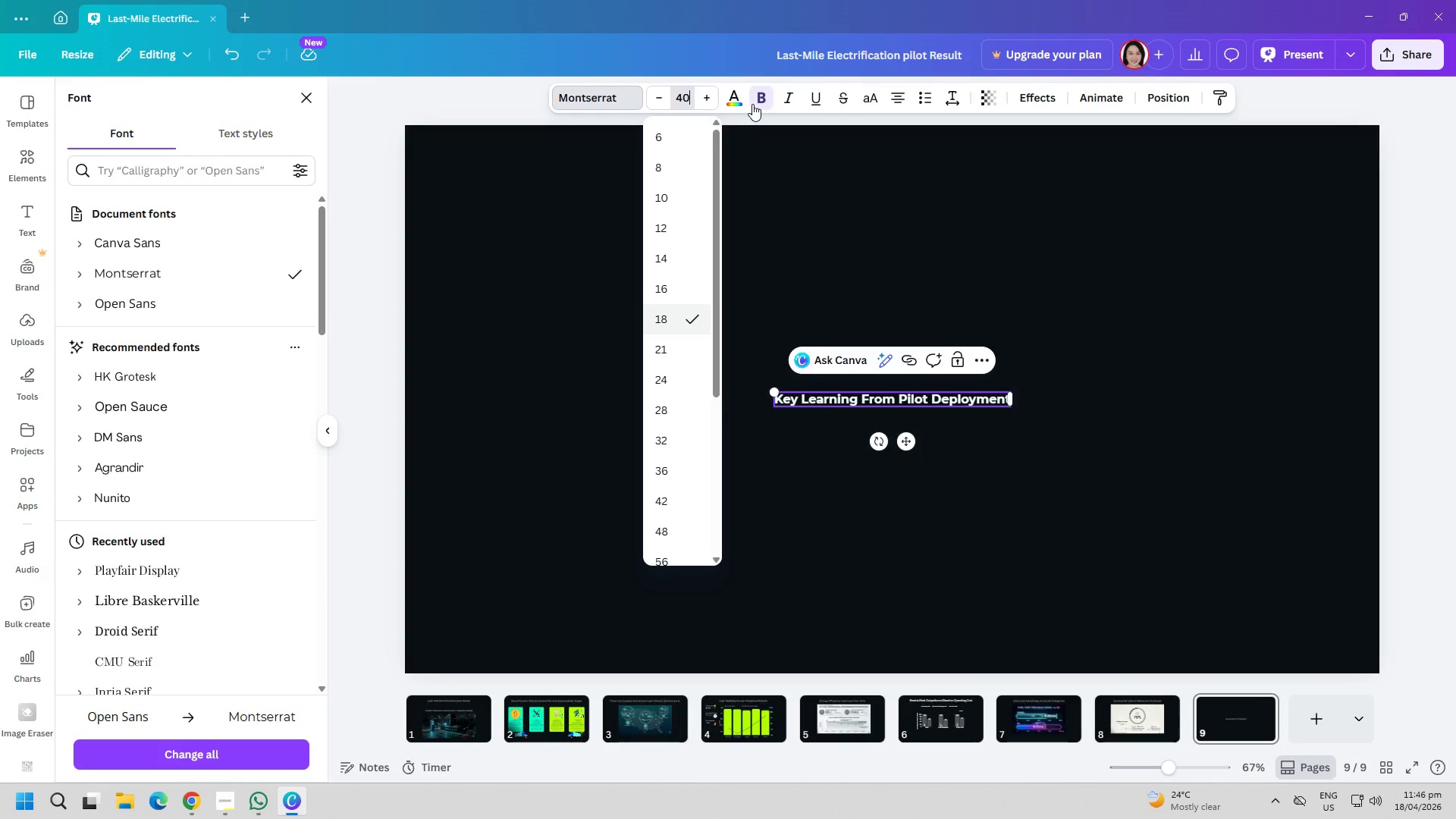 
double_click([808, 240])
 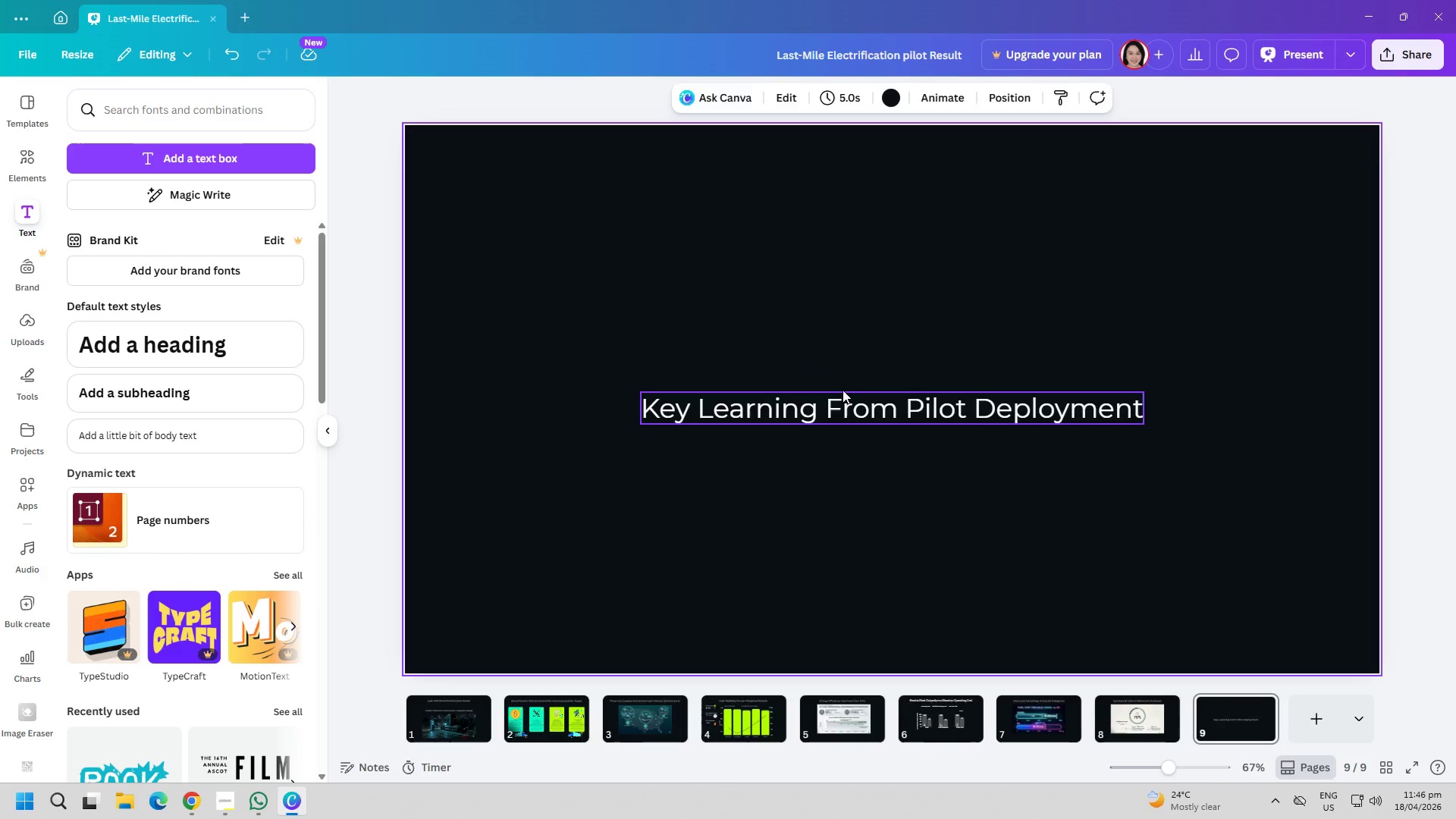 
left_click_drag(start_coordinate=[844, 392], to_coordinate=[842, 275])
 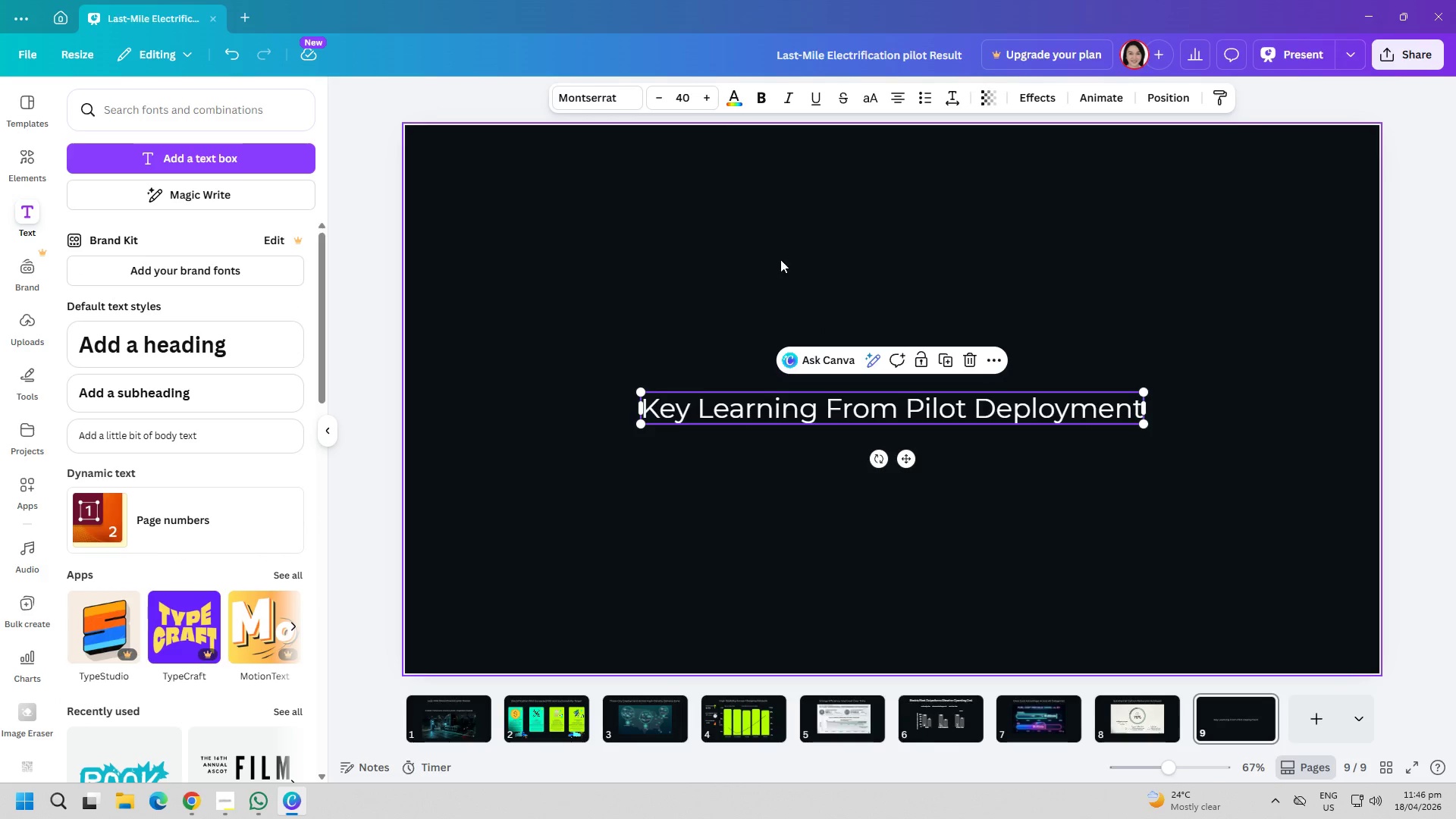 
left_click([780, 259])
 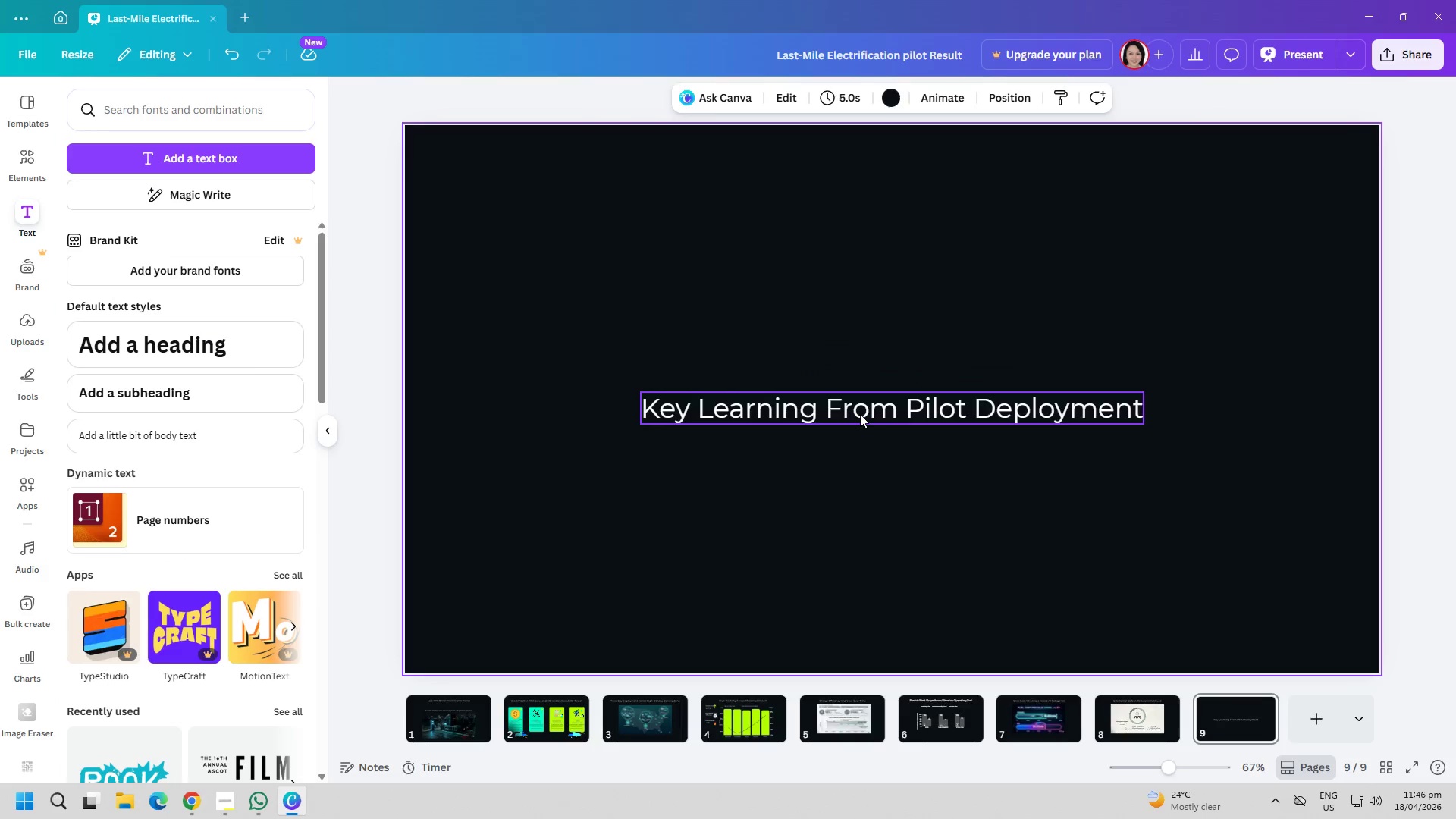 
left_click_drag(start_coordinate=[860, 414], to_coordinate=[860, 205])
 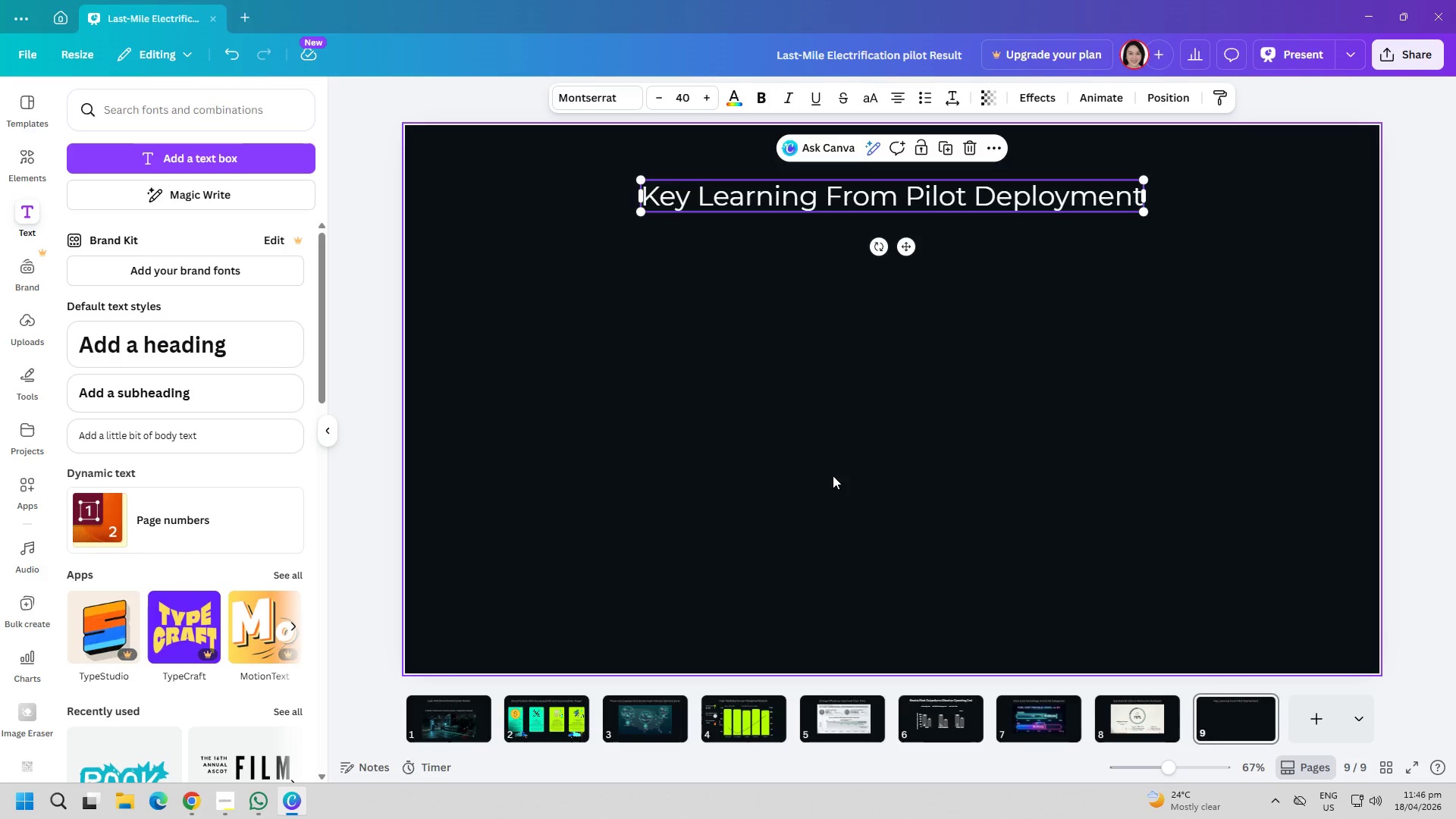 
wait(6.39)
 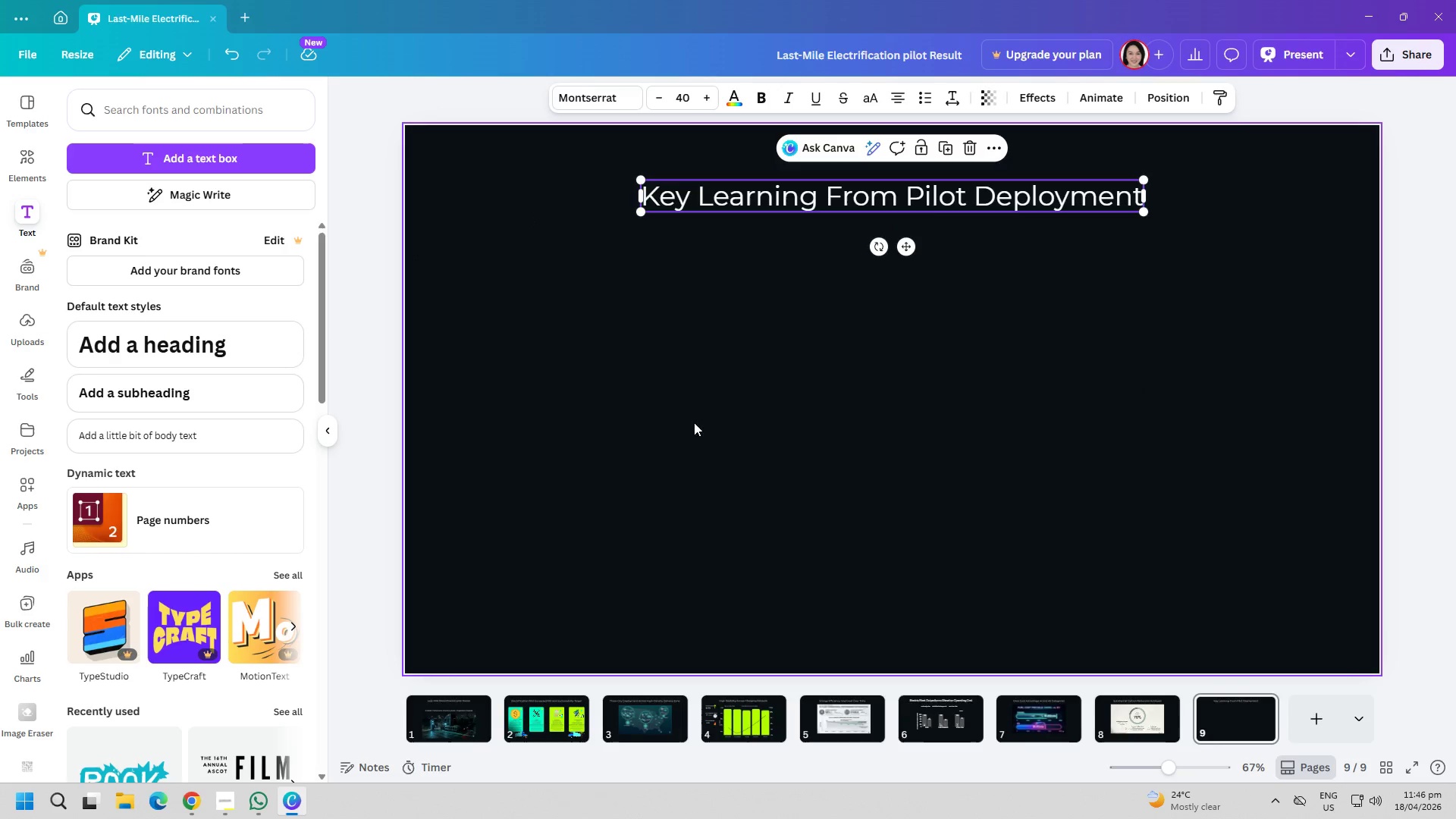 
left_click([275, 798])
 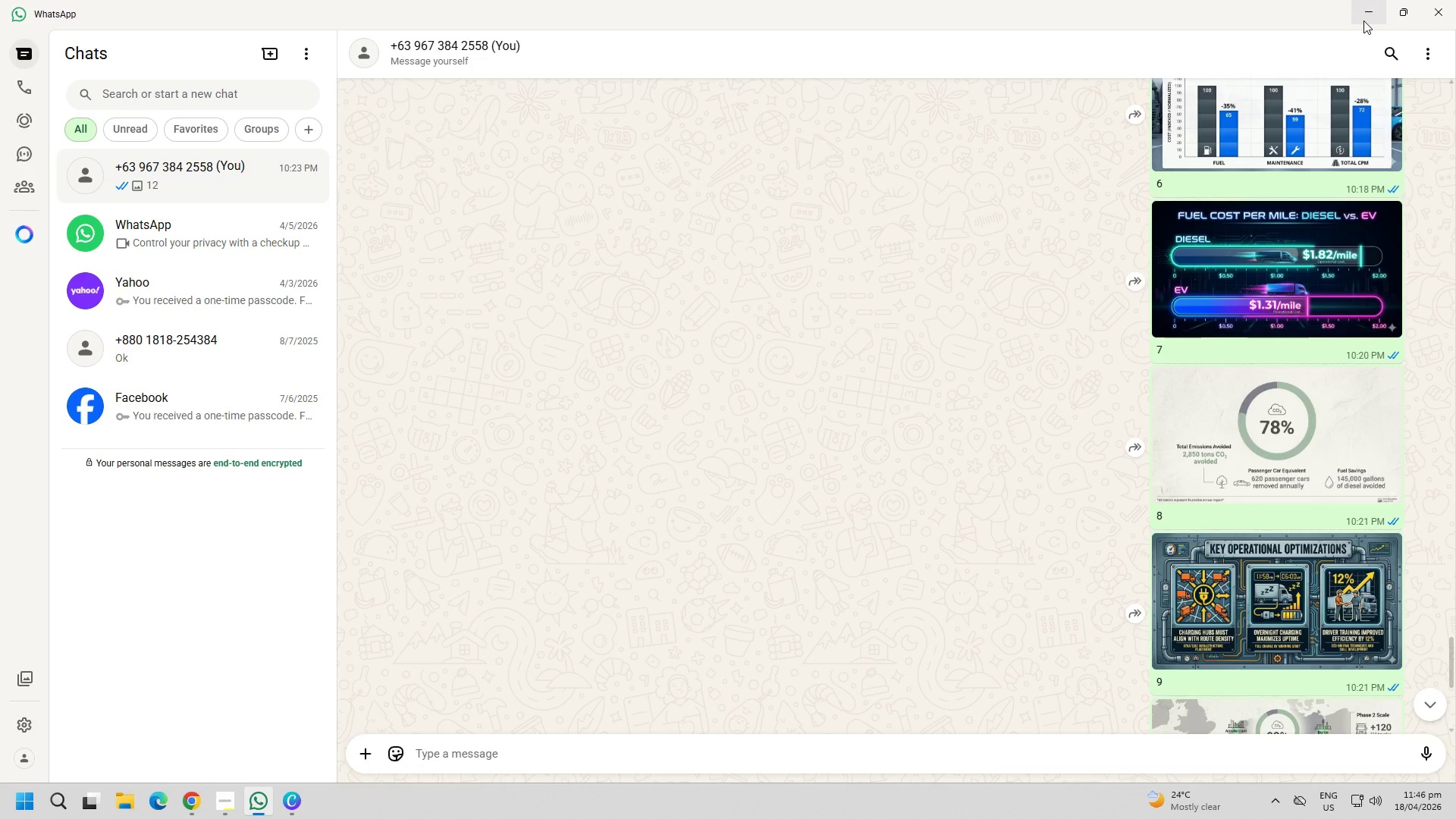 
left_click([1367, 17])
 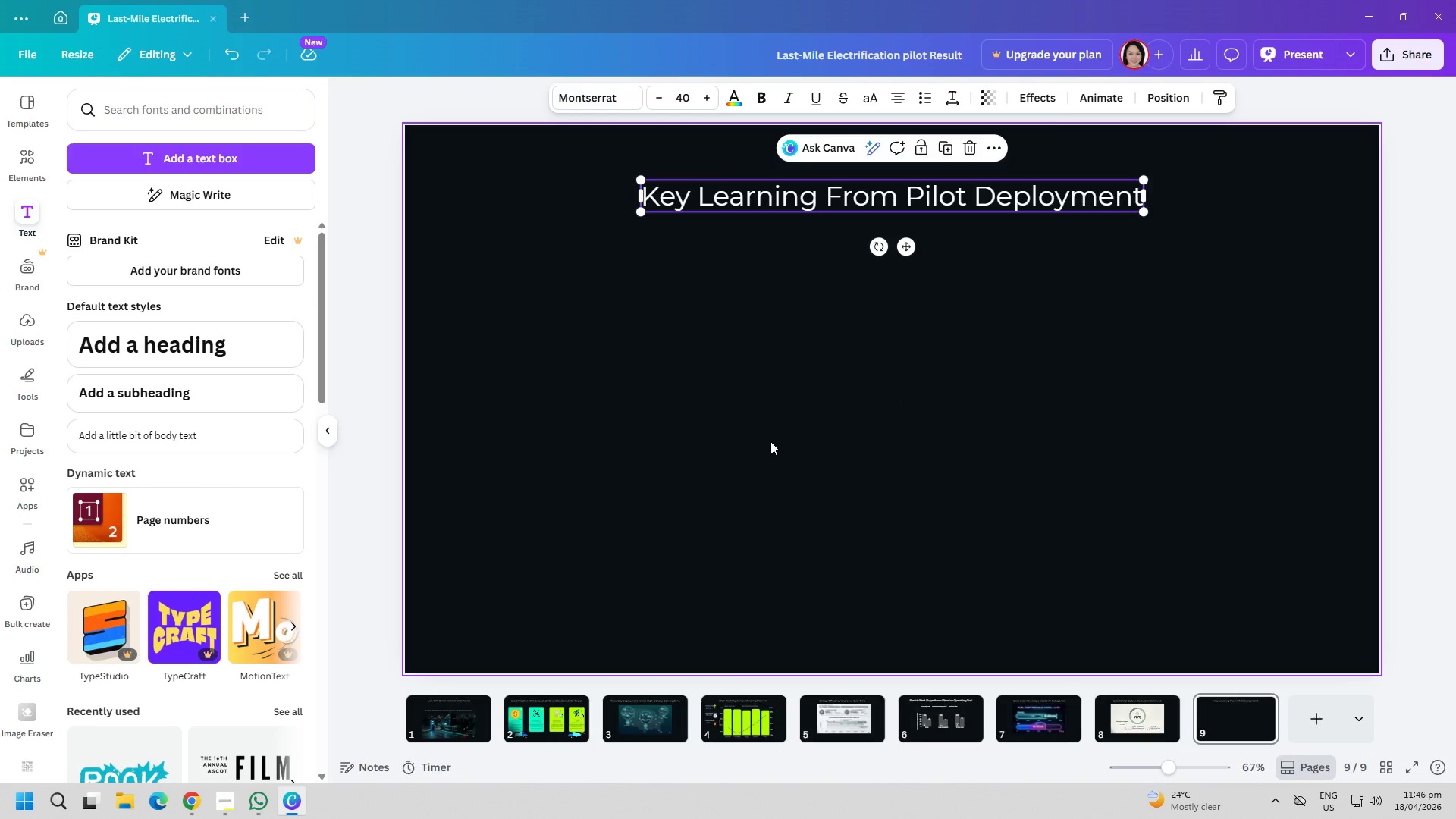 
left_click([770, 441])
 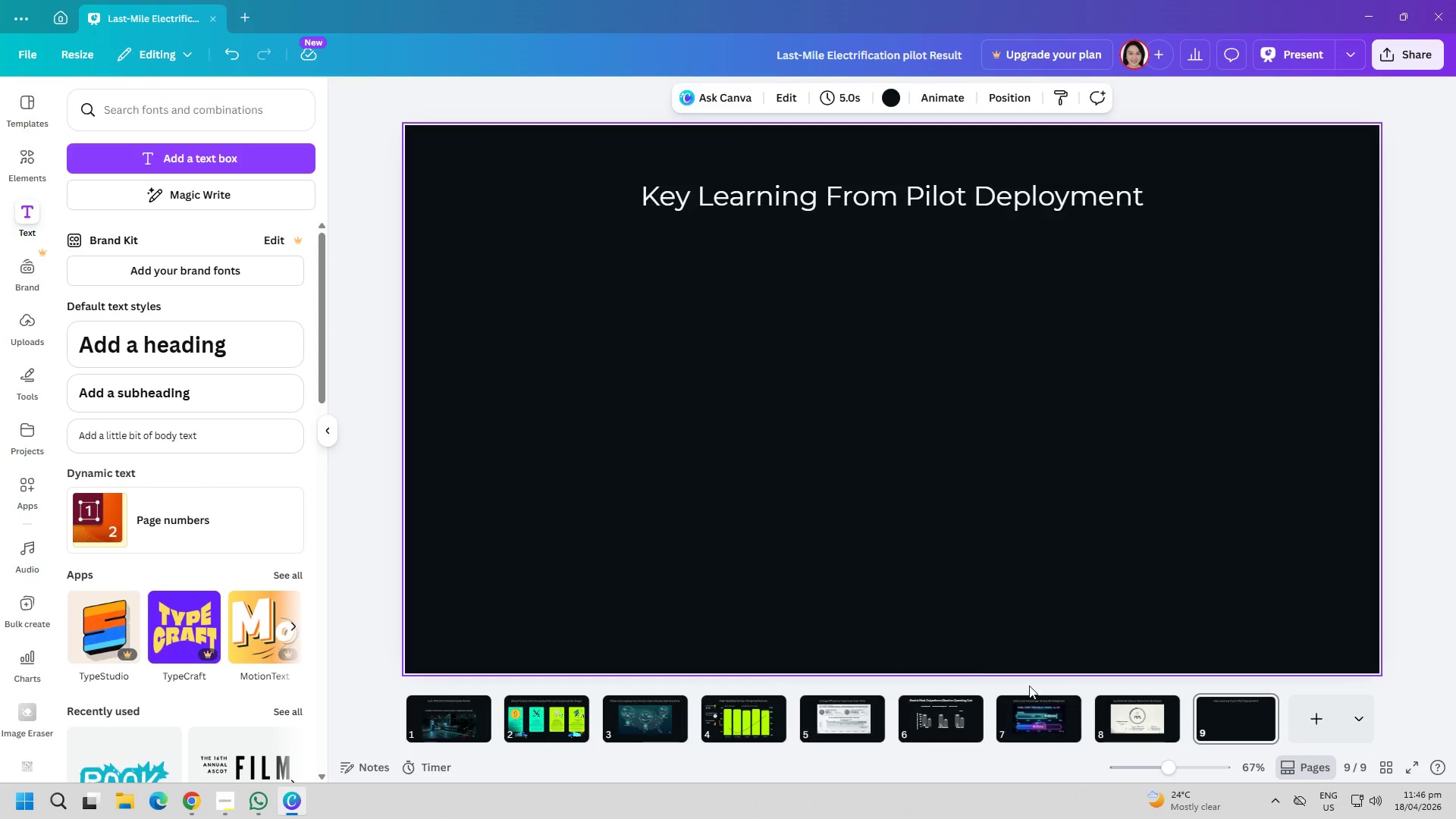 
left_click([1133, 721])
 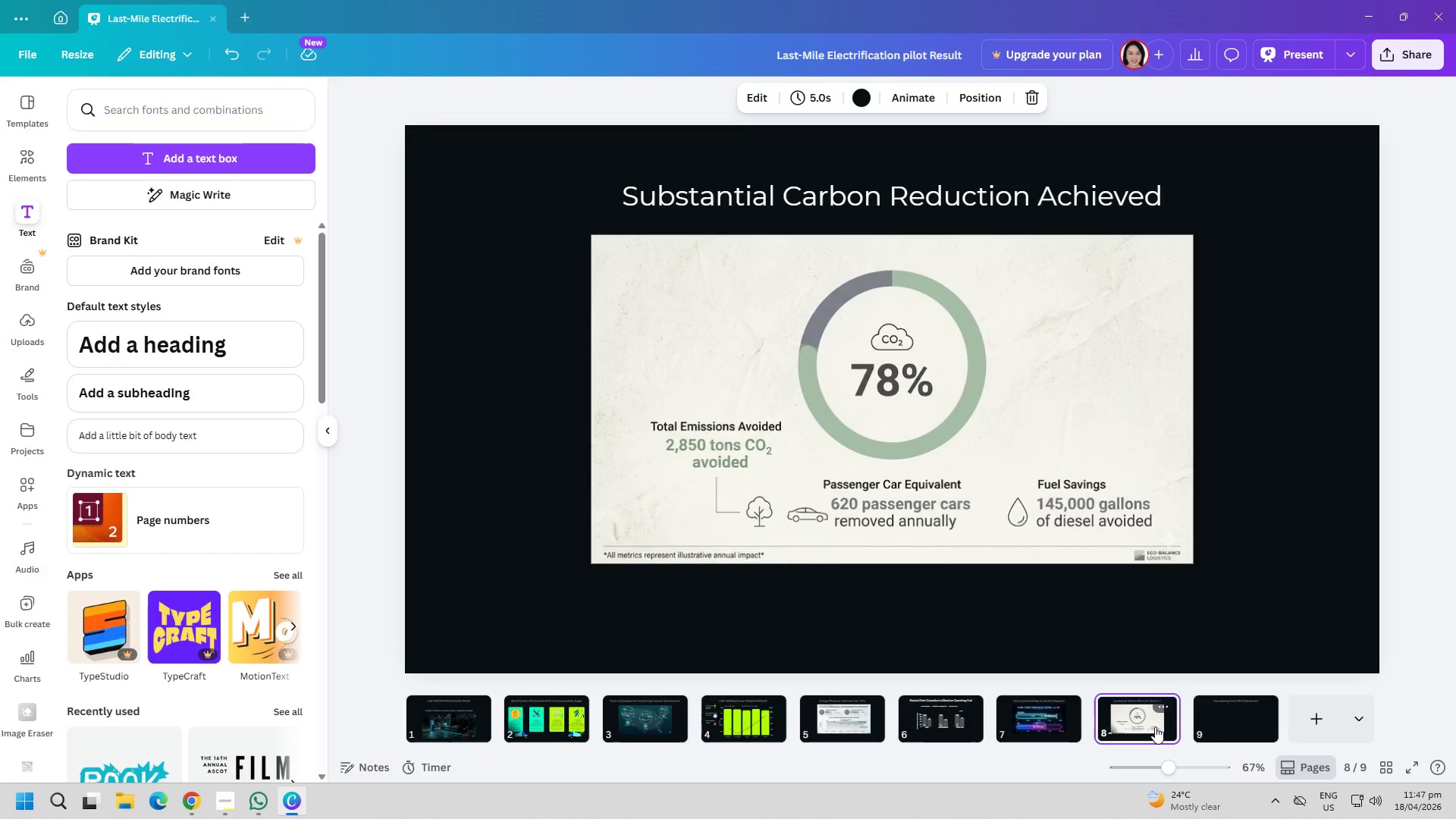 
wait(74.02)
 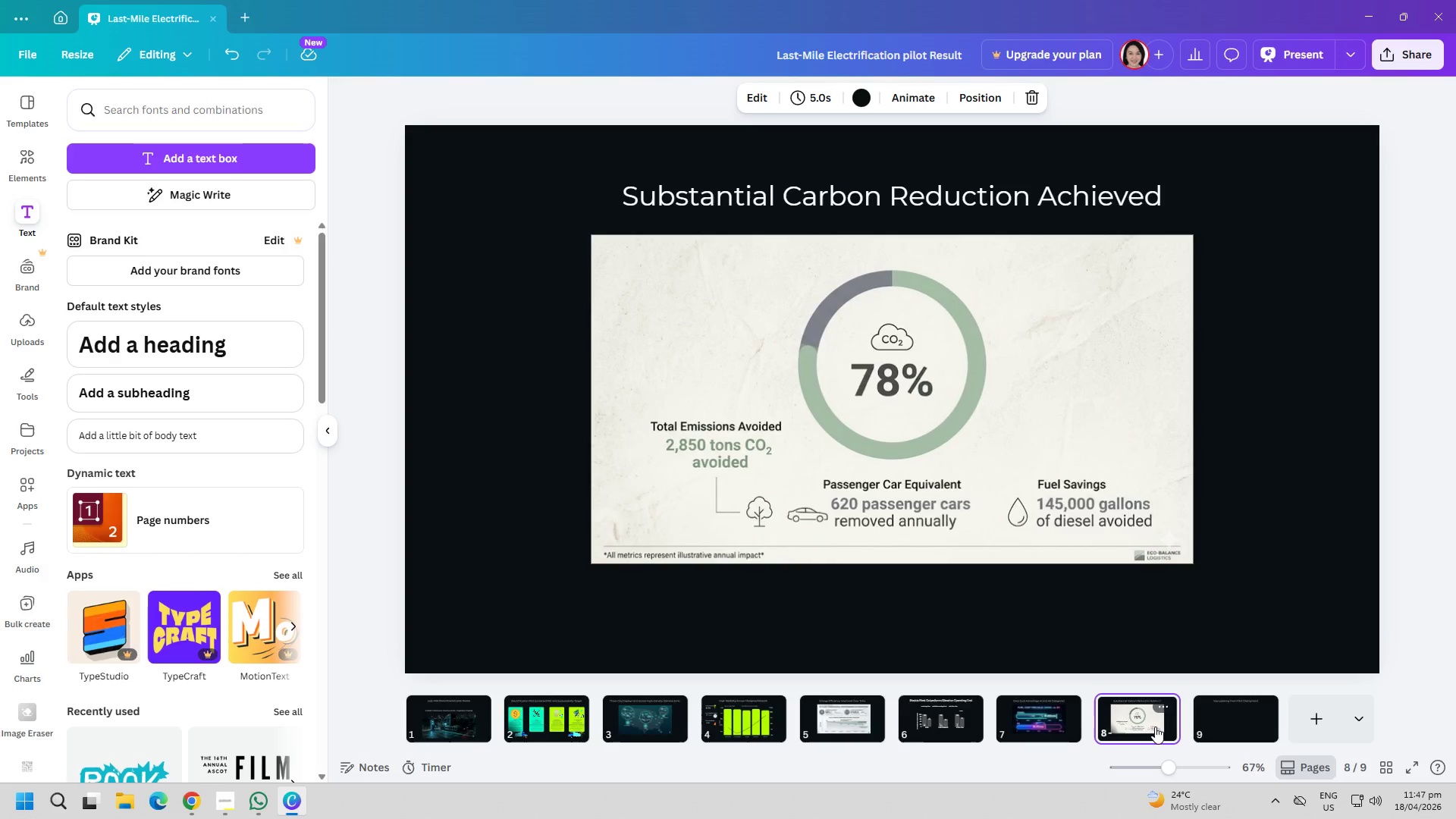 
left_click([1241, 702])
 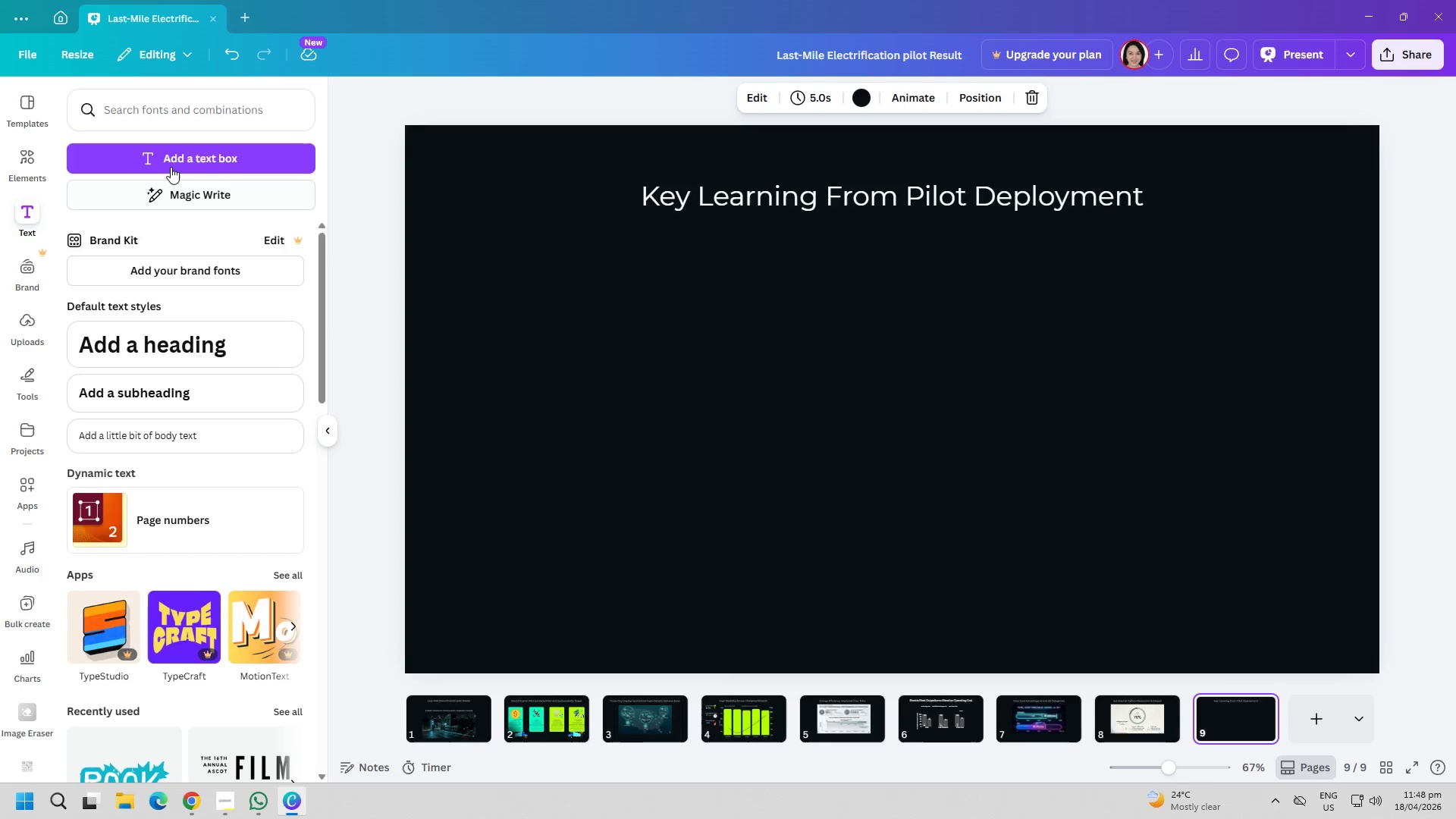 
wait(6.59)
 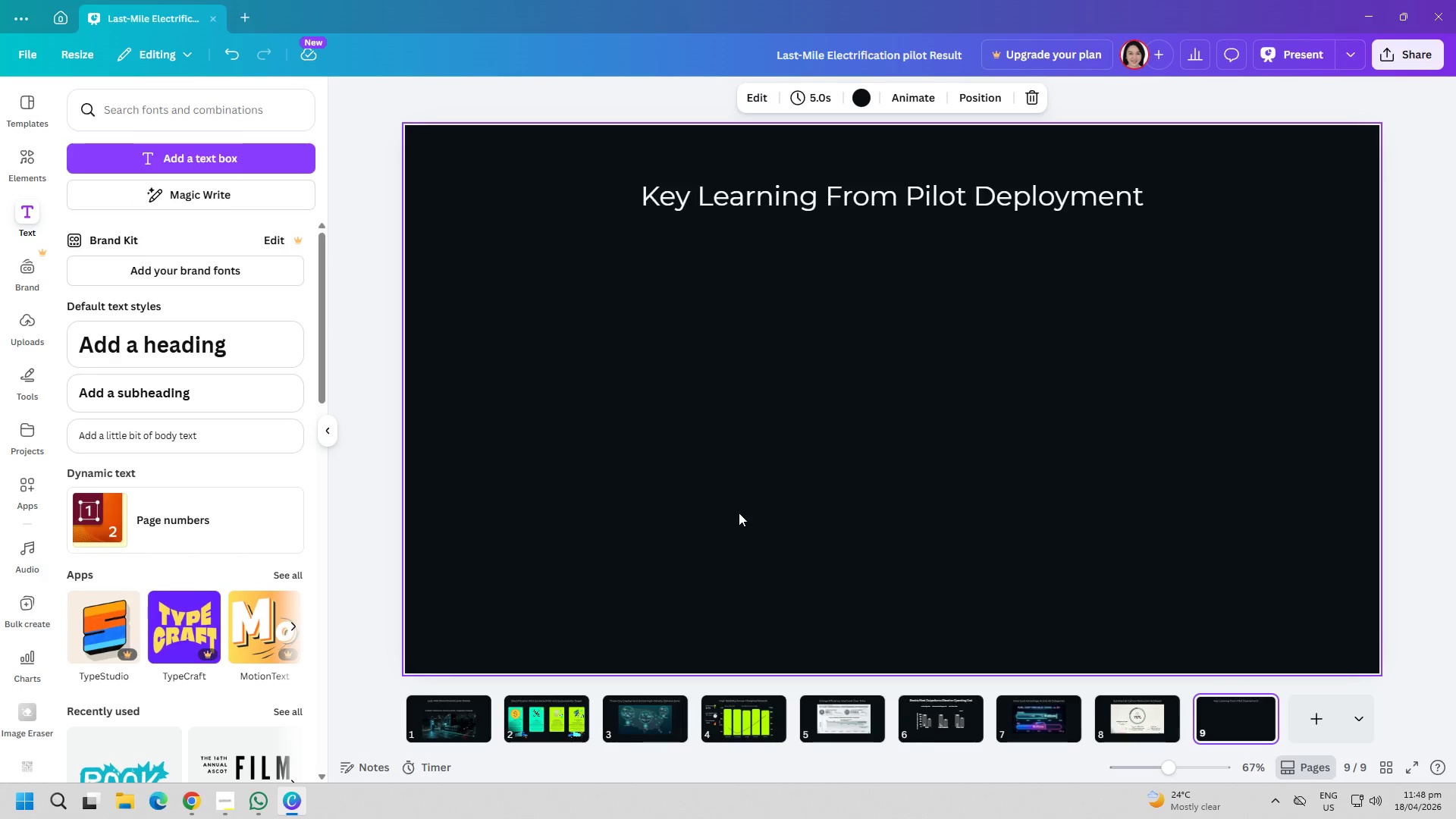 
type(Charging hubs)
 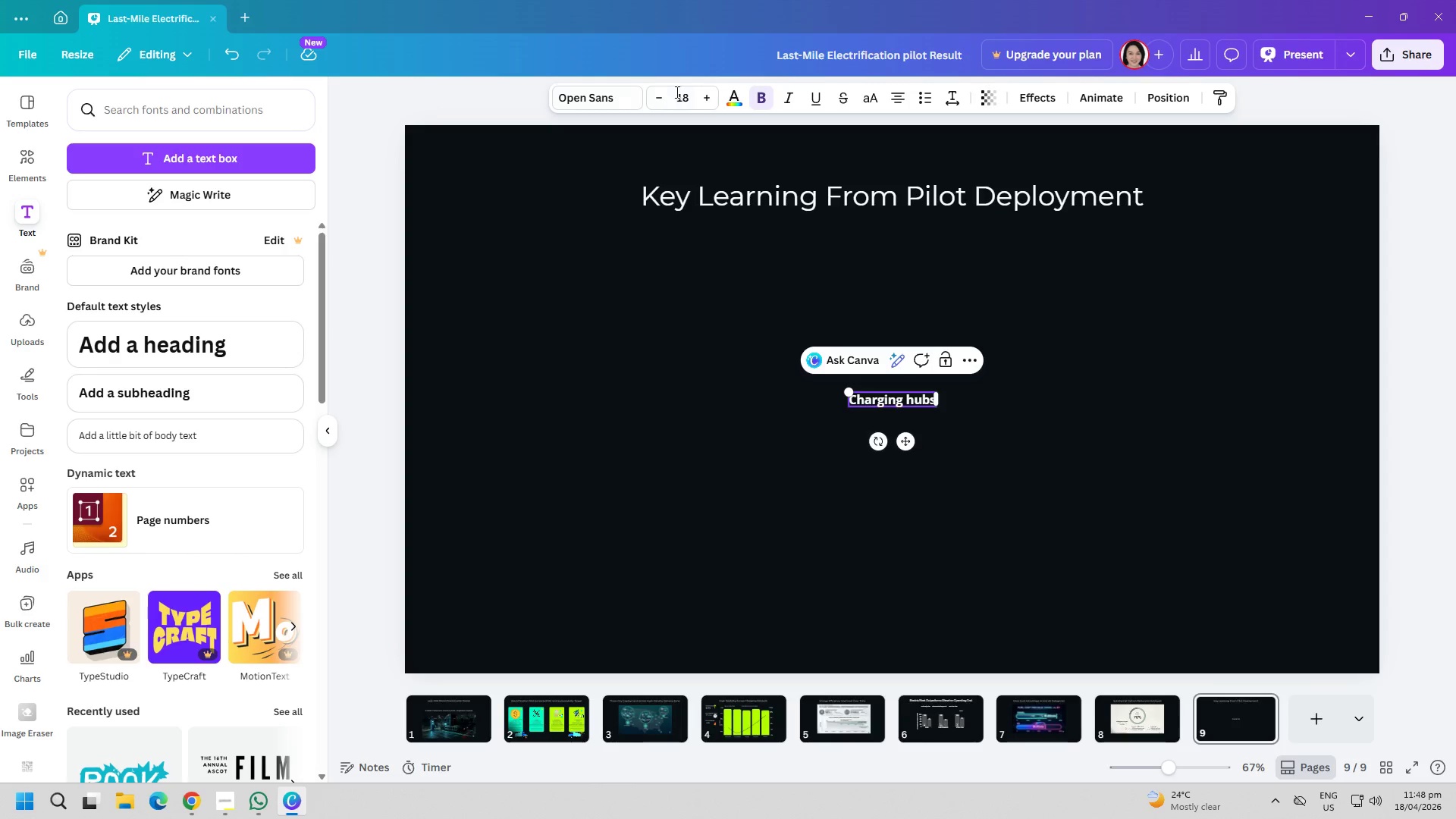 
double_click([703, 102])
 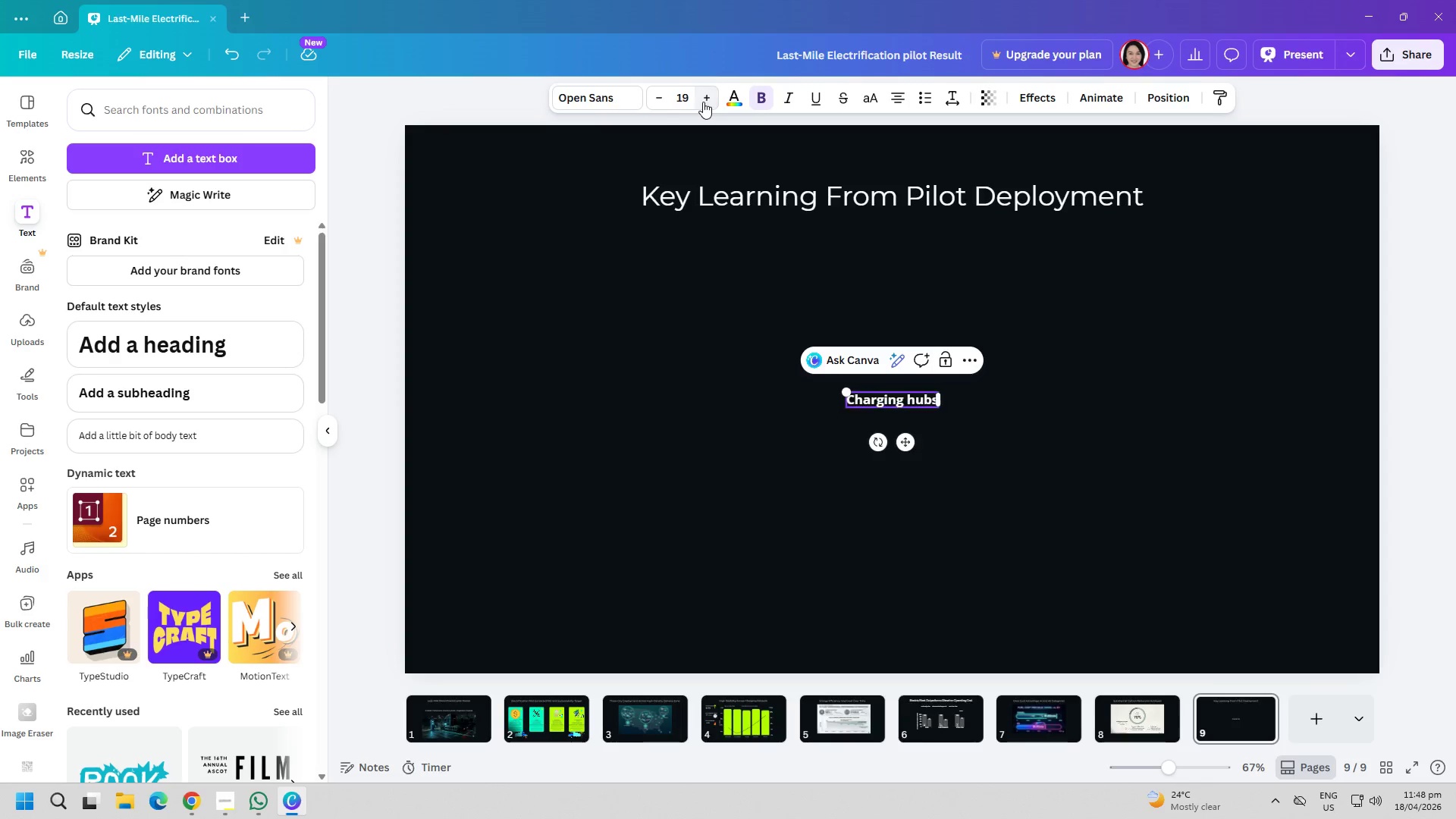 
triple_click([703, 102])
 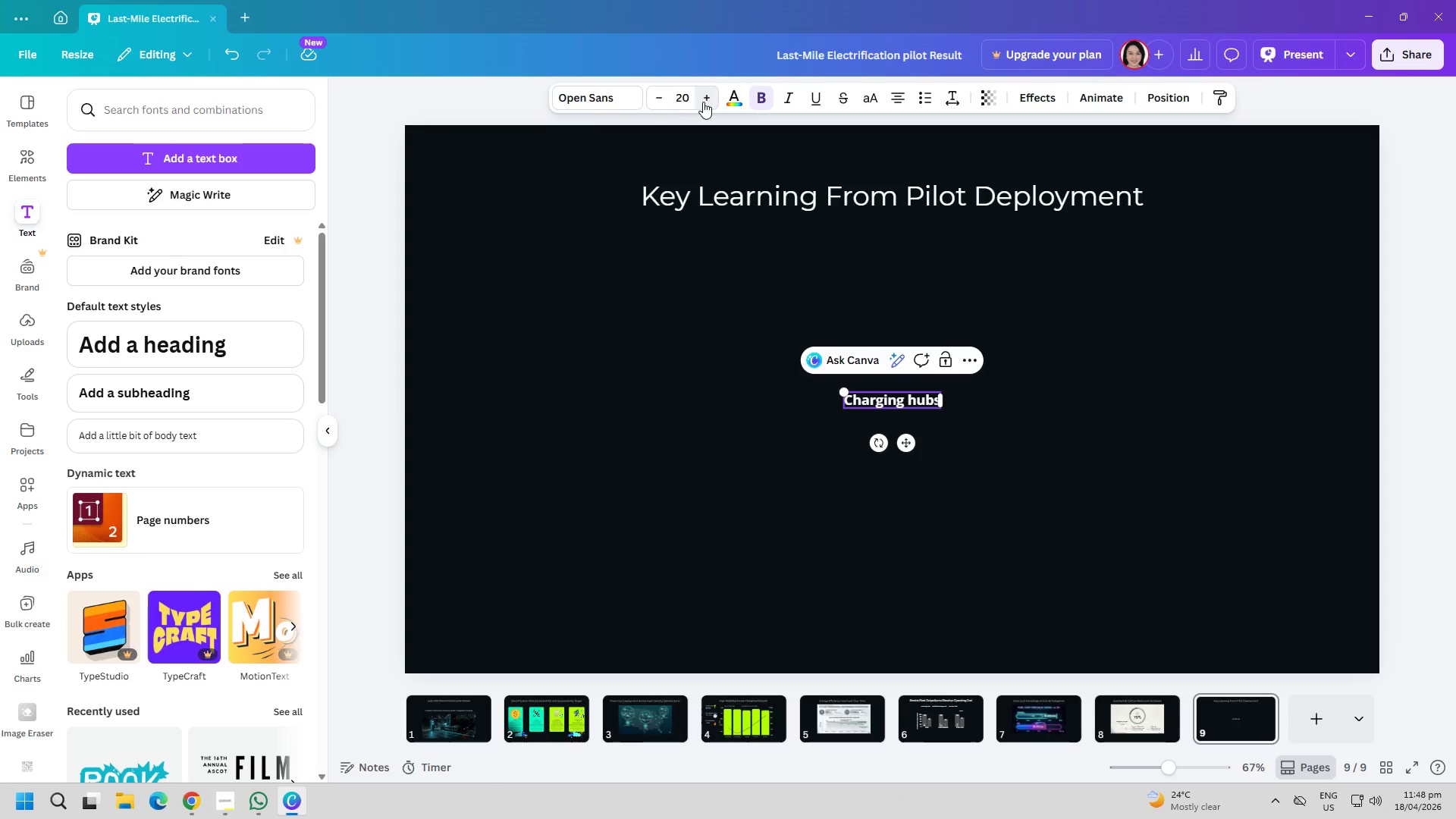 
triple_click([704, 102])
 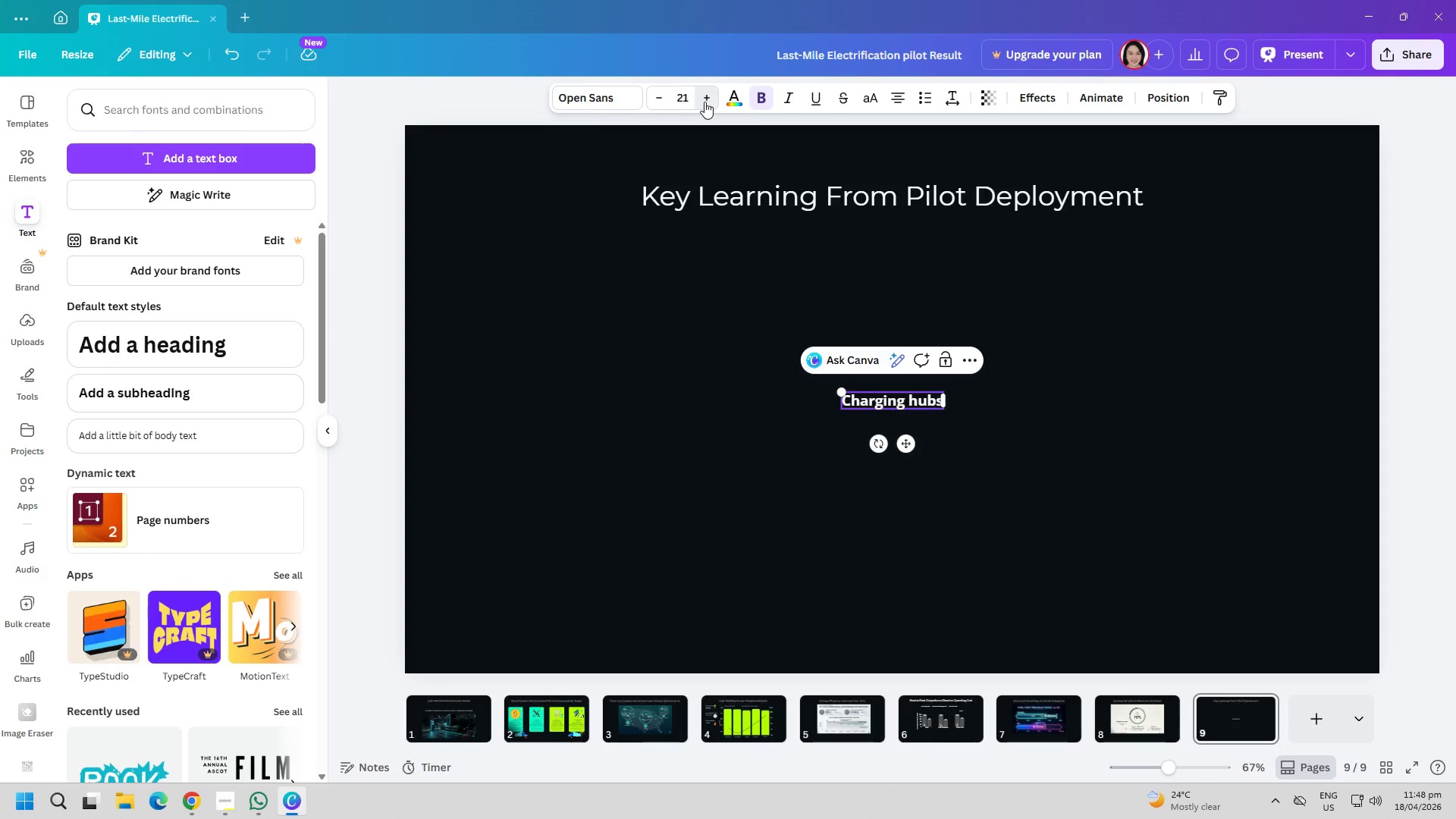 
triple_click([704, 102])
 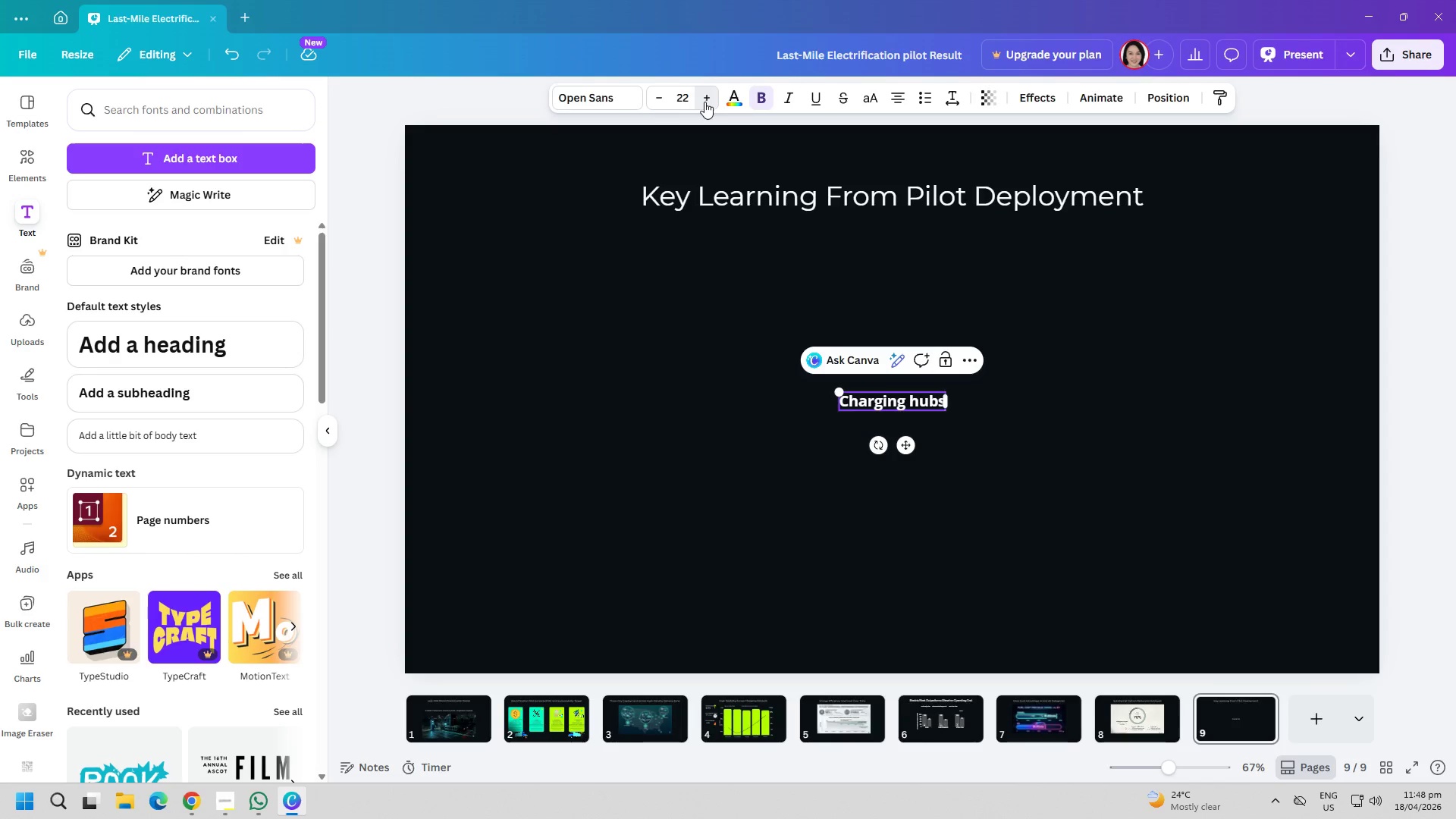 
triple_click([704, 102])
 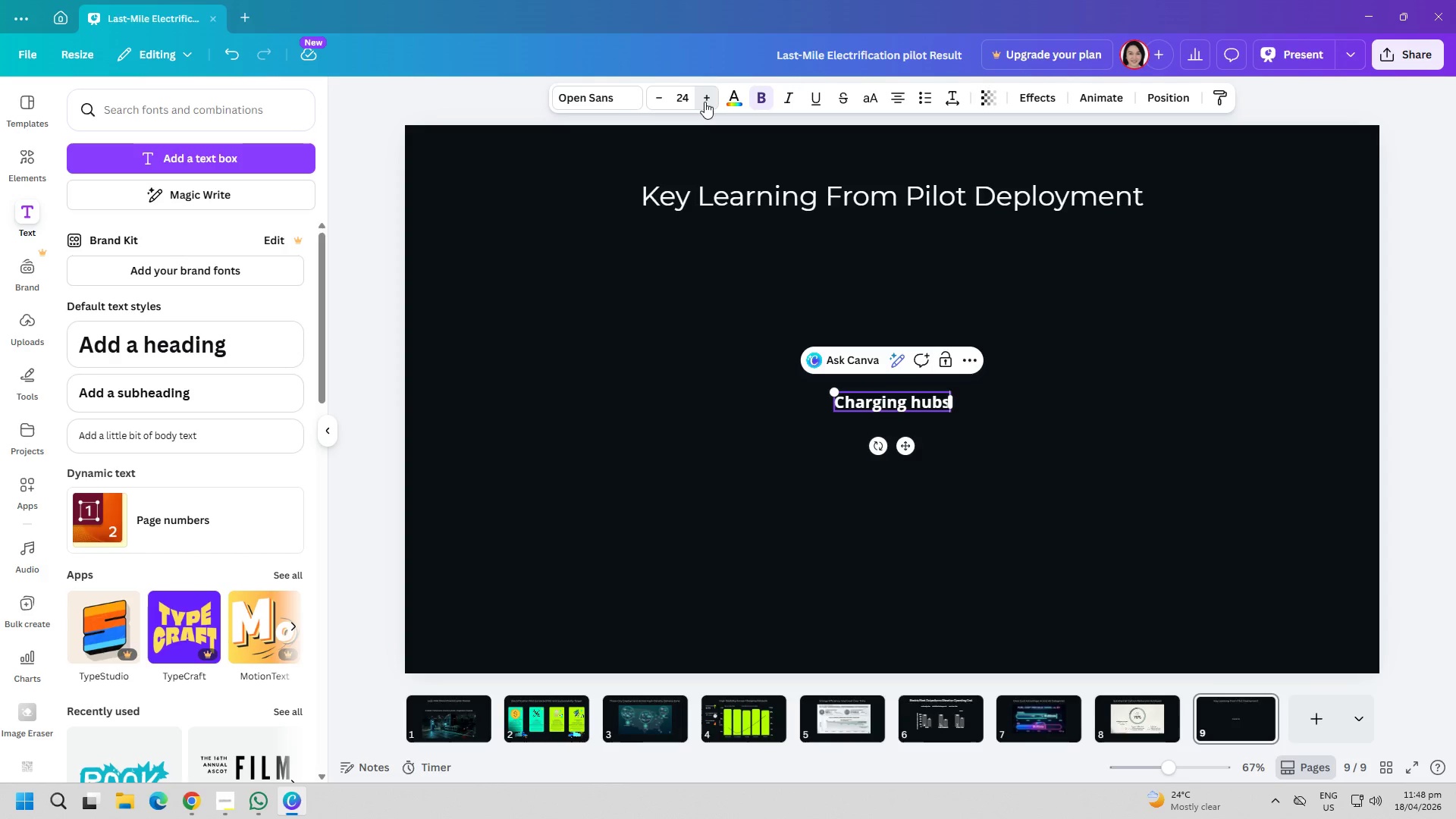 
triple_click([704, 102])
 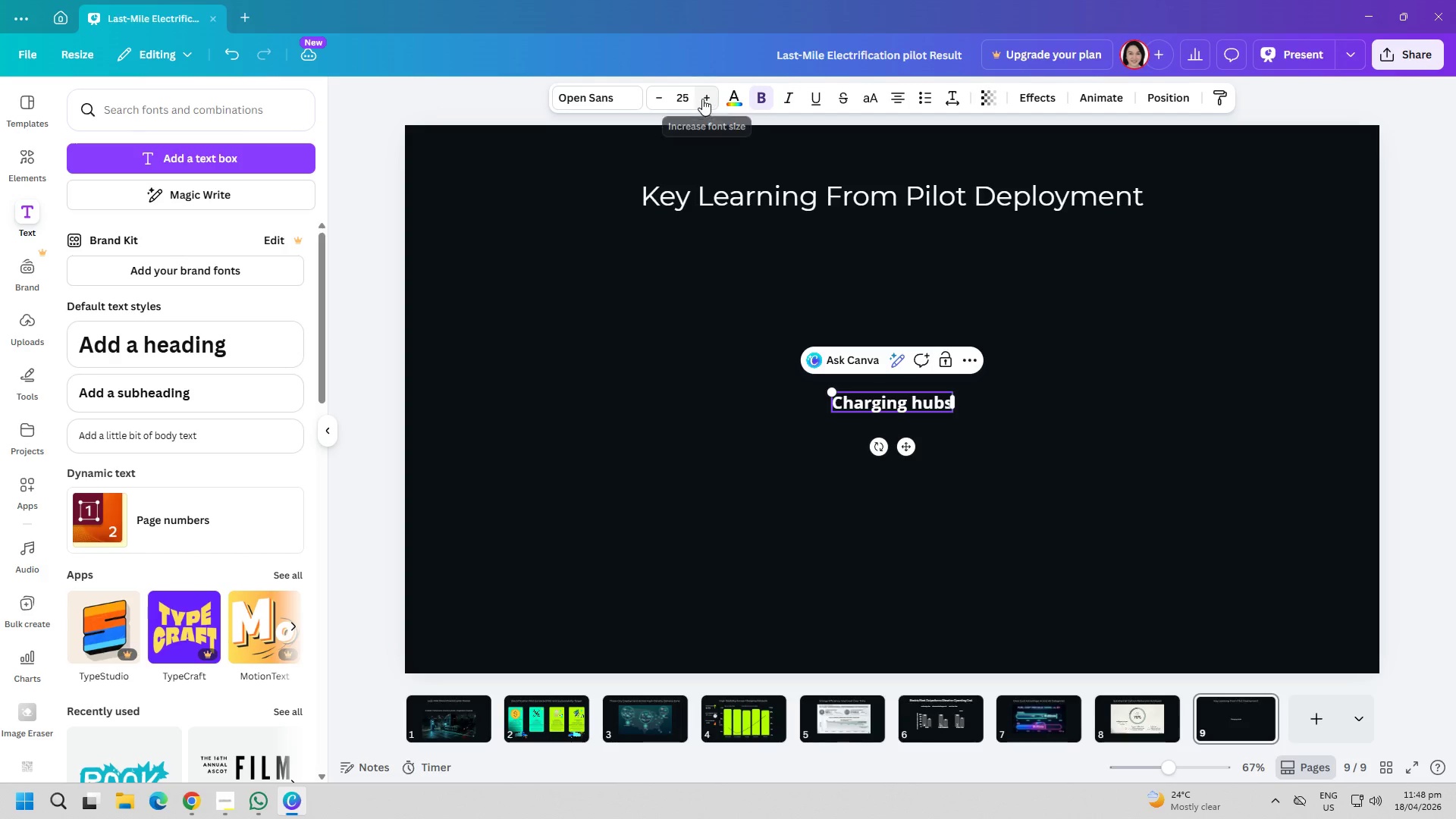 
double_click([702, 99])
 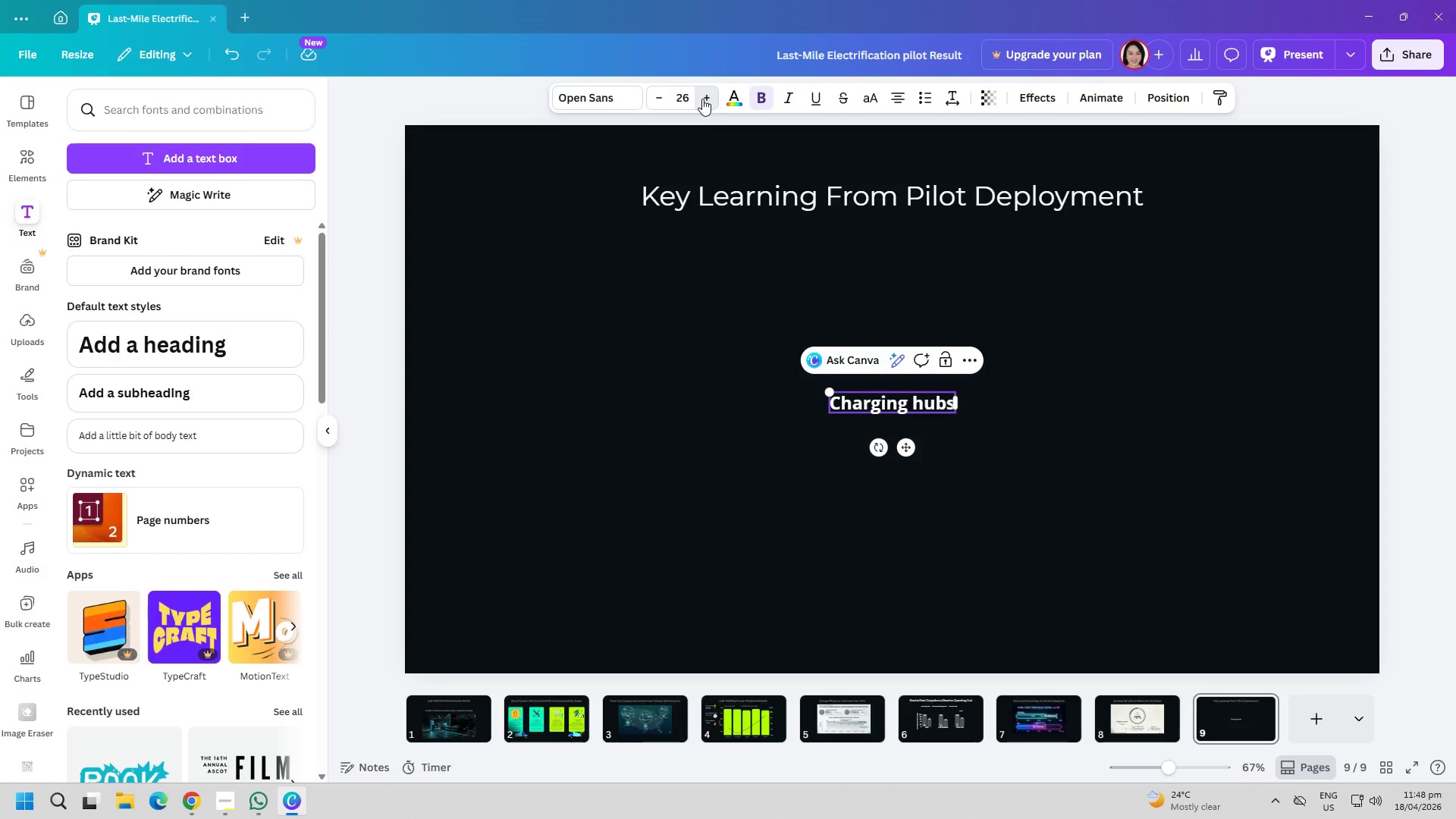 
triple_click([702, 99])
 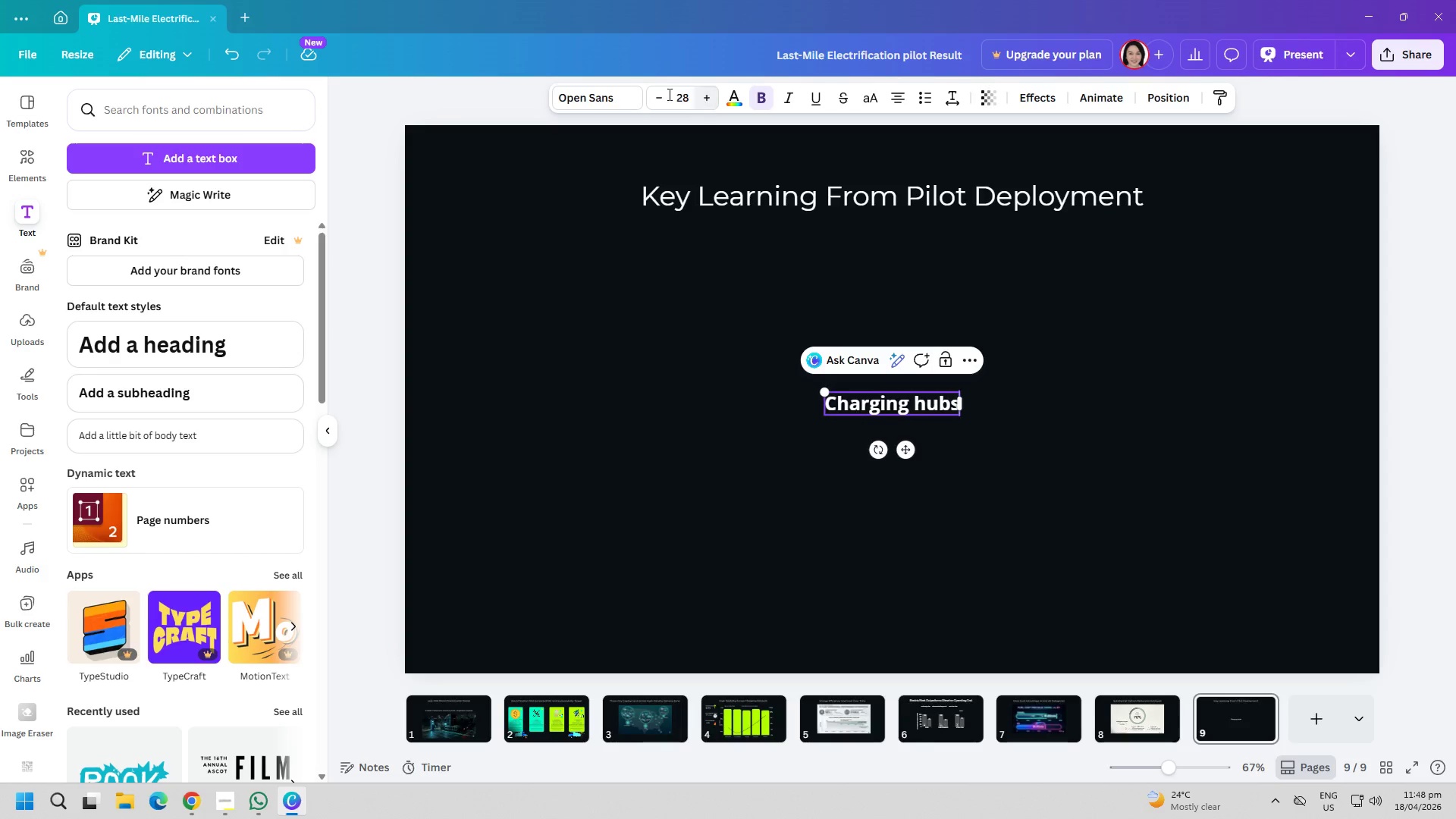 
triple_click([645, 90])
 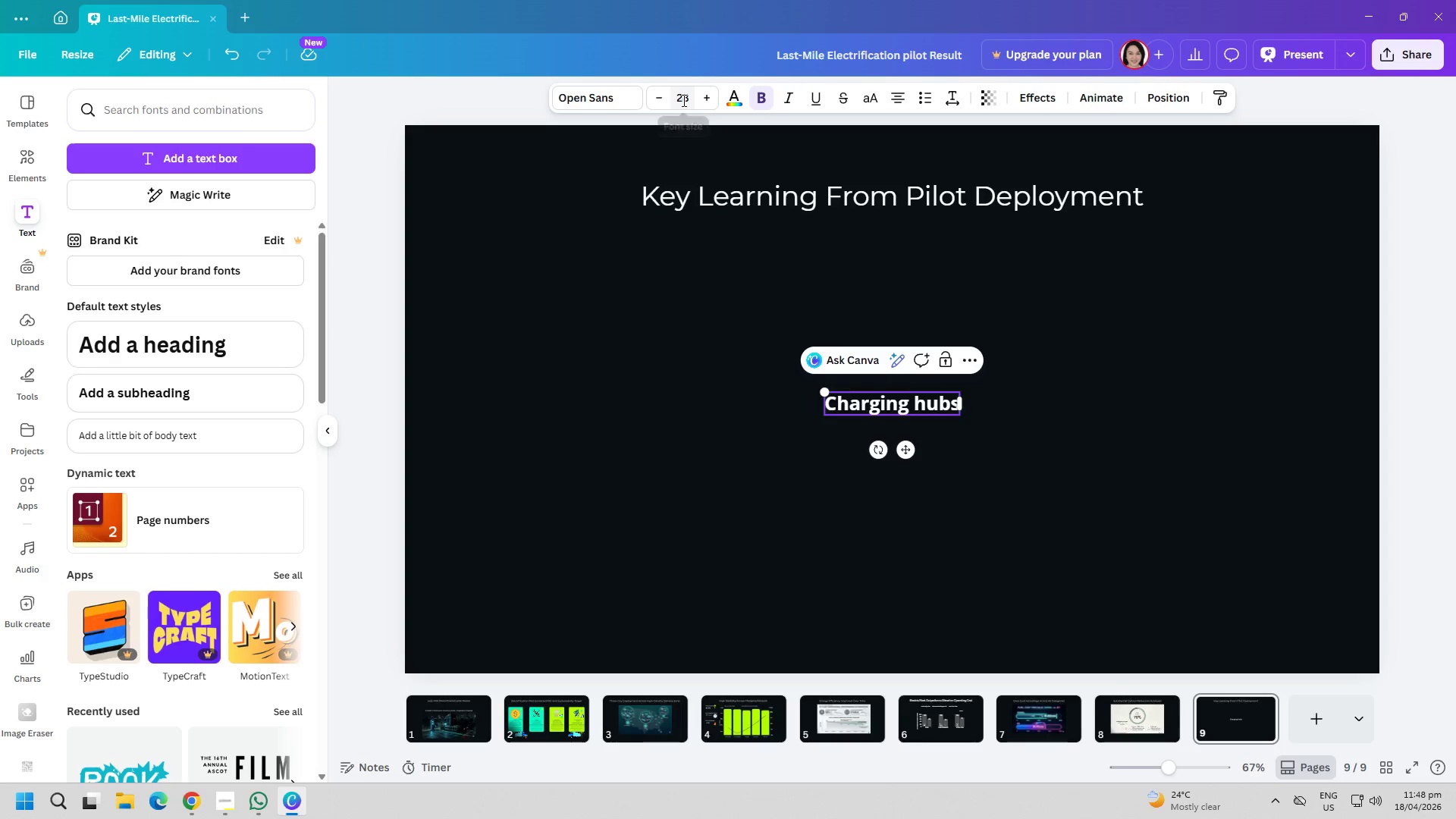 
left_click([630, 97])
 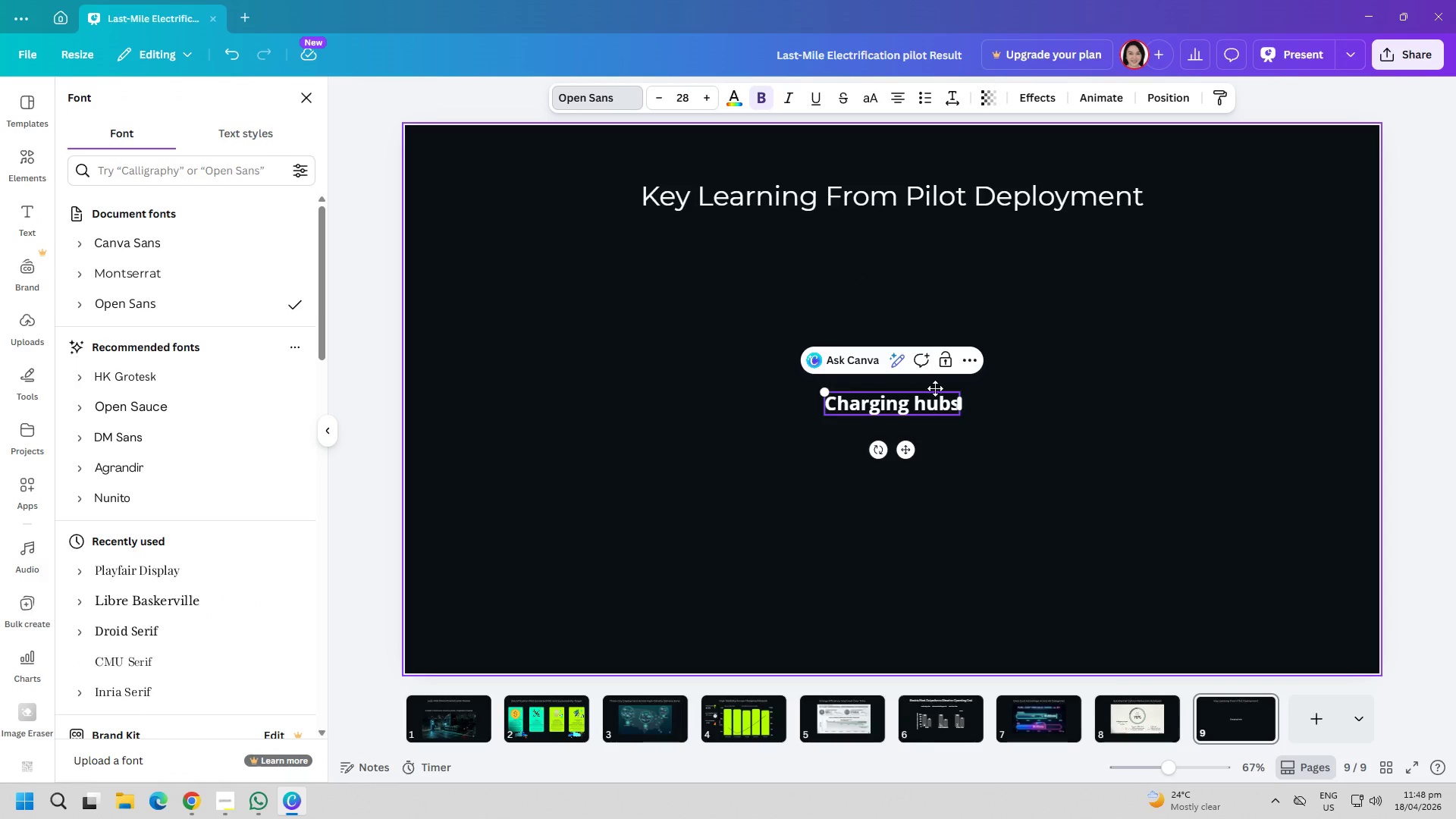 
double_click([940, 403])
 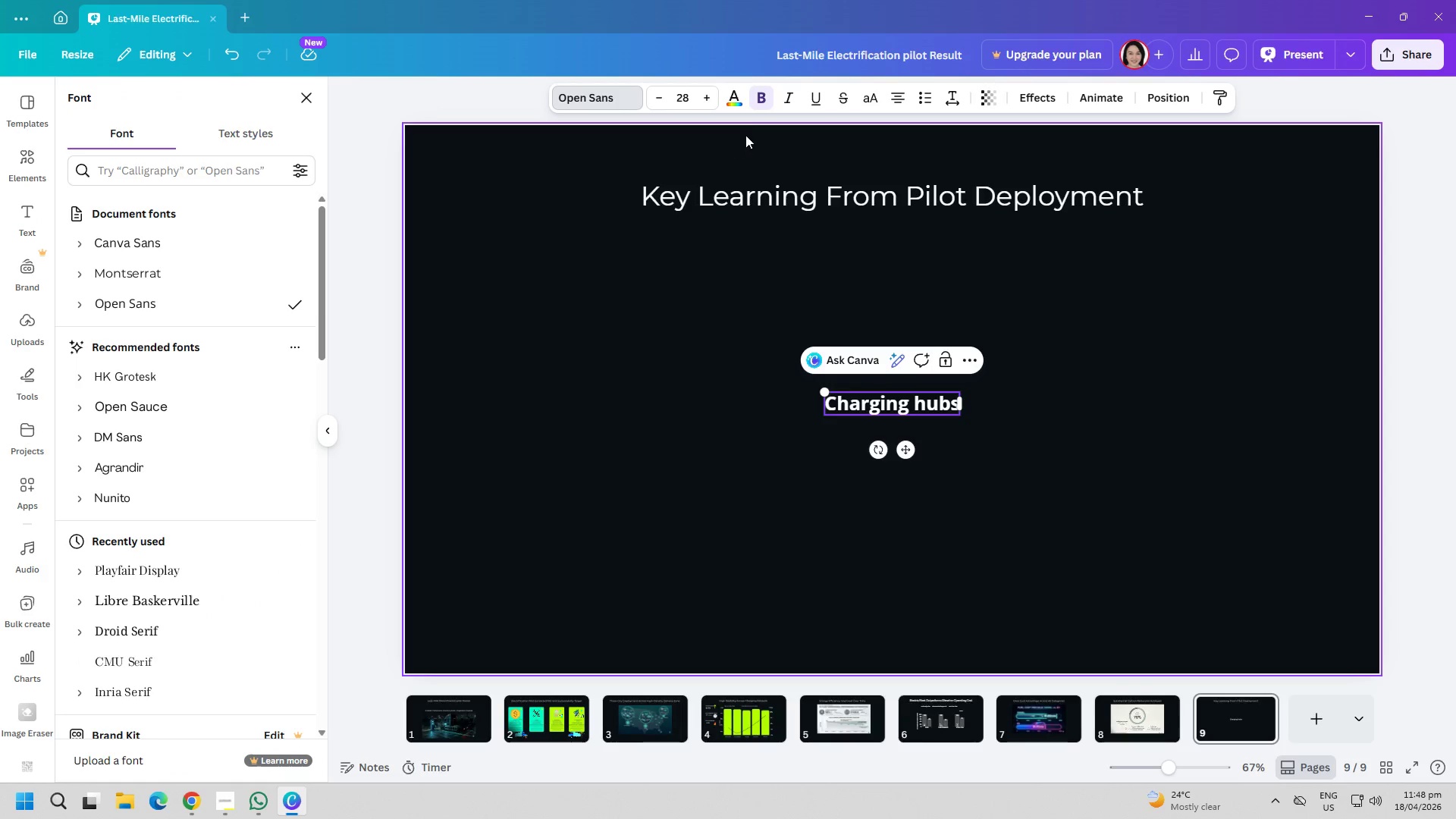 
left_click([755, 101])
 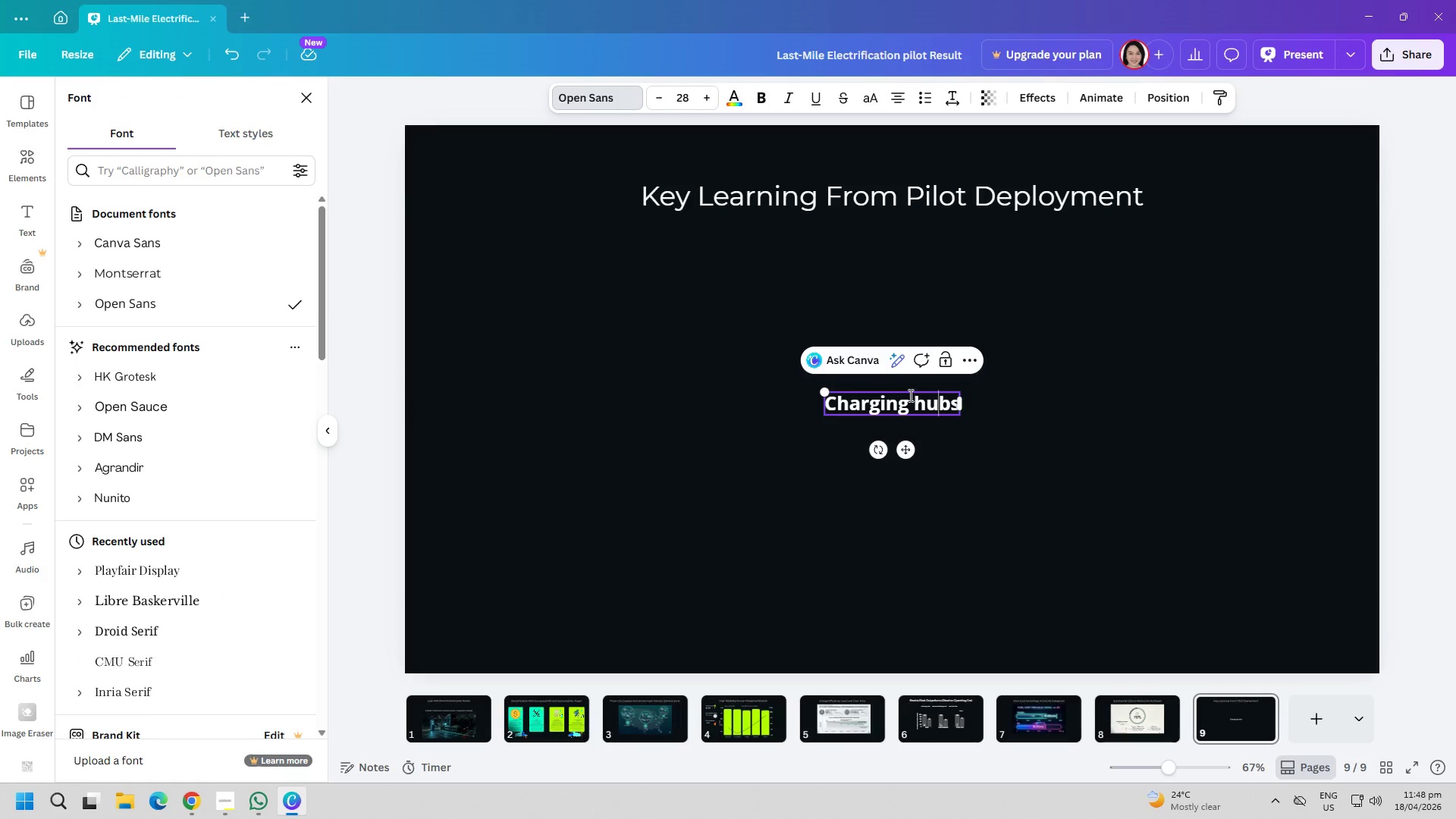 
double_click([913, 400])
 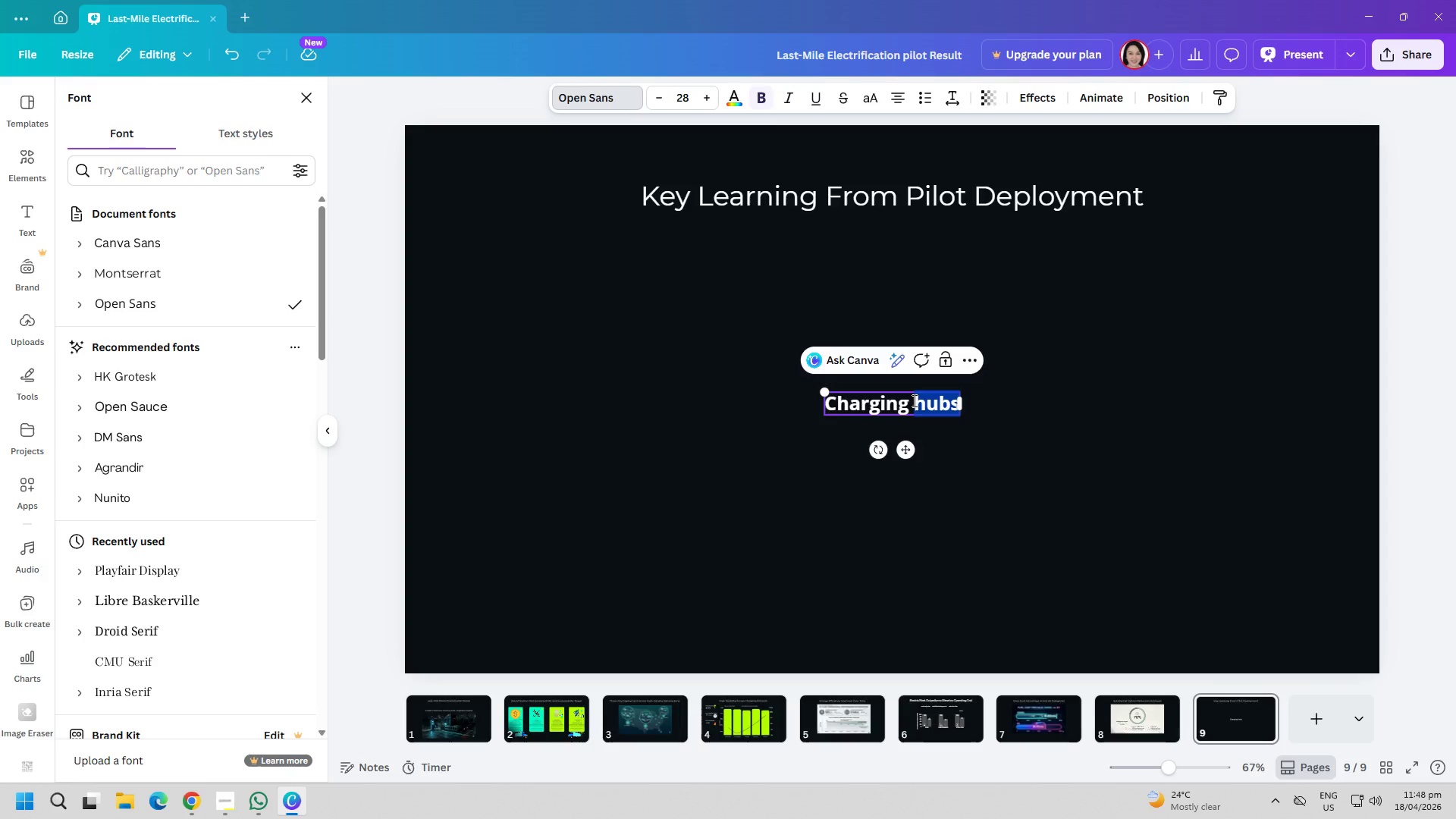 
triple_click([913, 400])
 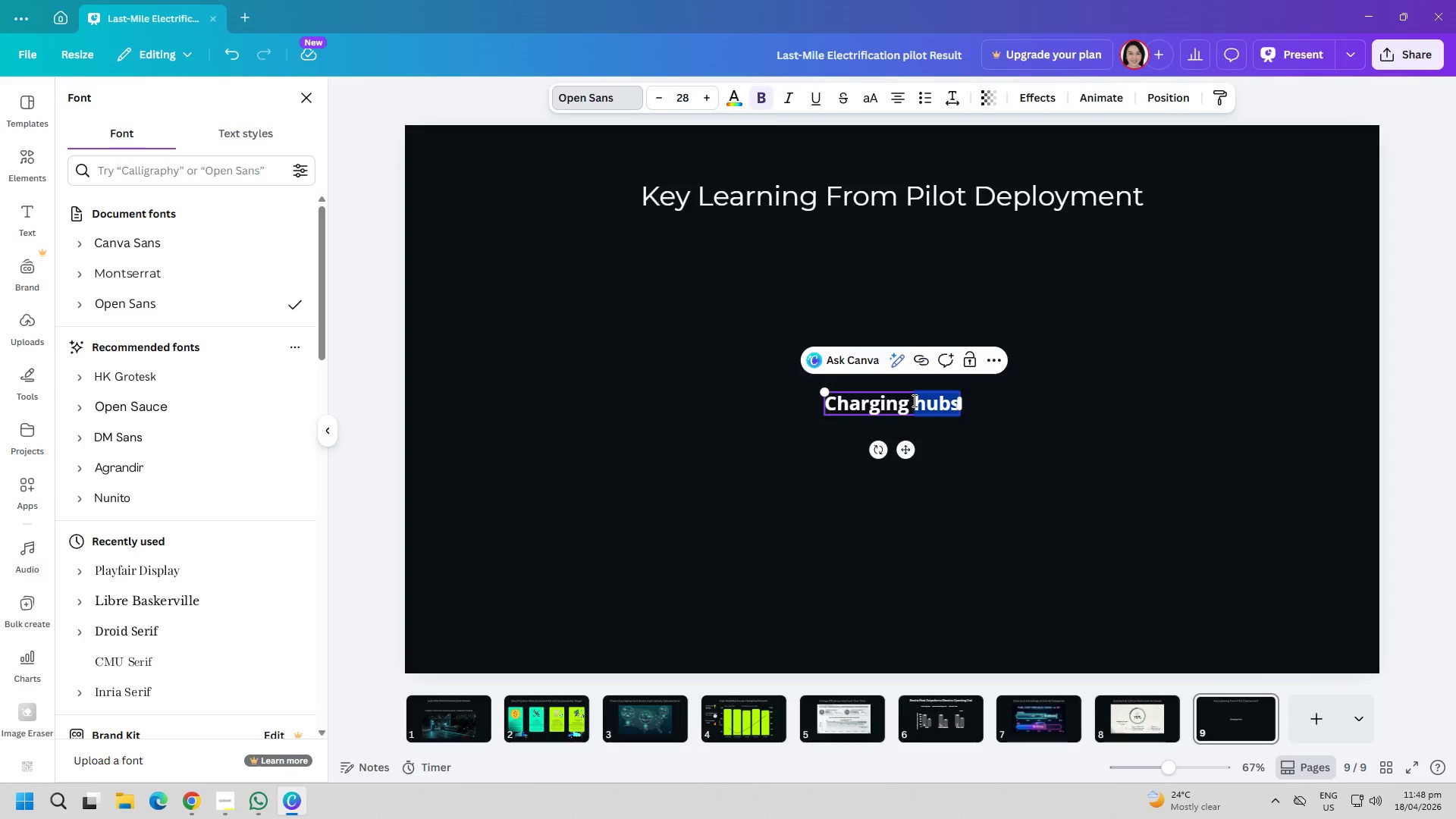 
key(Control+ControlLeft)
 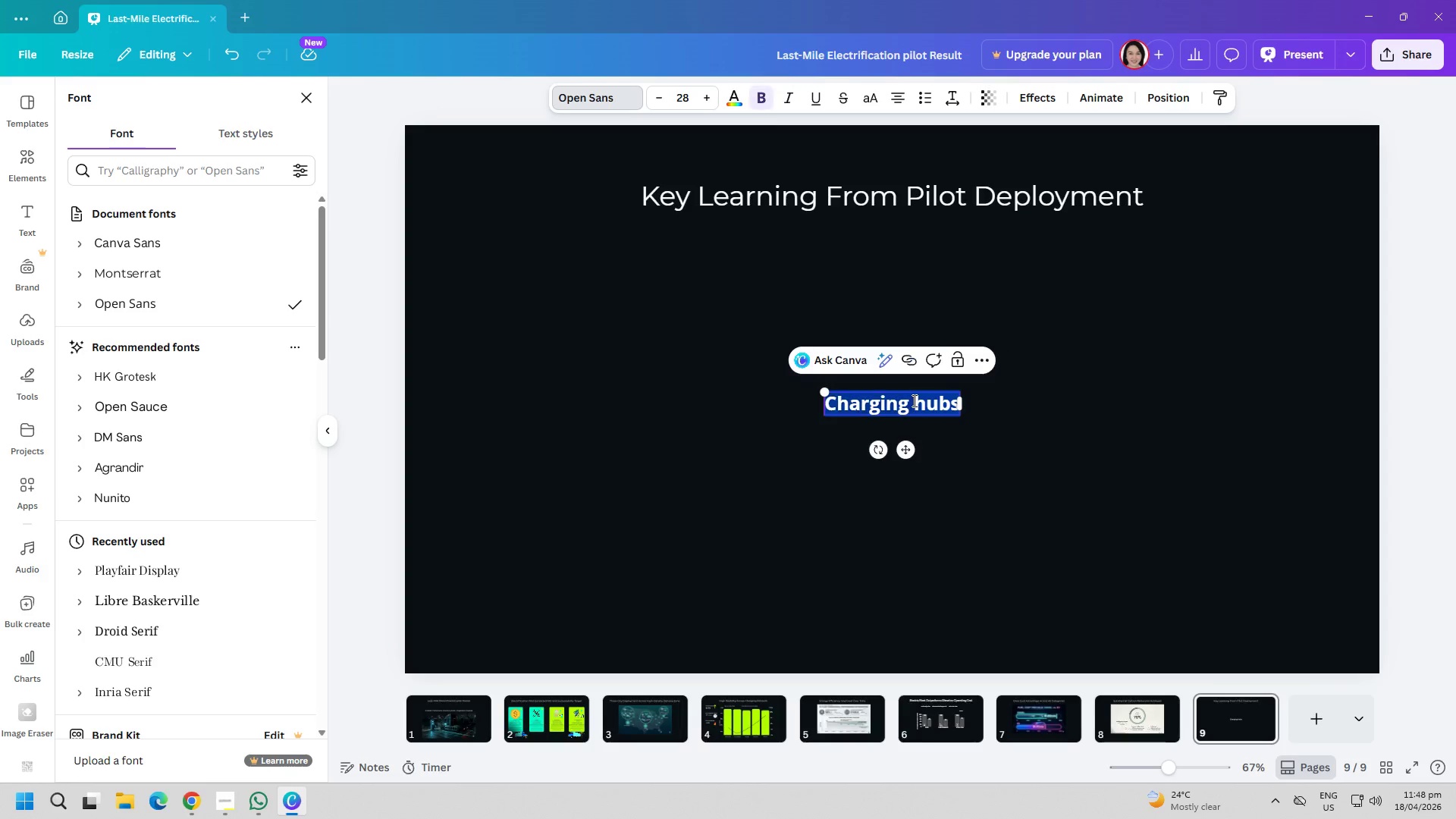 
key(Control+A)
 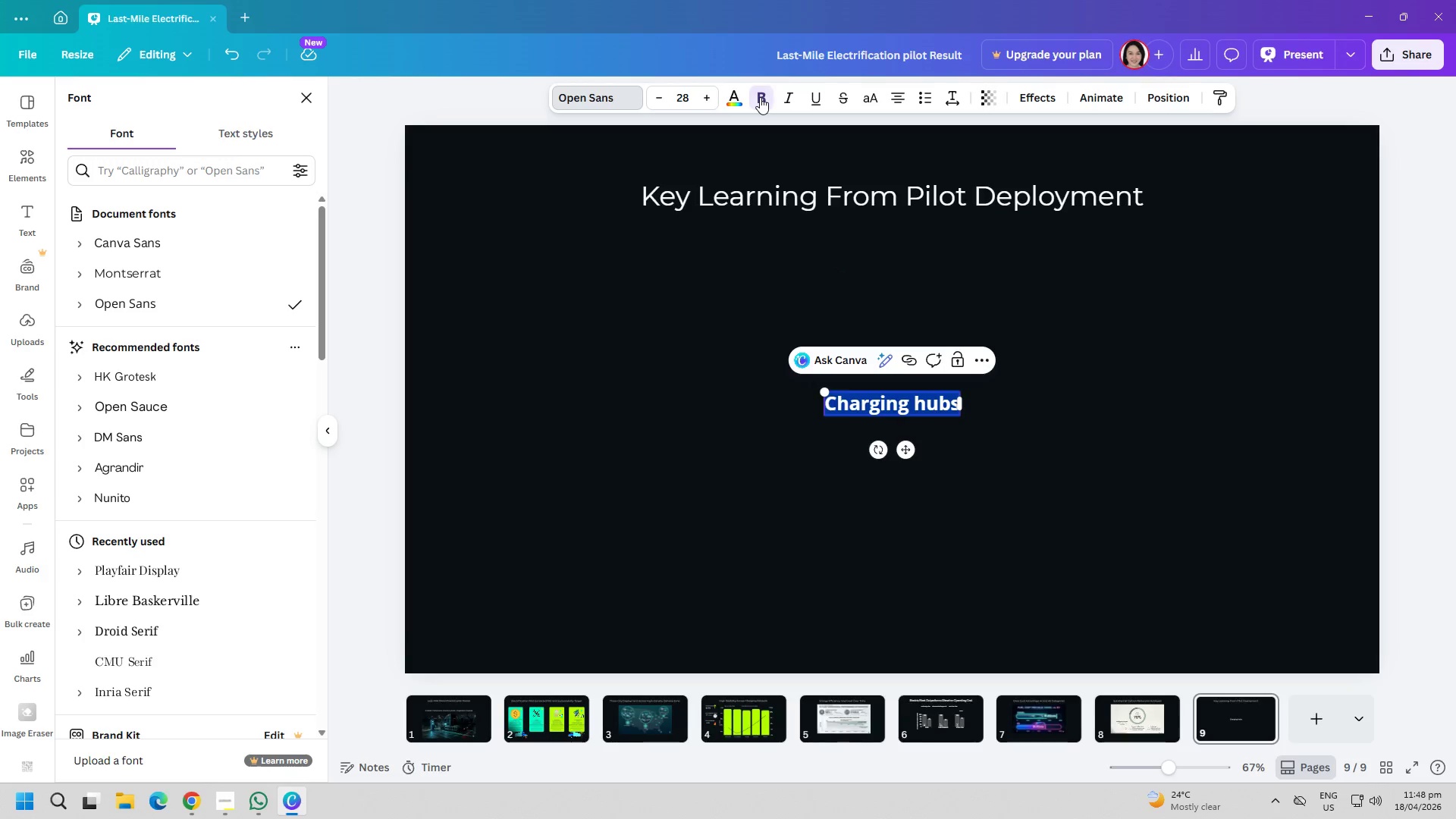 
double_click([886, 413])
 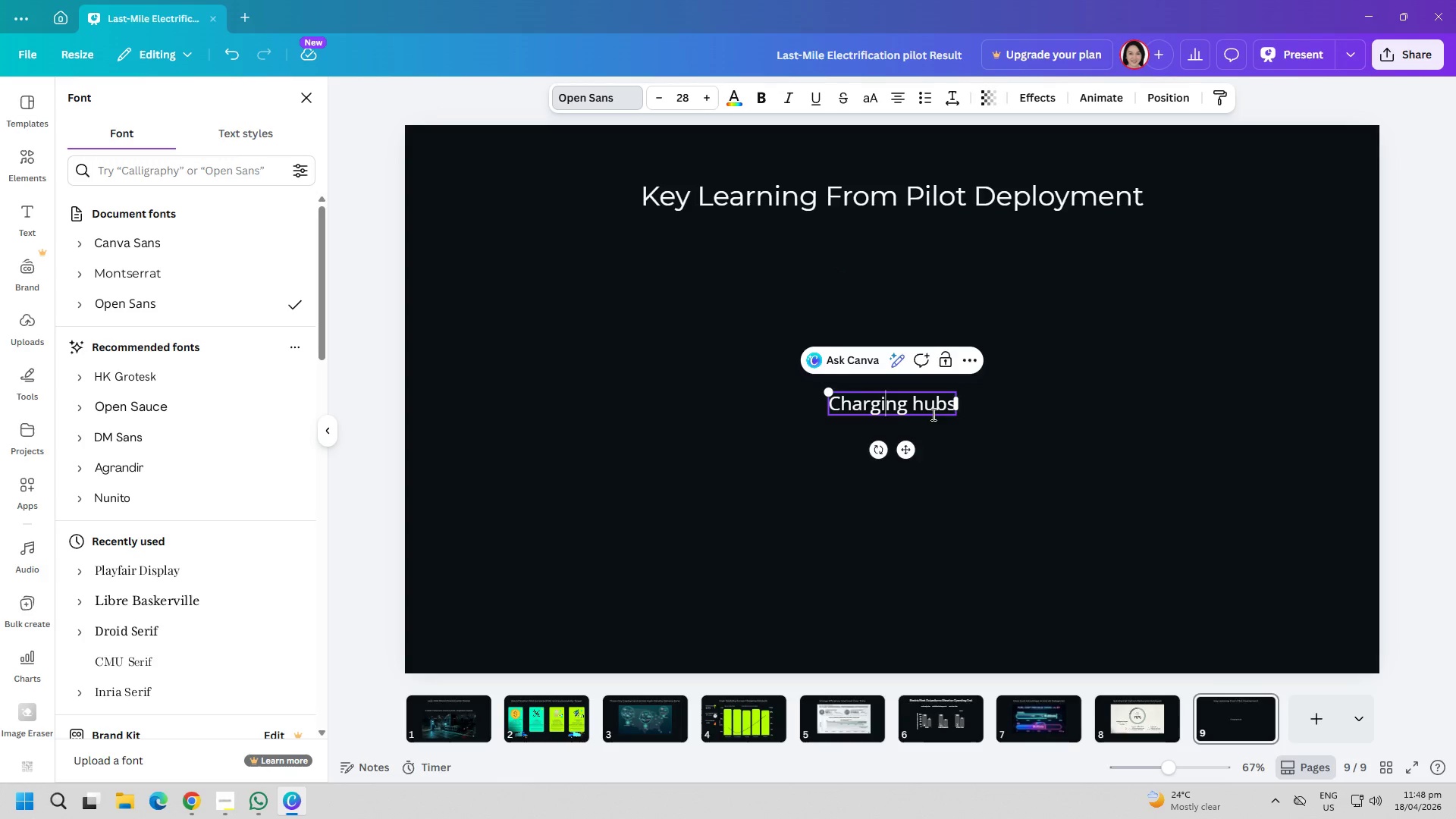 
triple_click([935, 414])
 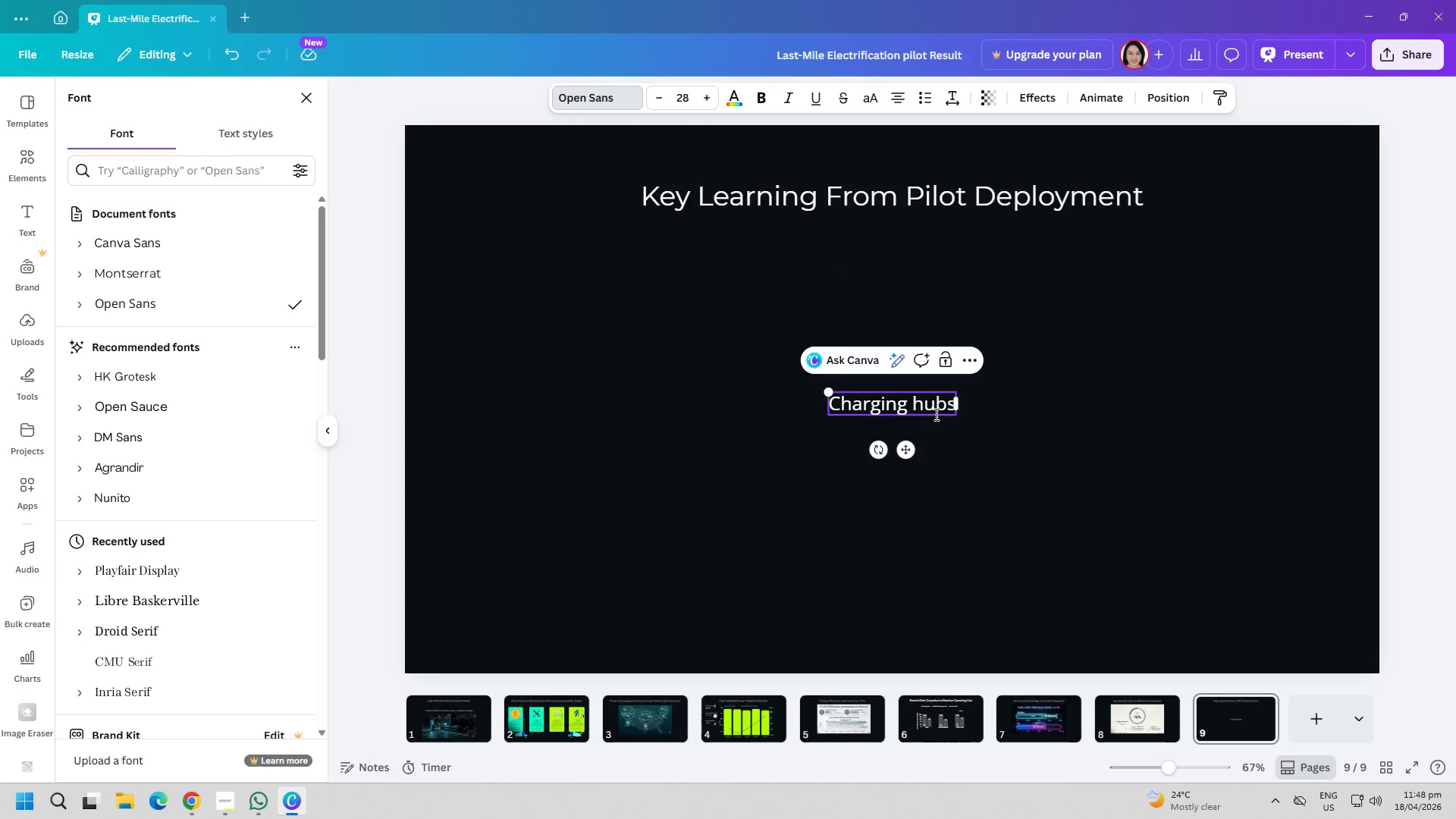 
key(ArrowRight)
 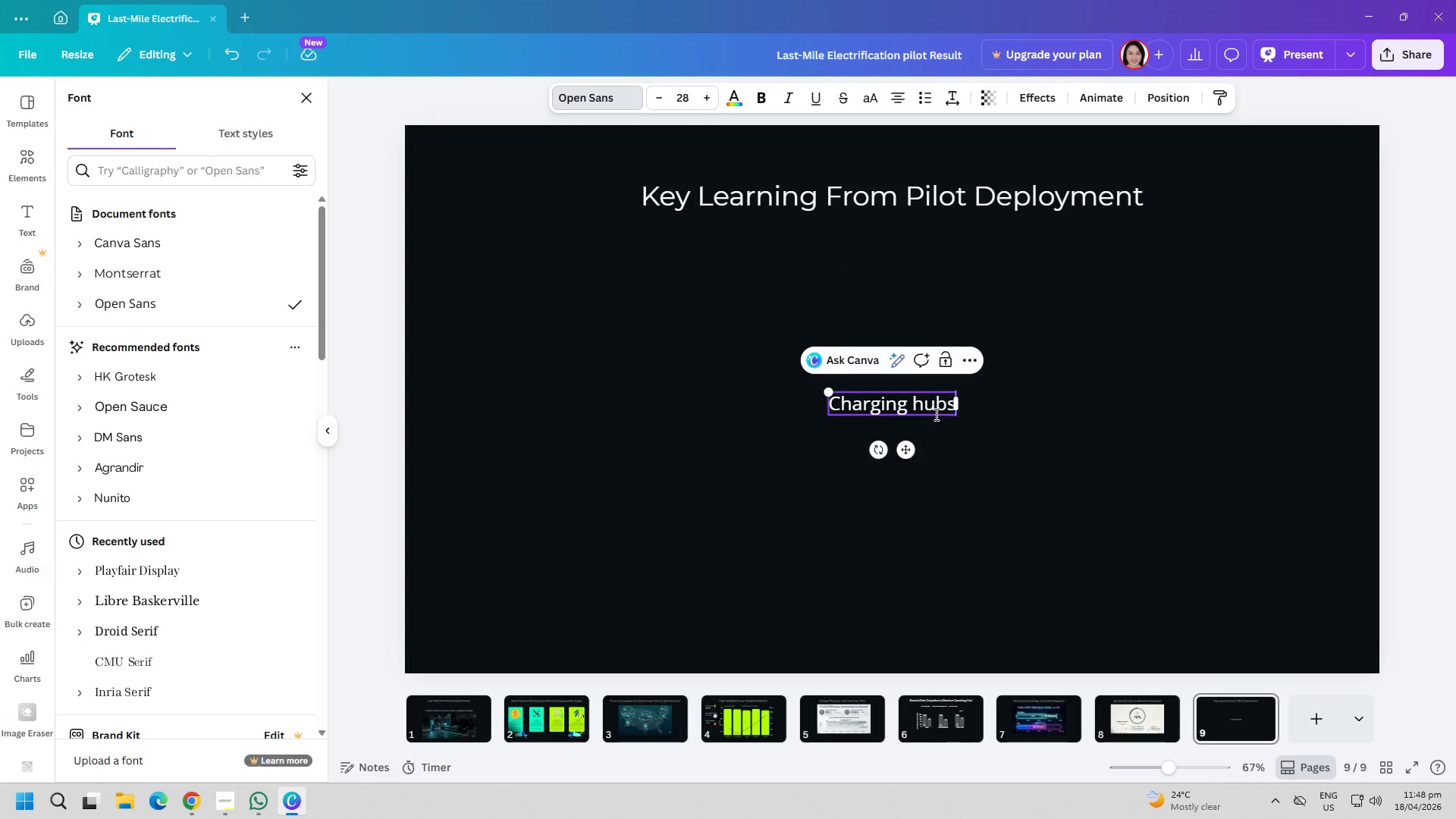 
key(ArrowRight)
 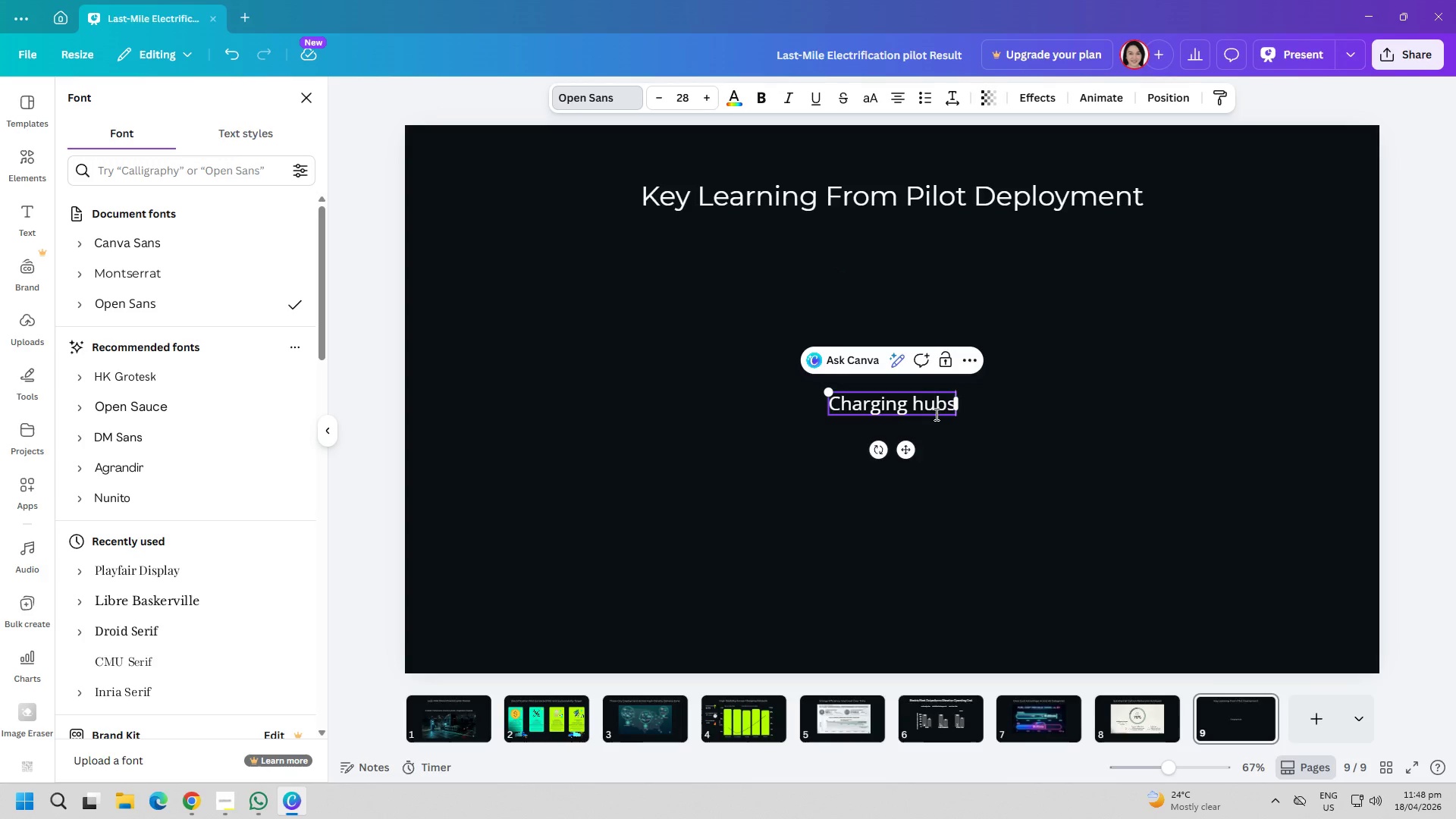 
type( must alighn)
key(Backspace)
key(Backspace)
type(n with route density)
 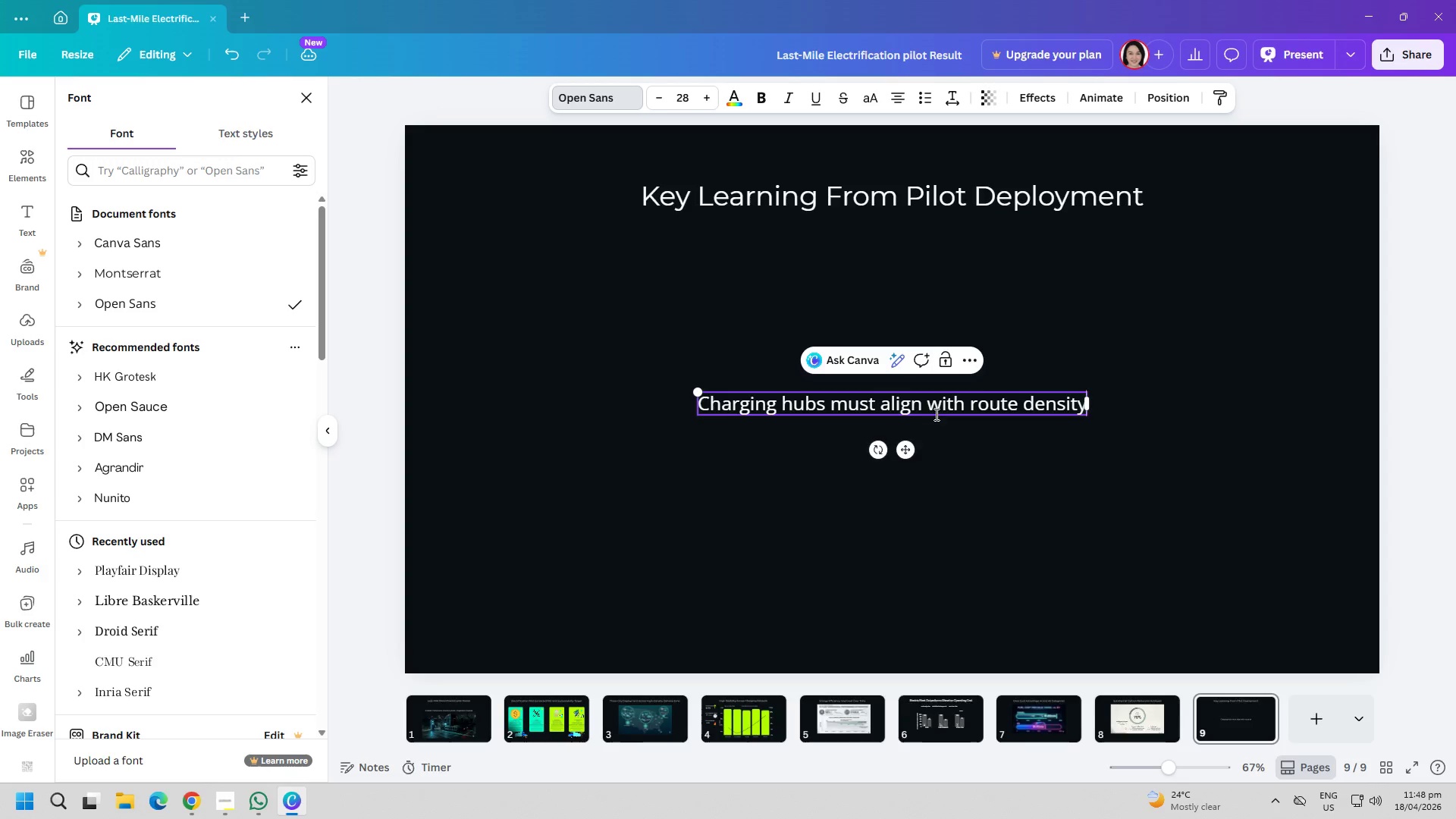 
key(Enter)
 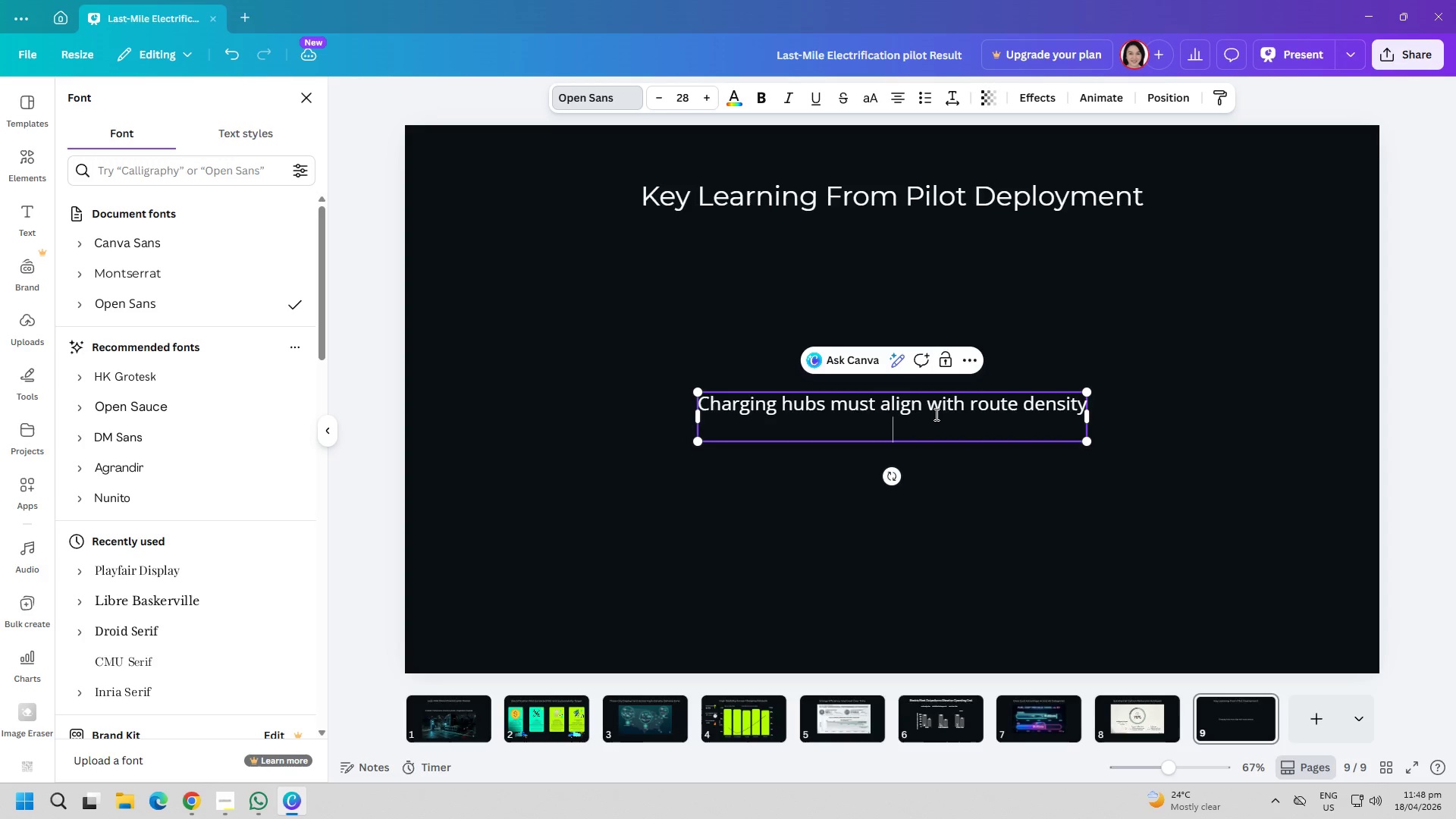 
type(Overnight charging imaximis)
key(Backspace)
type(zes uptime)
 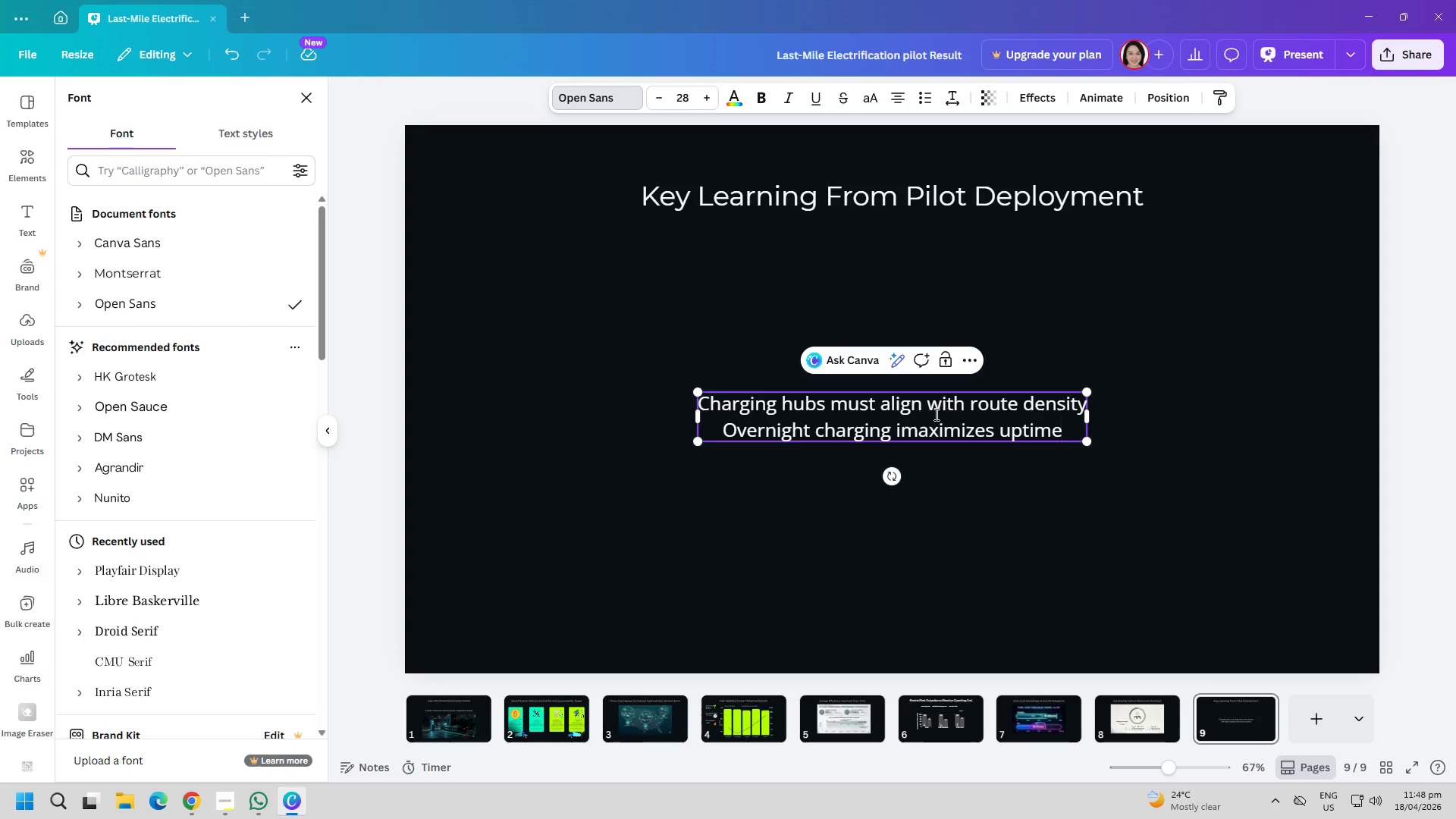 
key(Enter)
 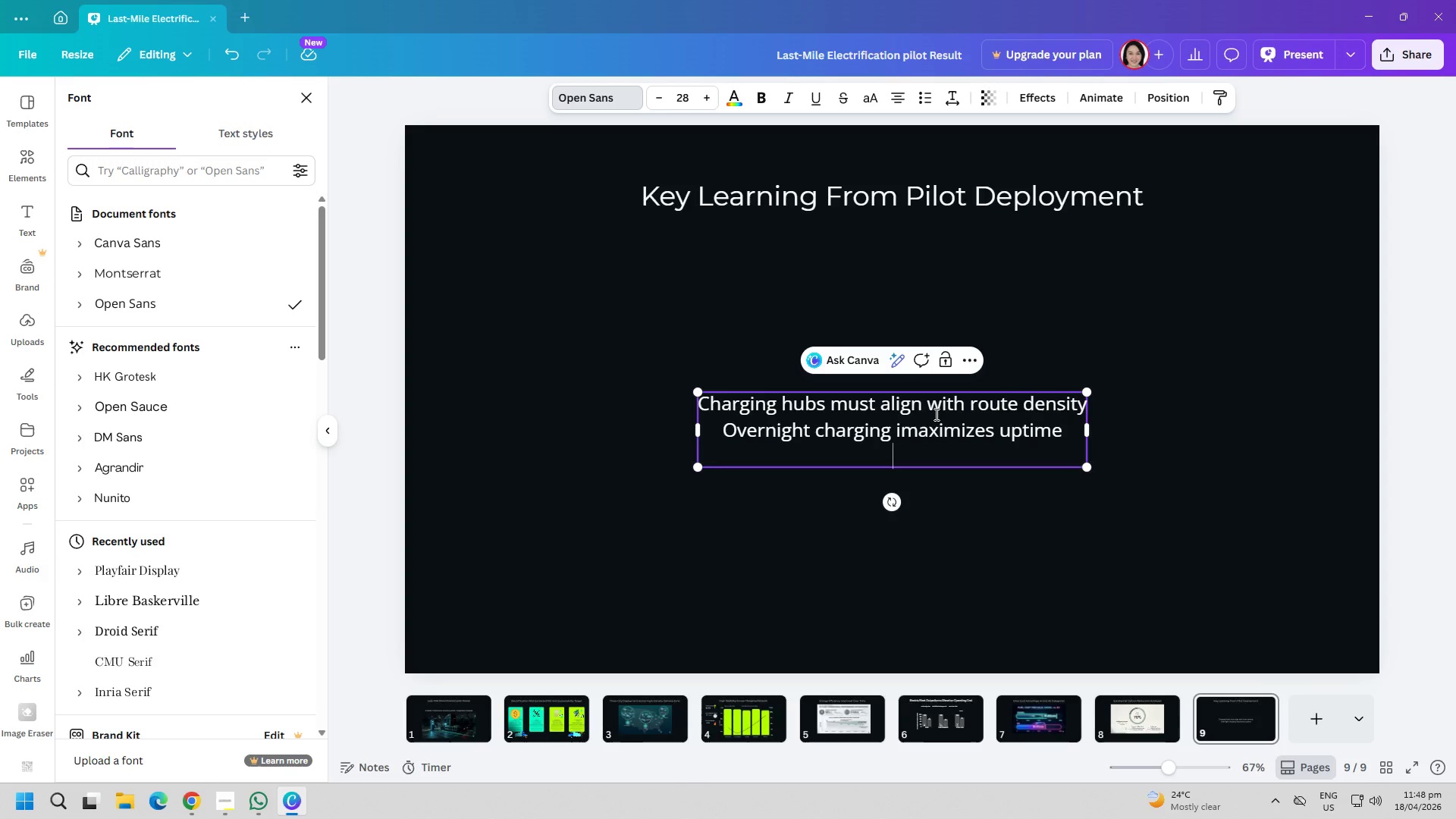 
type(Drivers)
key(Backspace)
type( trainig)
key(Backspace)
type(ng improved efficiency by 1)
key(Backspace)
type(2%)
key(Backspace)
key(Backspace)
type(12%)
 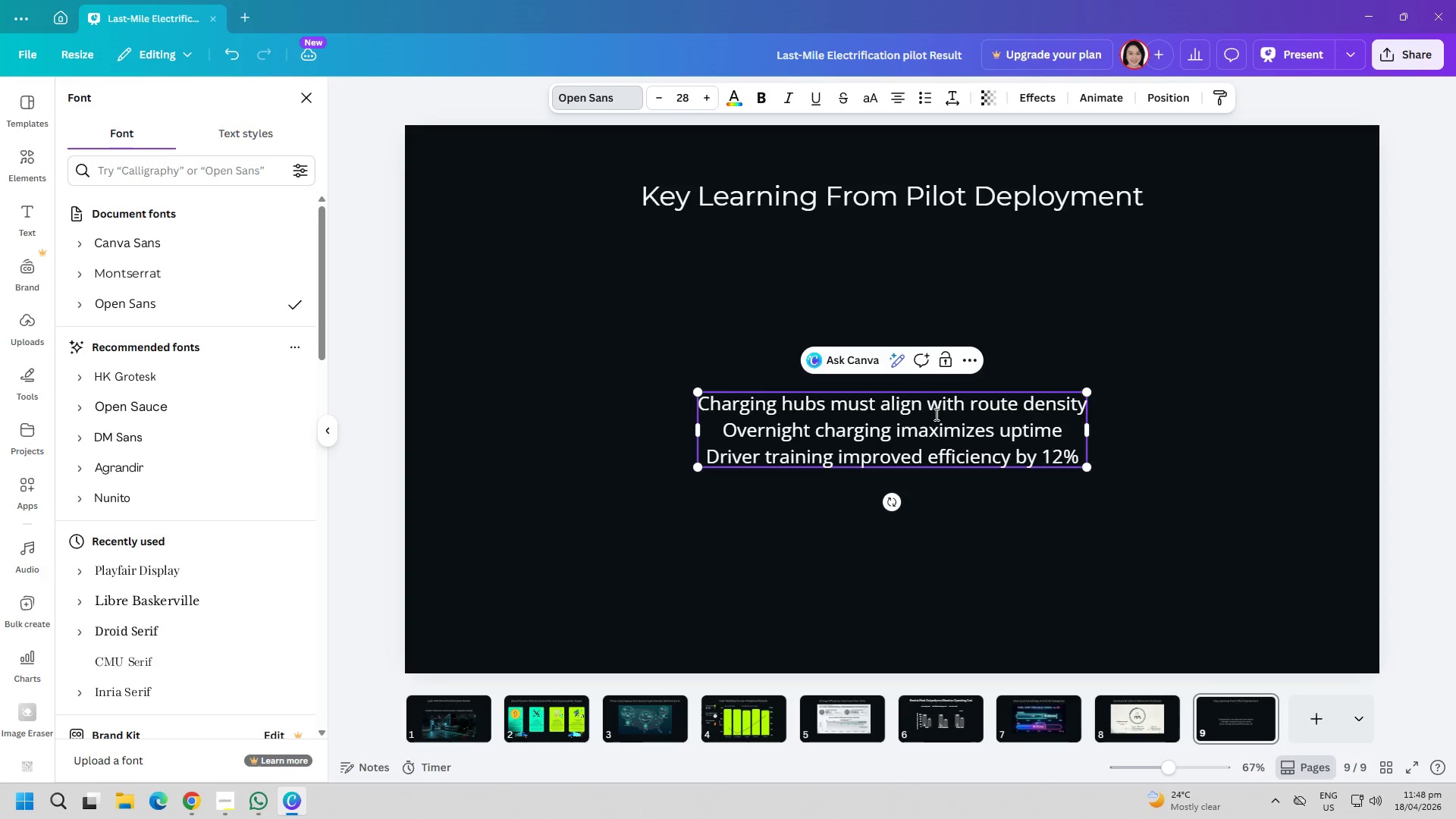 
left_click([1104, 566])
 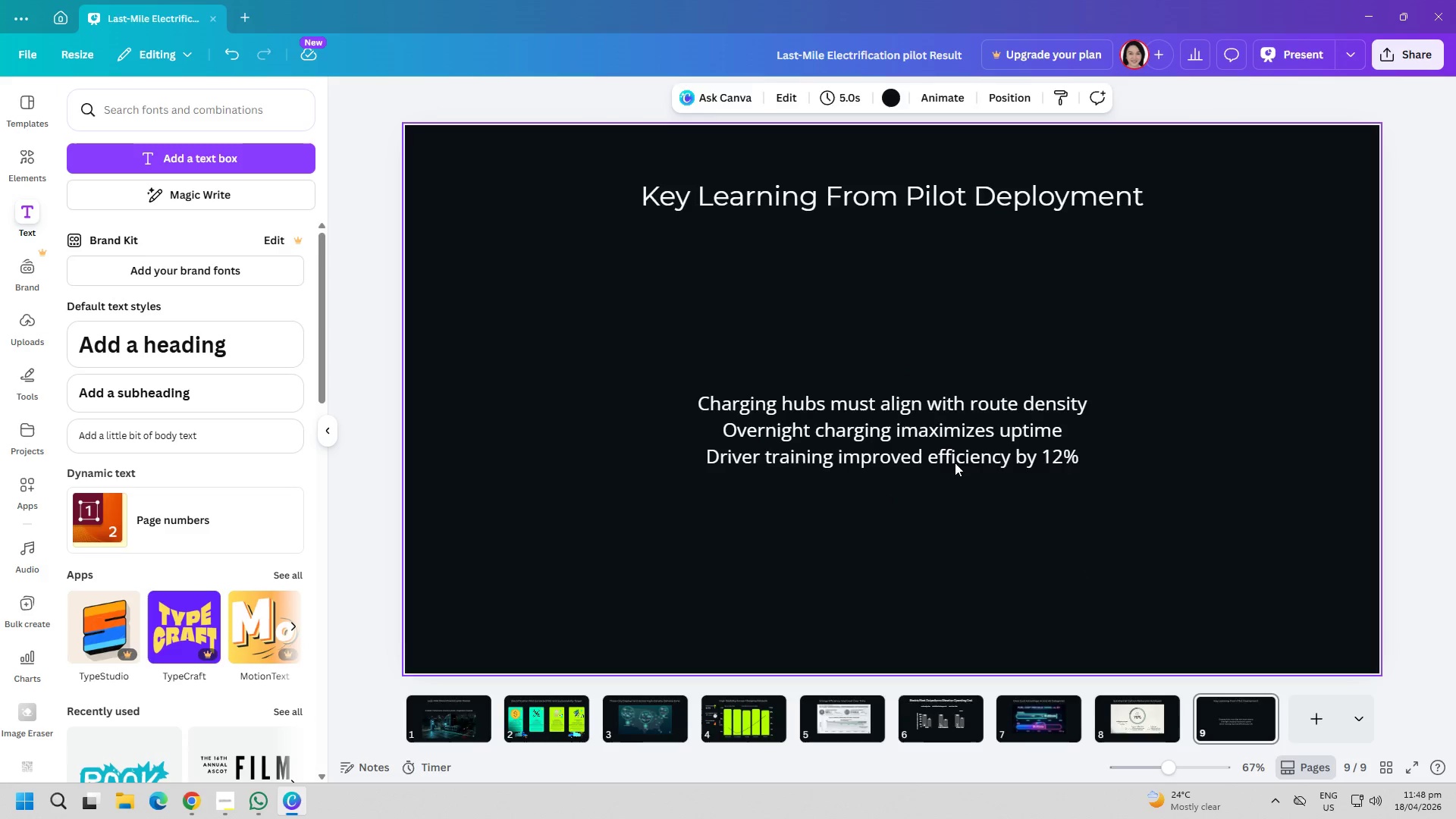 
left_click_drag(start_coordinate=[948, 456], to_coordinate=[712, 428])
 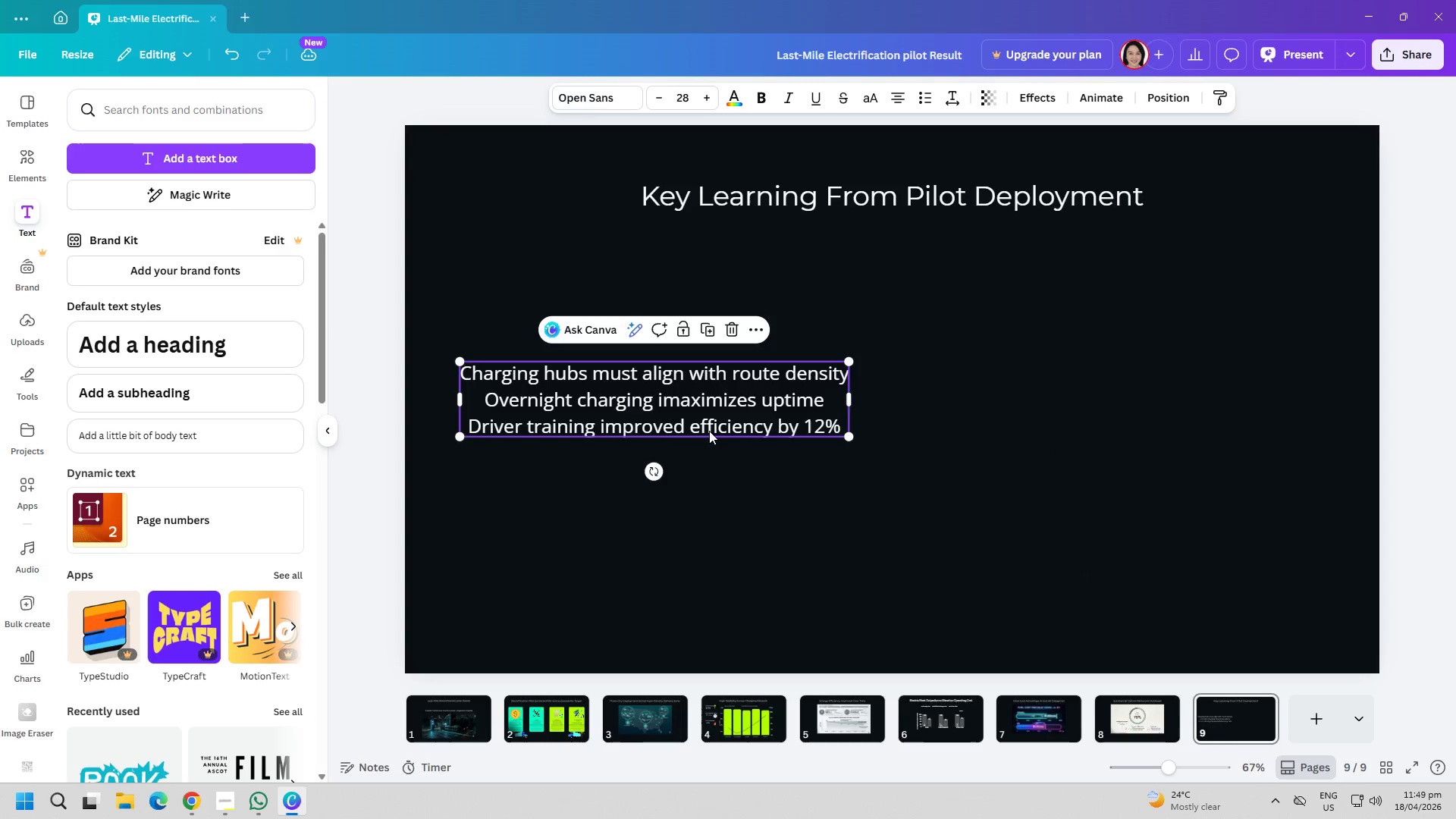 
key(Control+ControlLeft)
 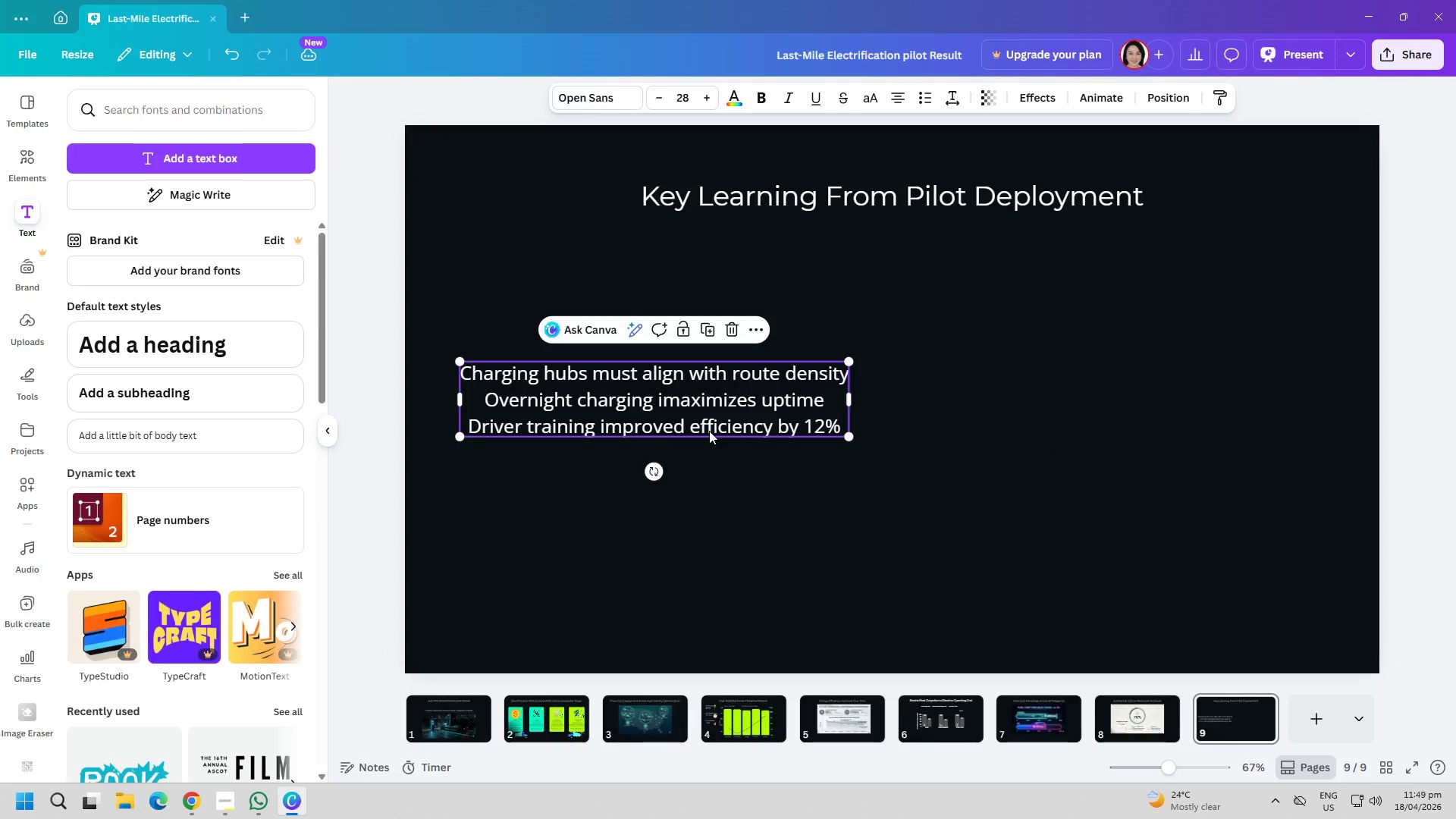 
key(Control+A)
 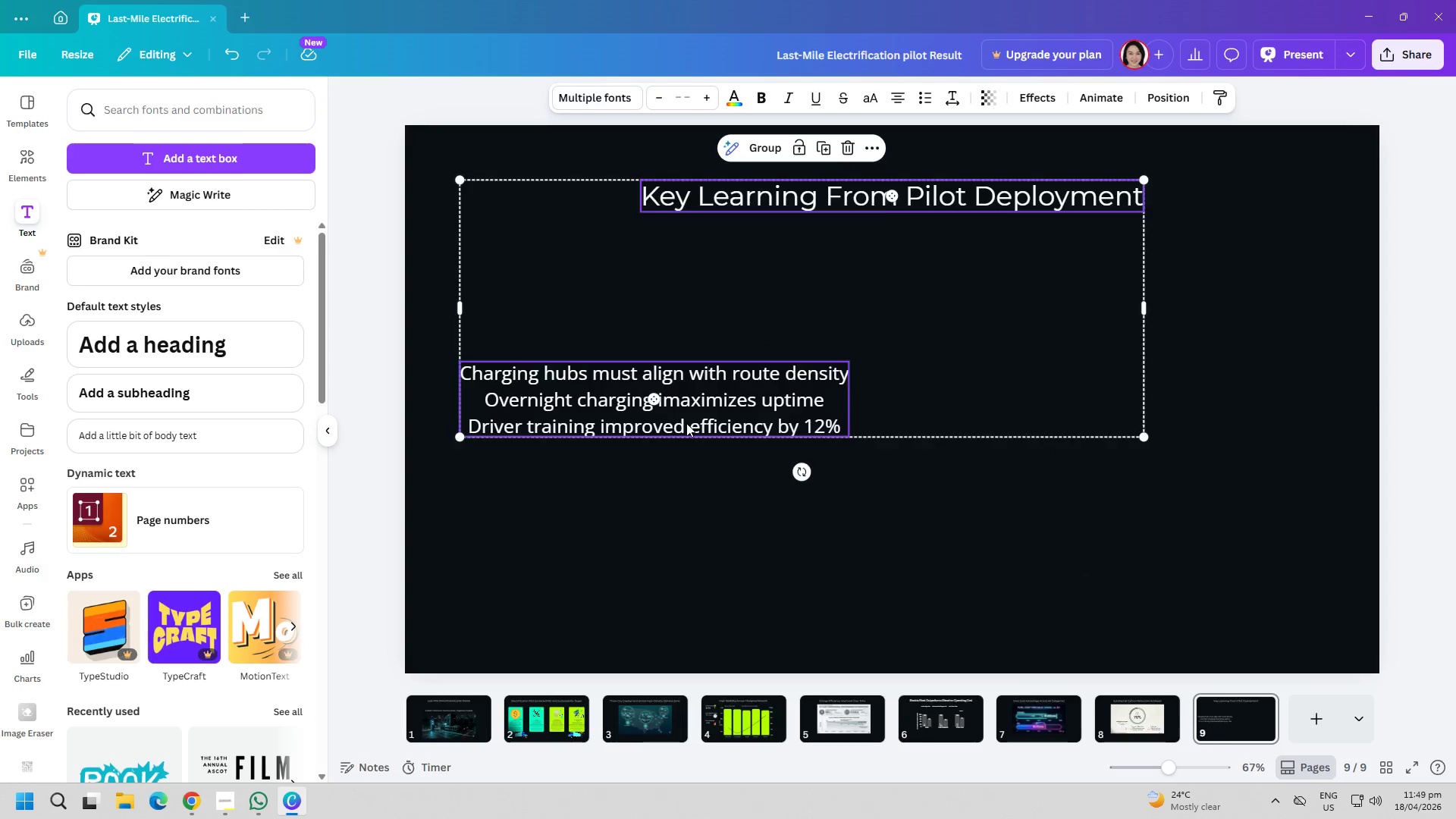 
double_click([686, 423])
 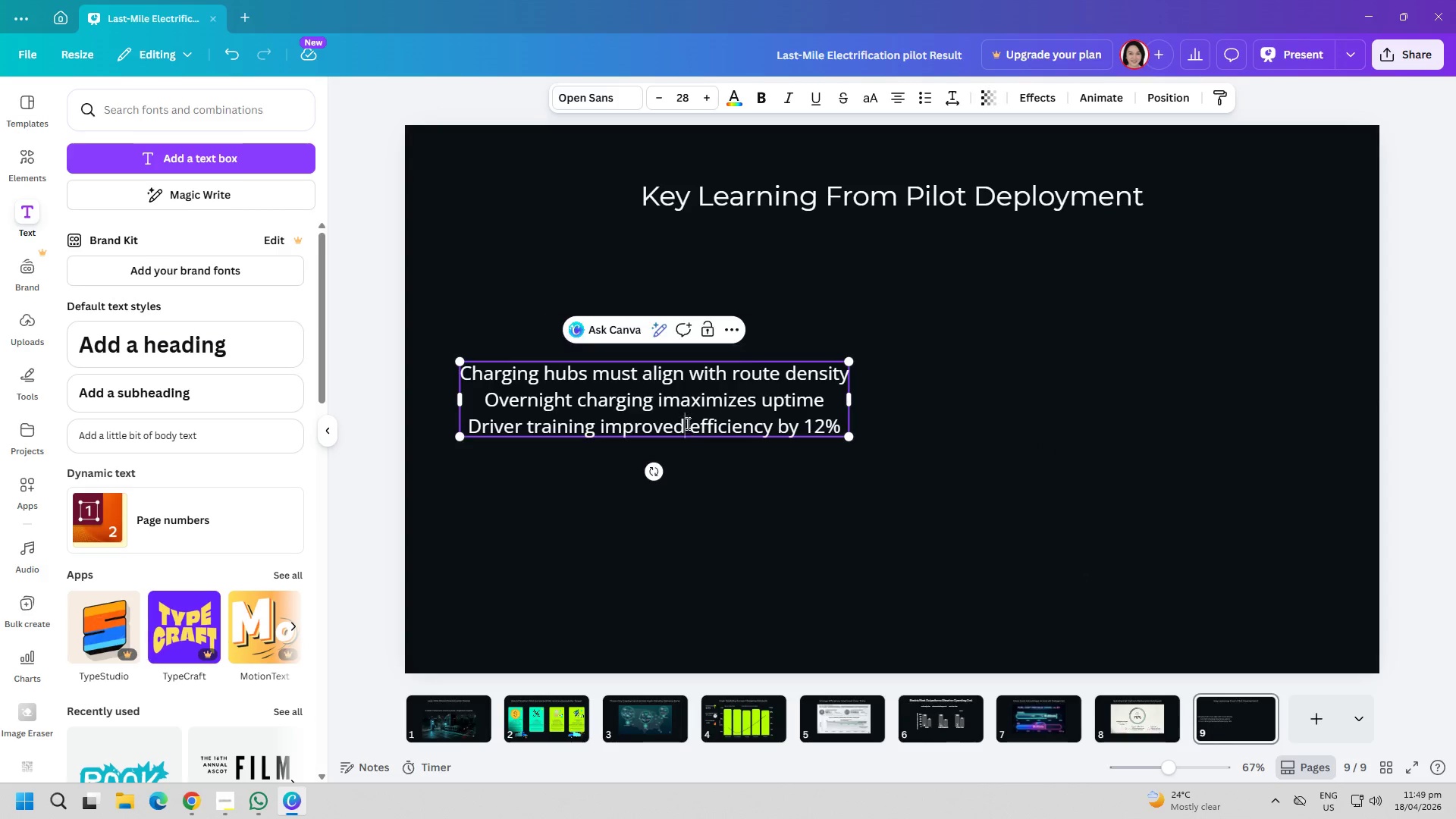 
triple_click([686, 423])
 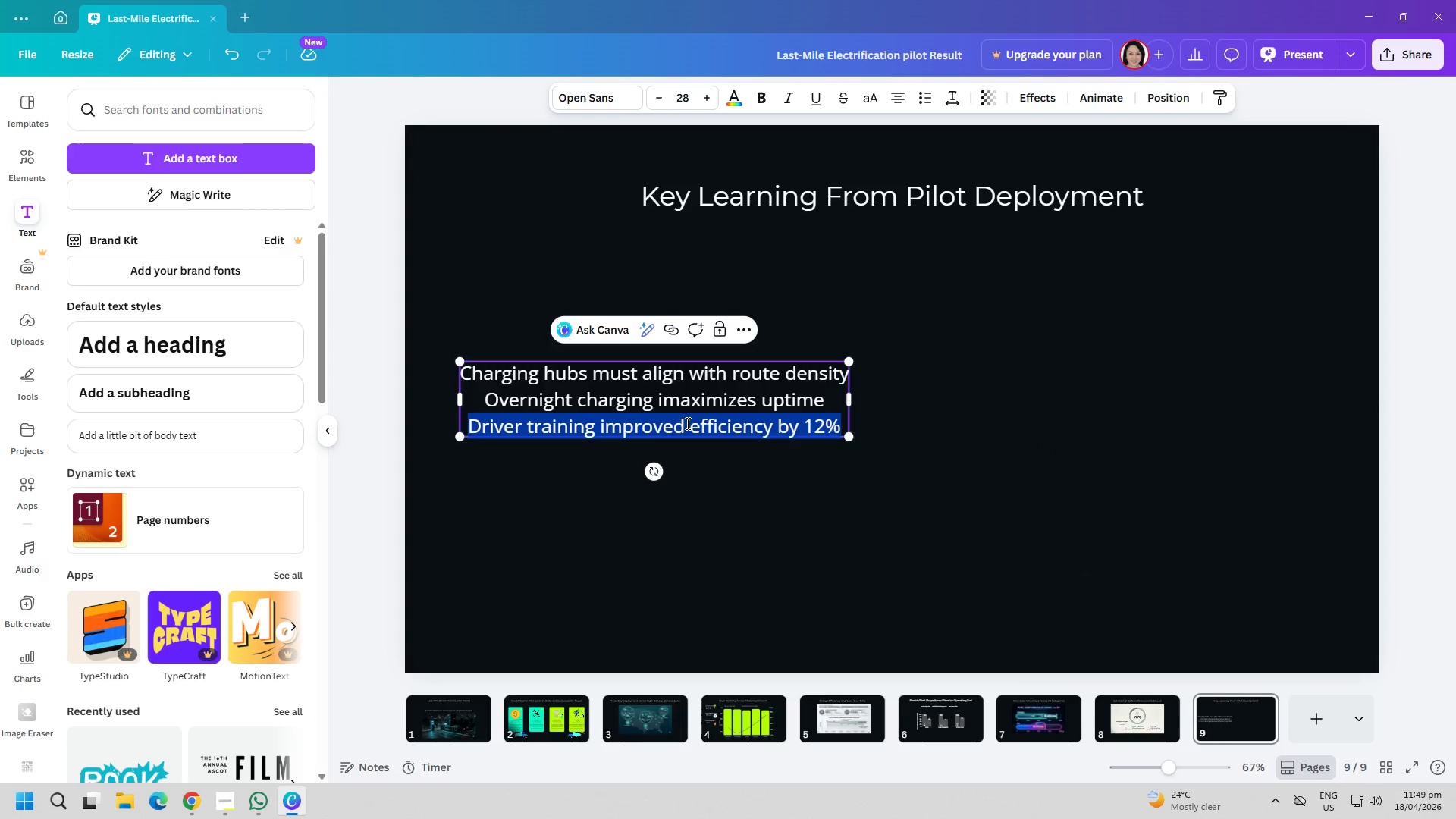 
key(Control+ControlLeft)
 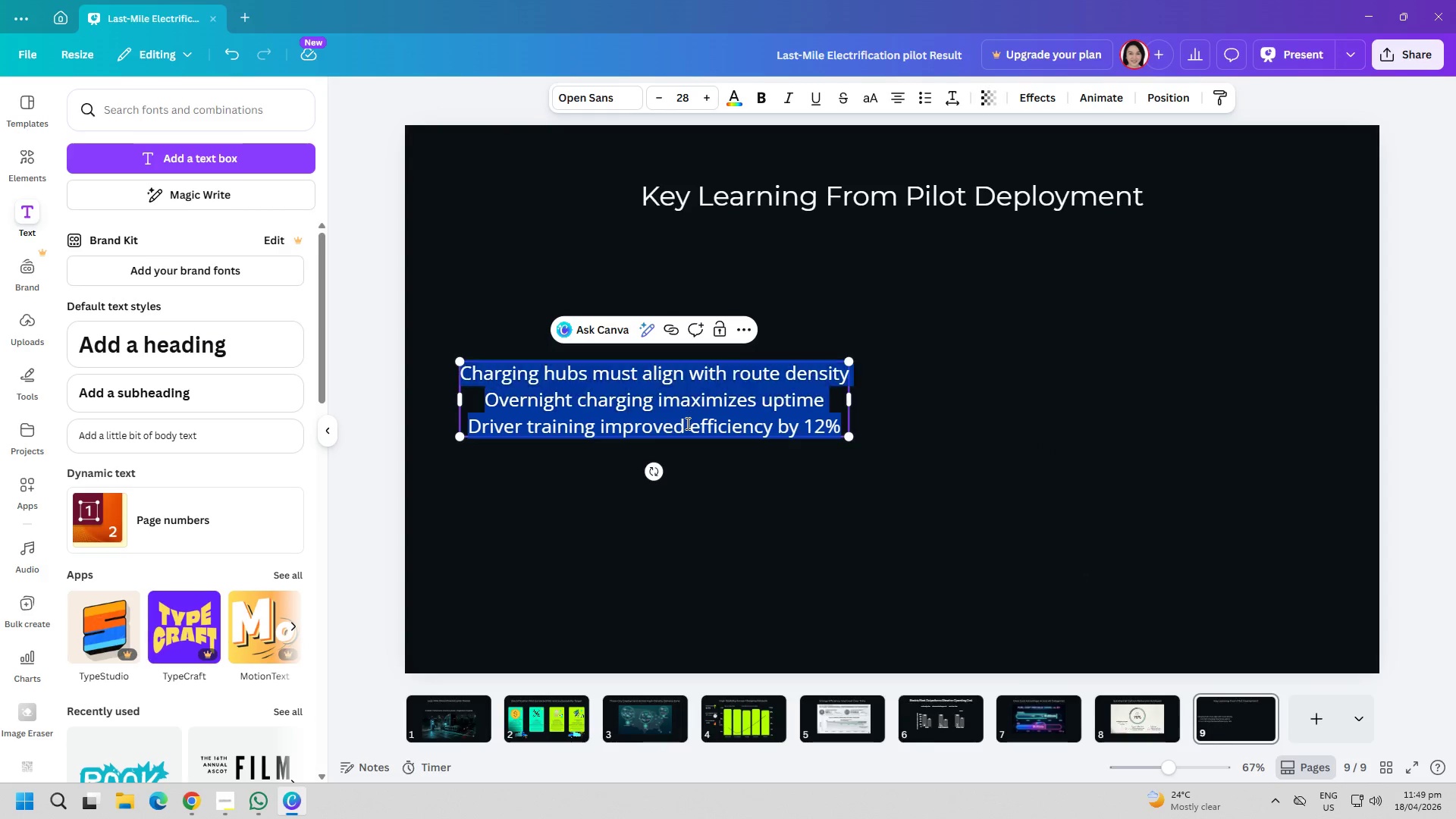 
key(Control+A)
 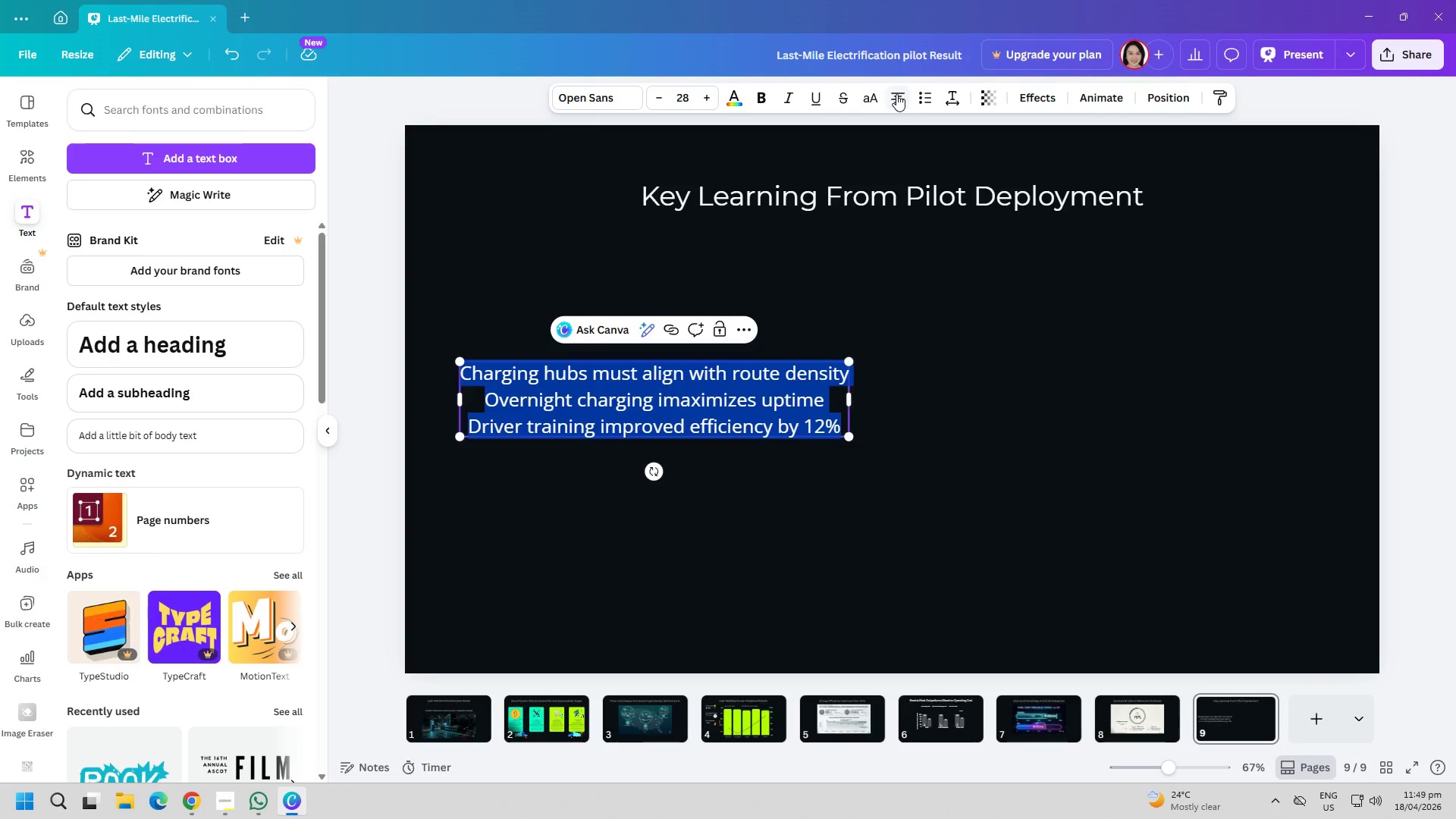 
double_click([916, 484])
 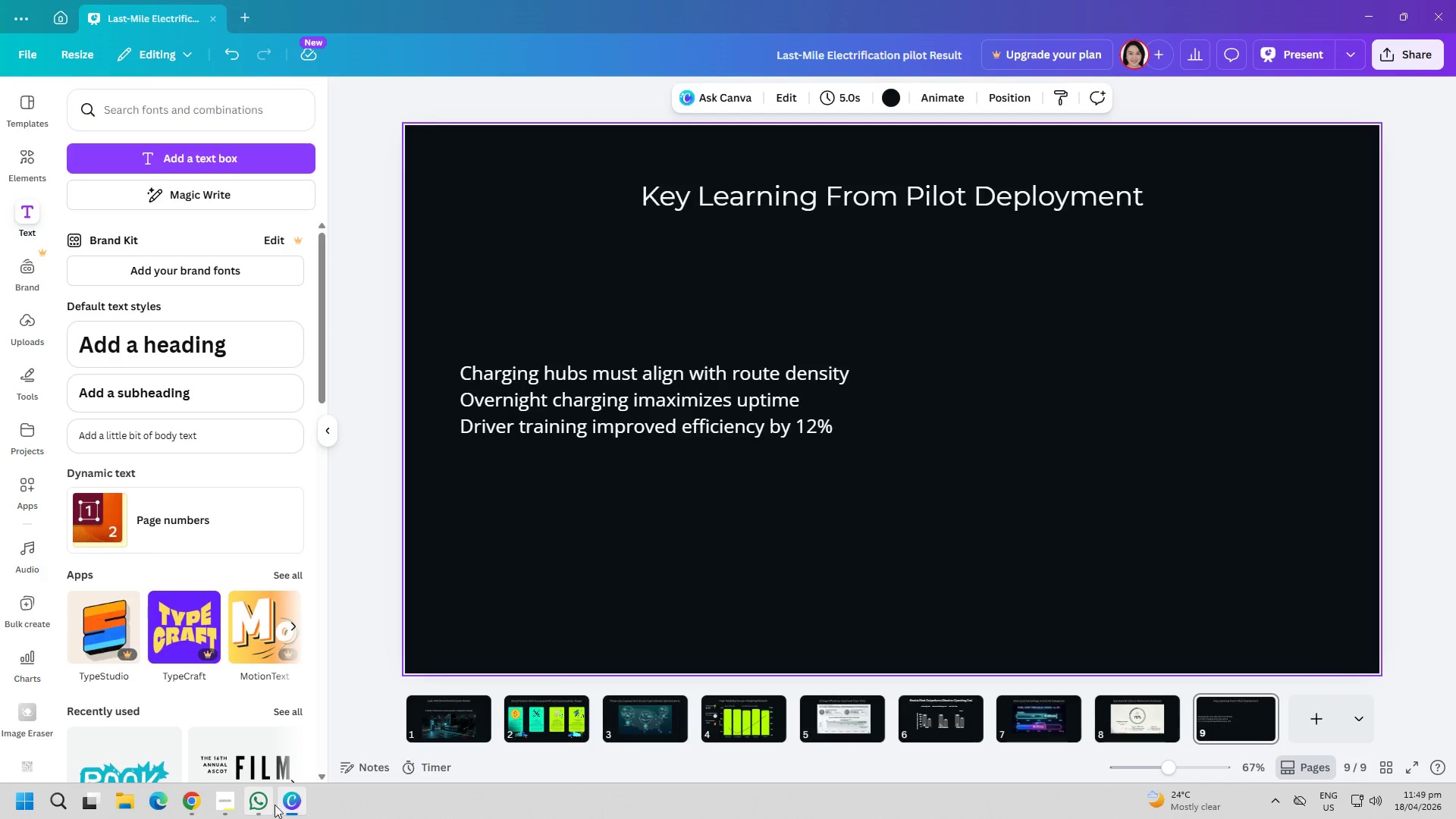 
left_click([263, 806])
 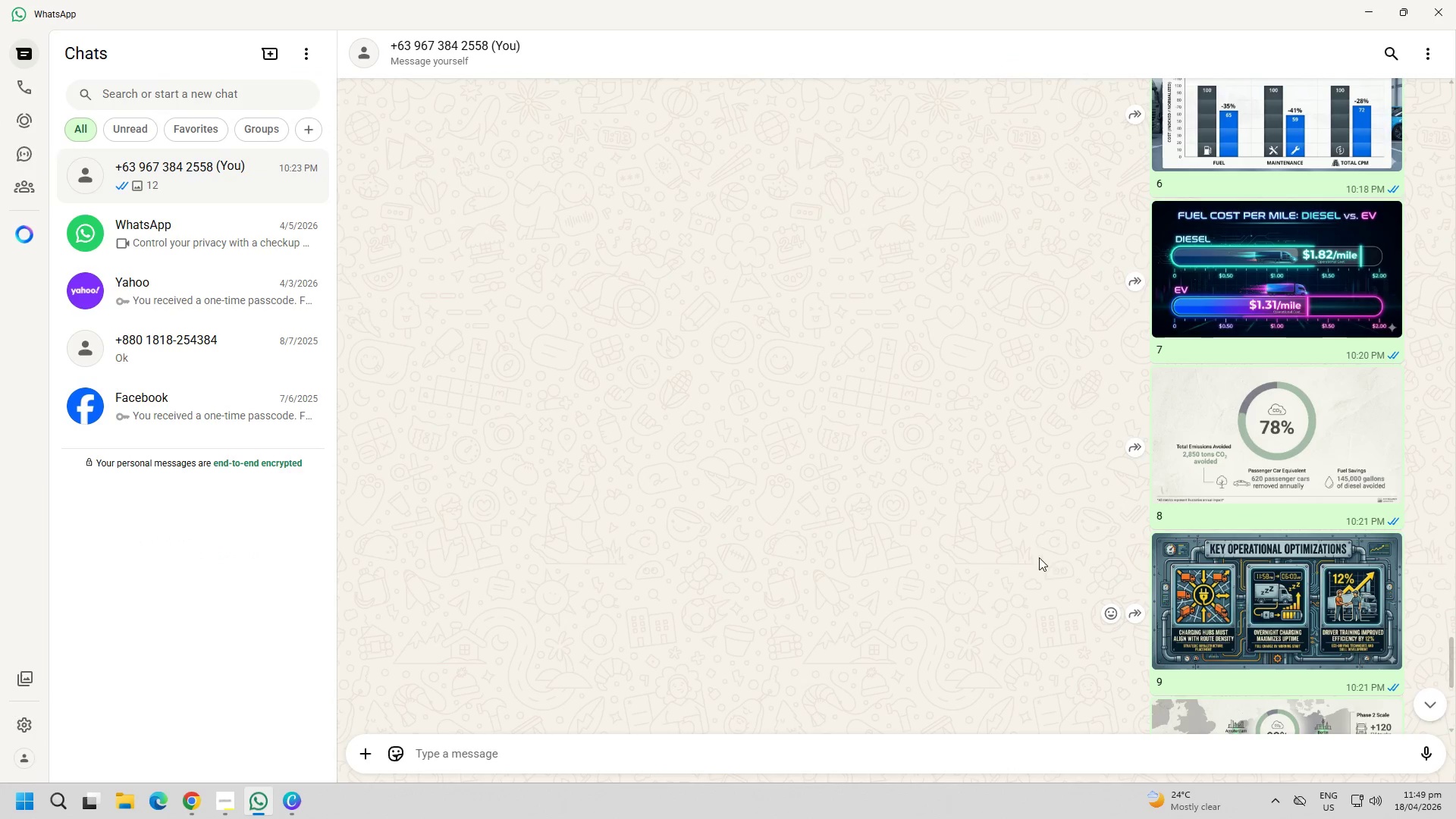 
right_click([1203, 570])
 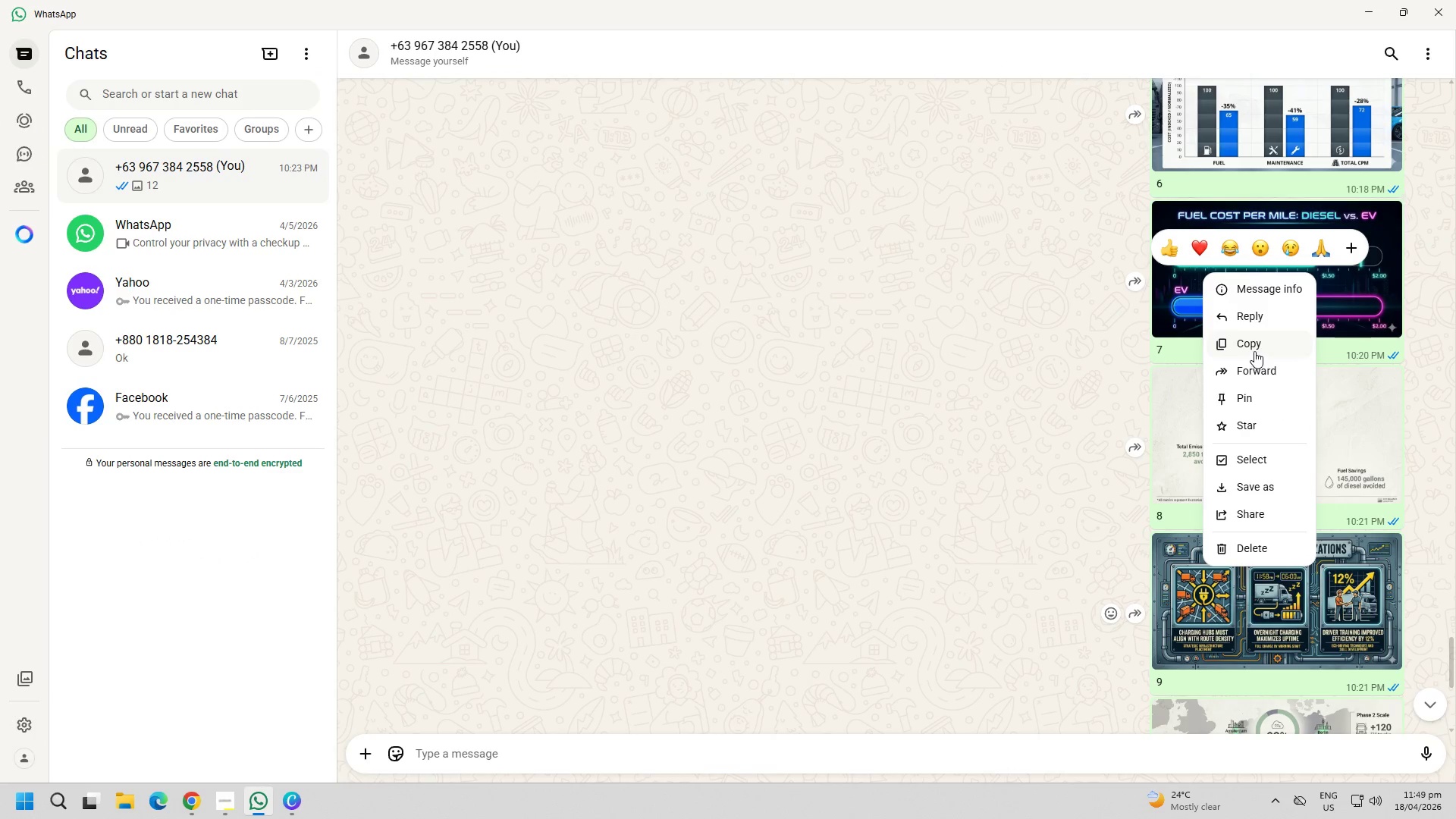 
double_click([861, 530])
 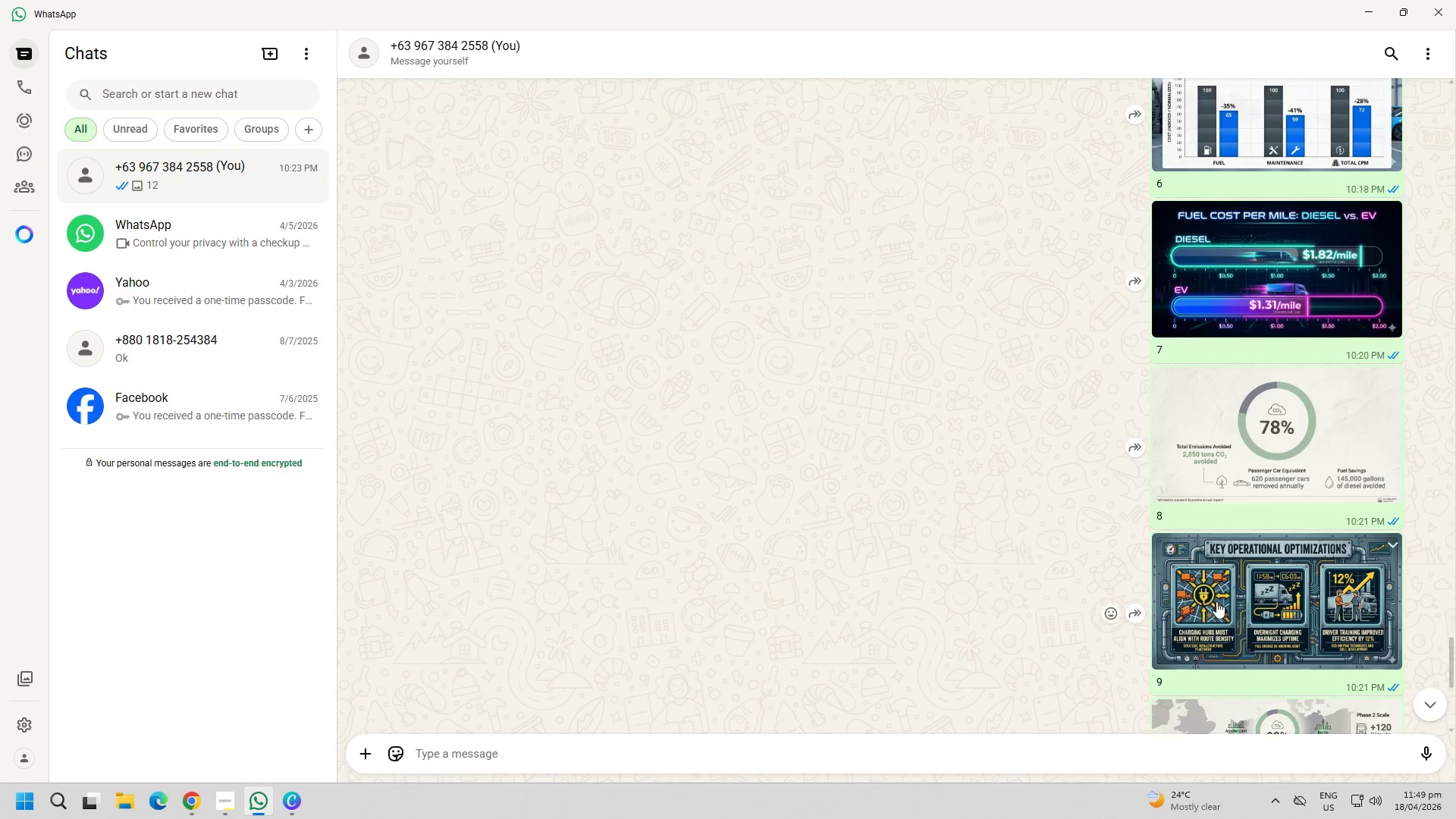 
right_click([1216, 601])
 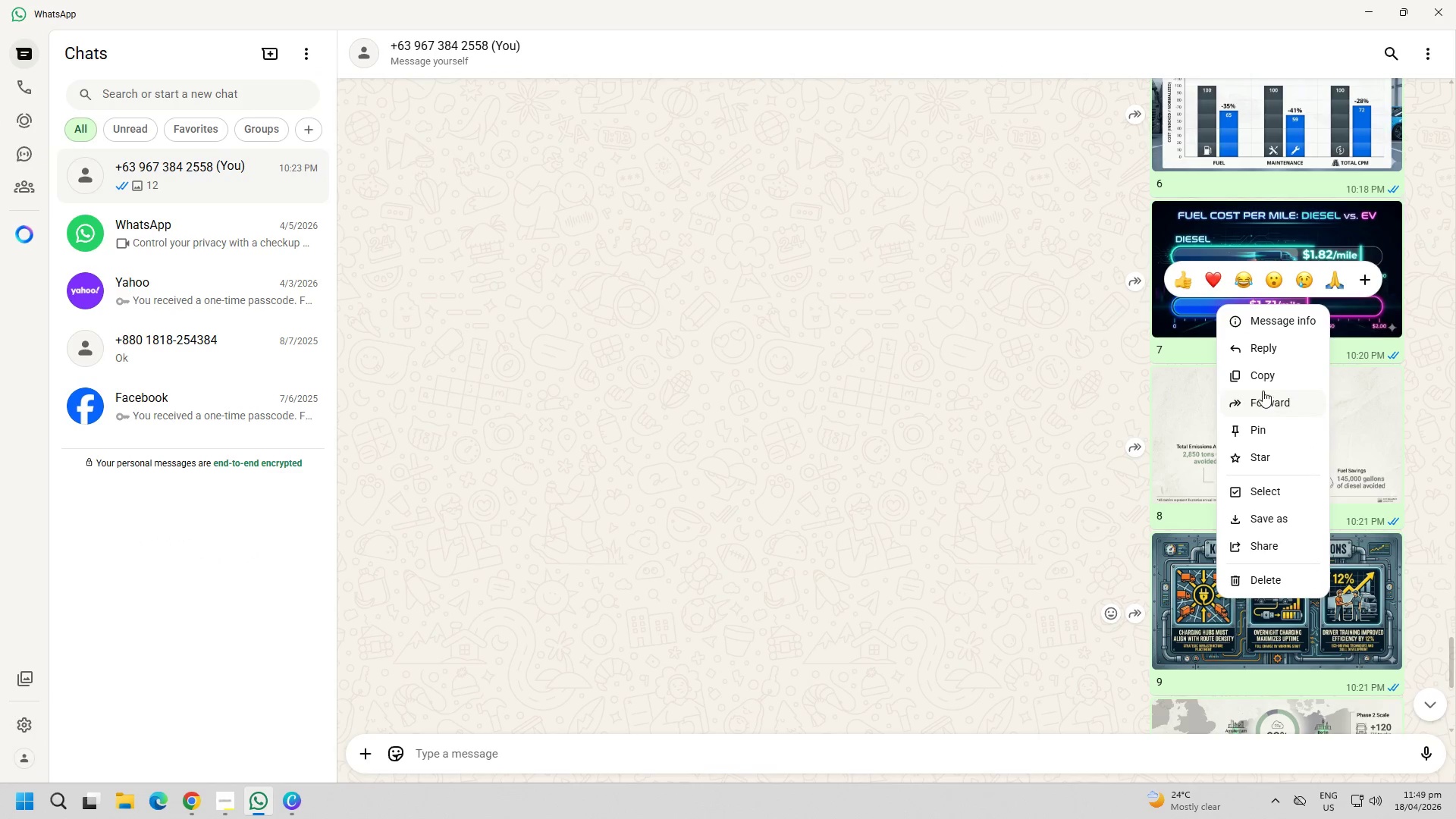 
left_click([1263, 374])
 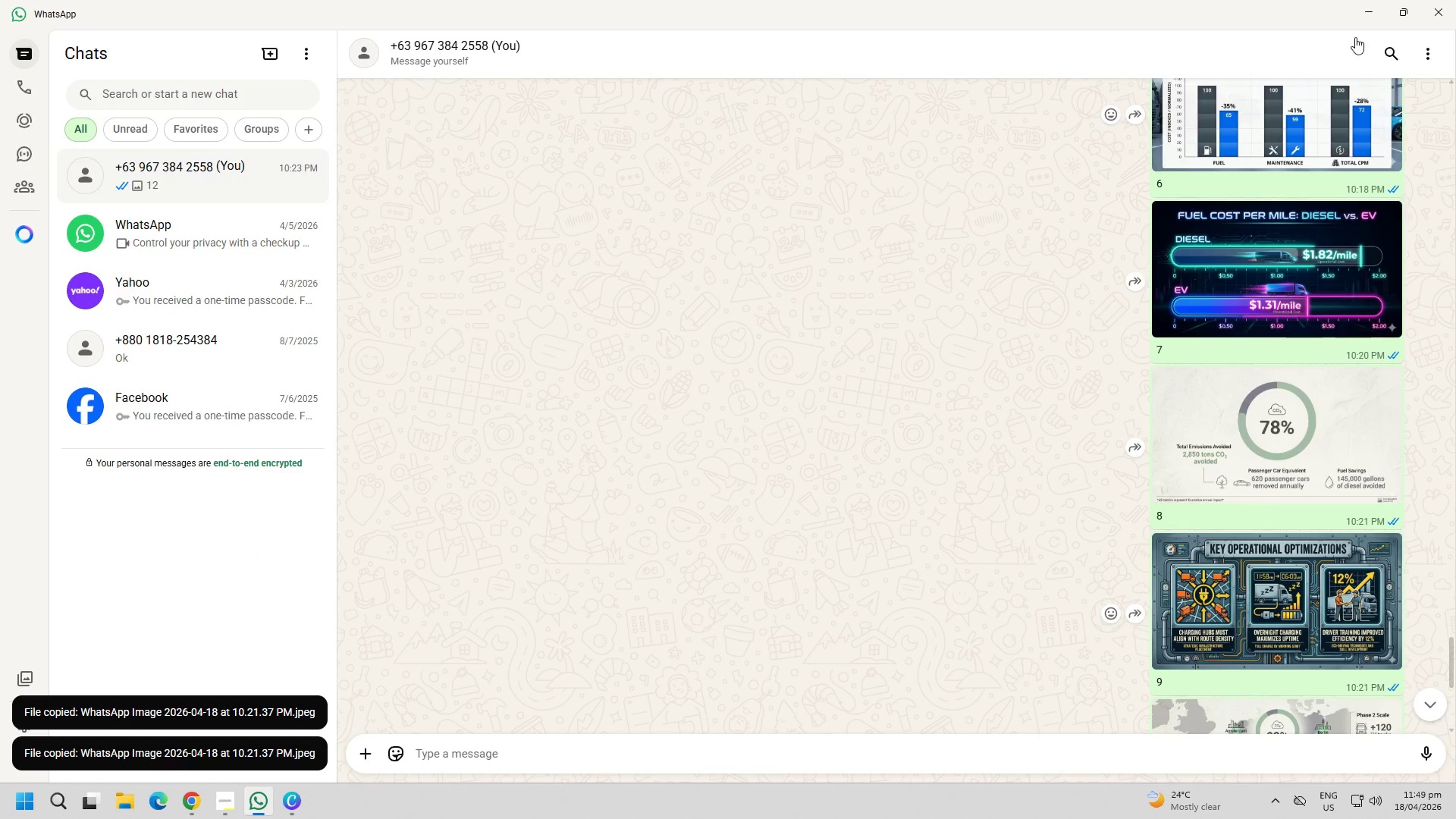 
double_click([1062, 361])
 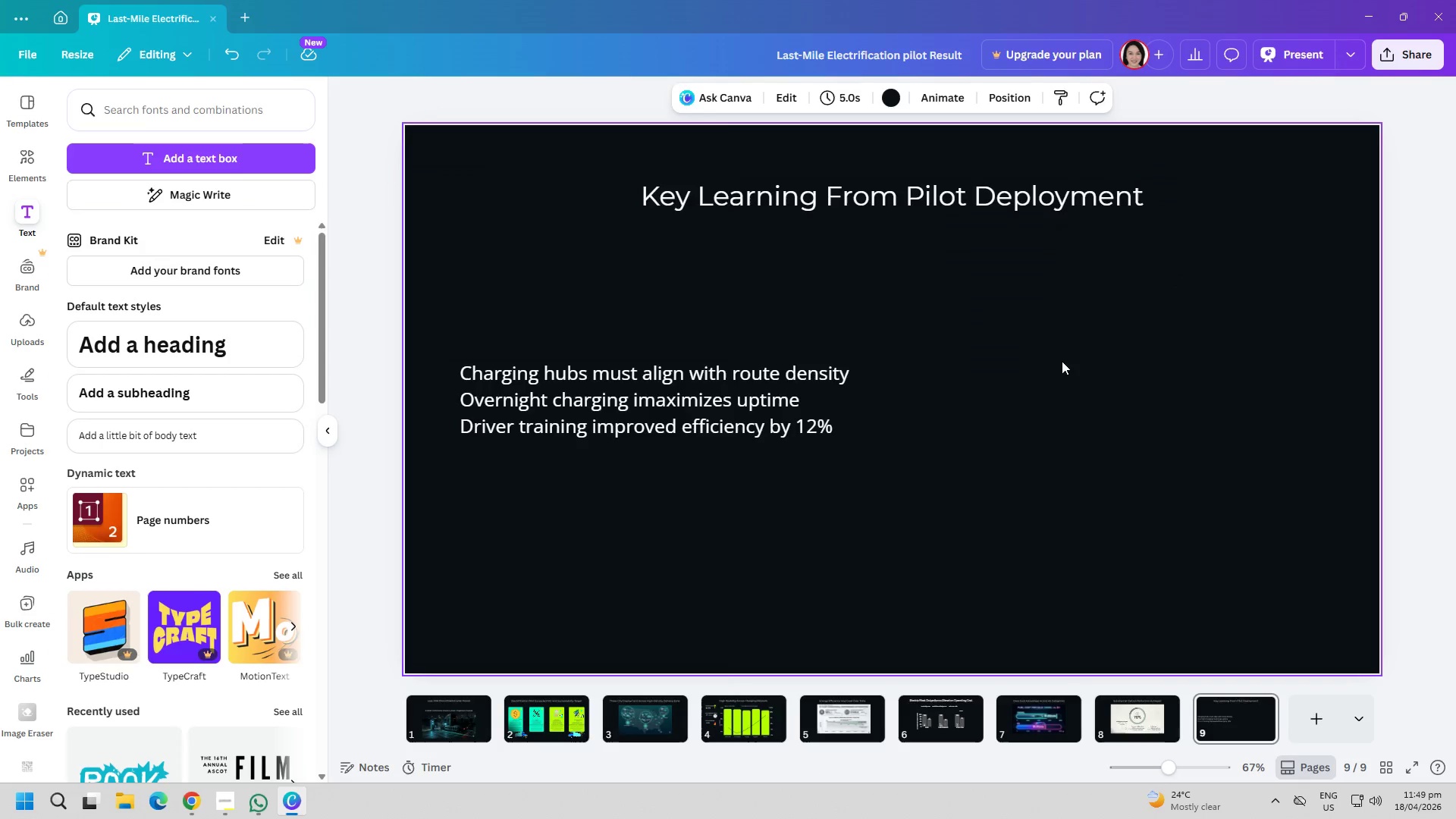 
key(Control+ControlLeft)
 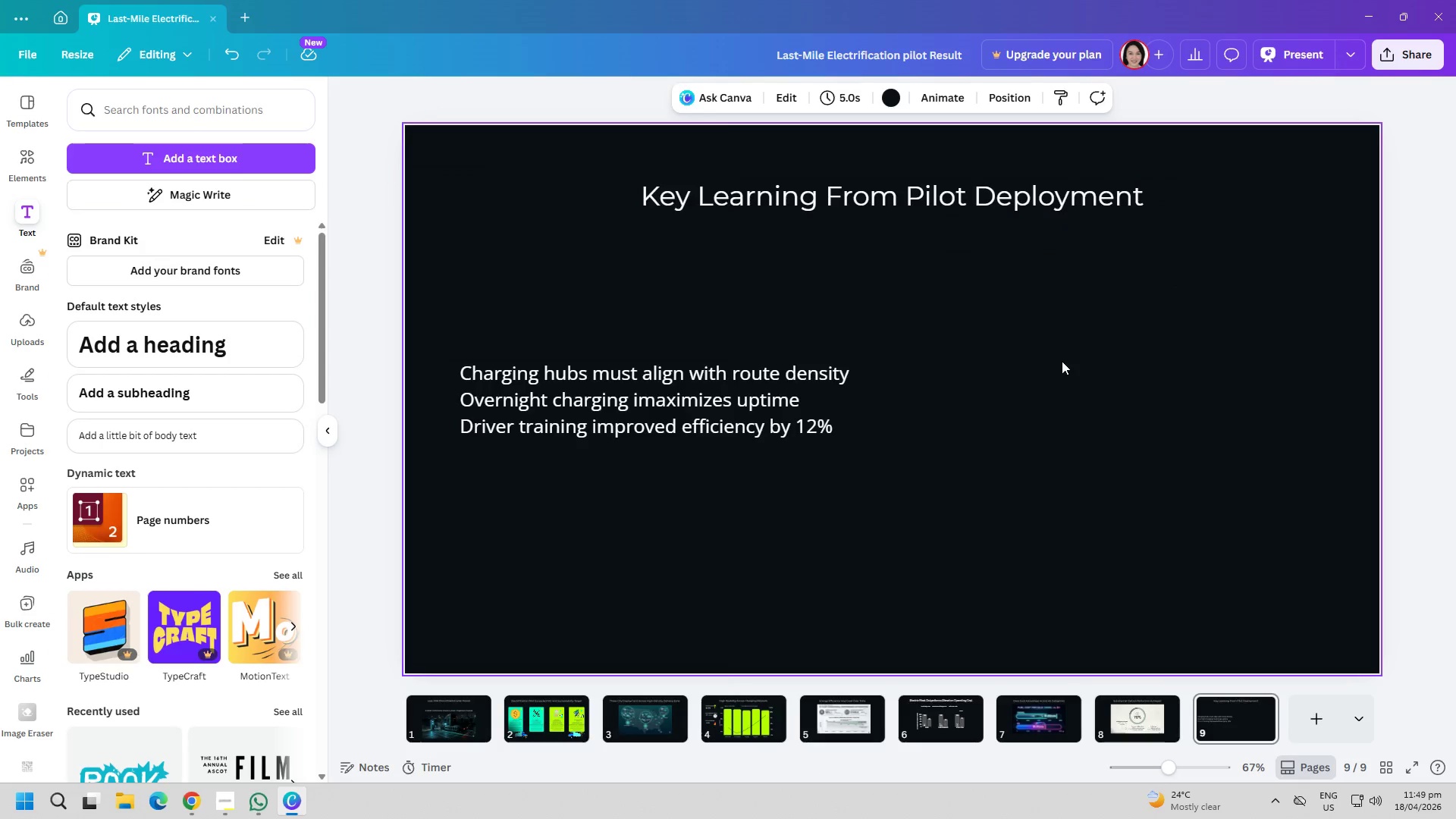 
key(Control+V)
 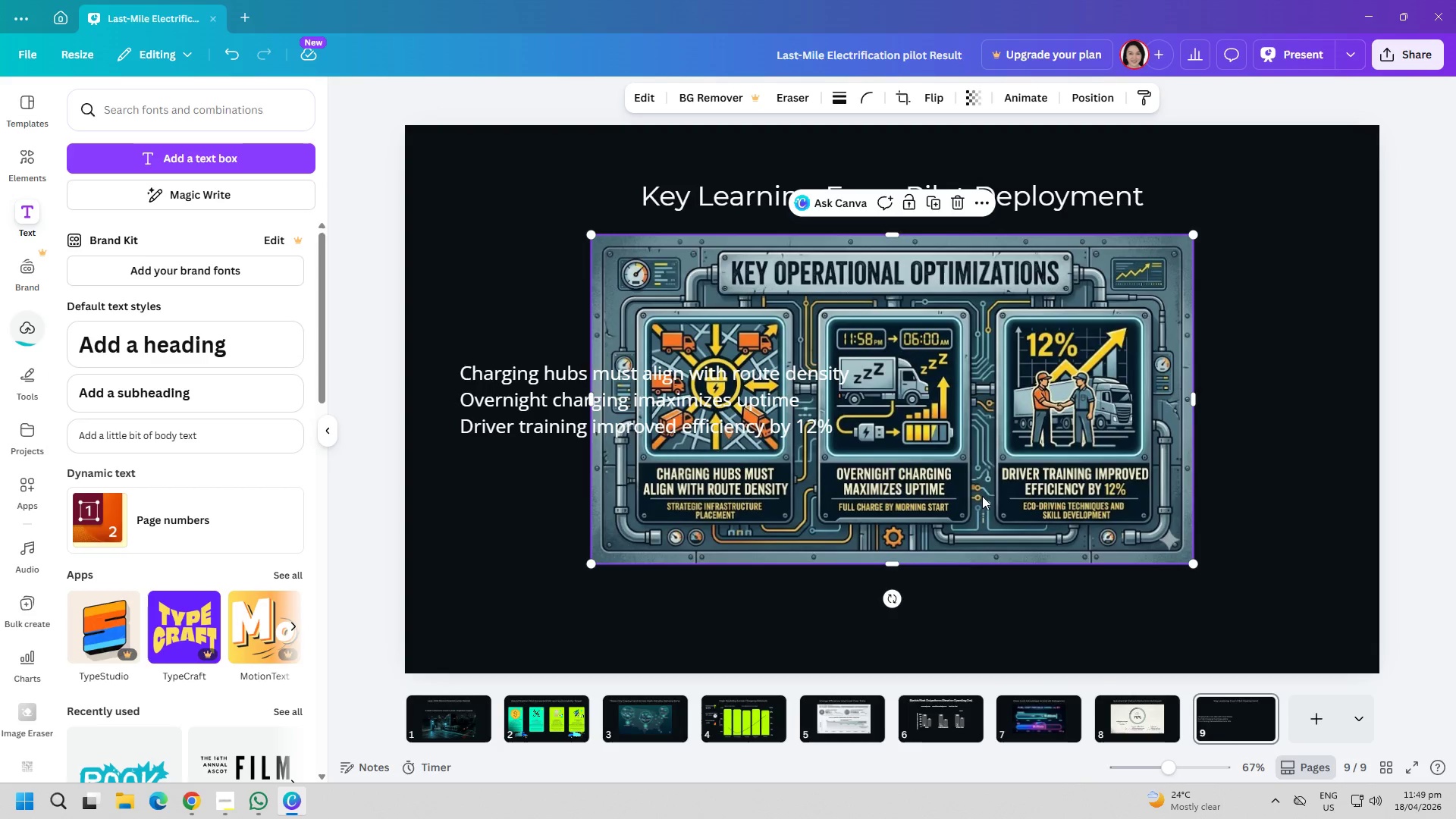 
left_click_drag(start_coordinate=[982, 486], to_coordinate=[1029, 491])
 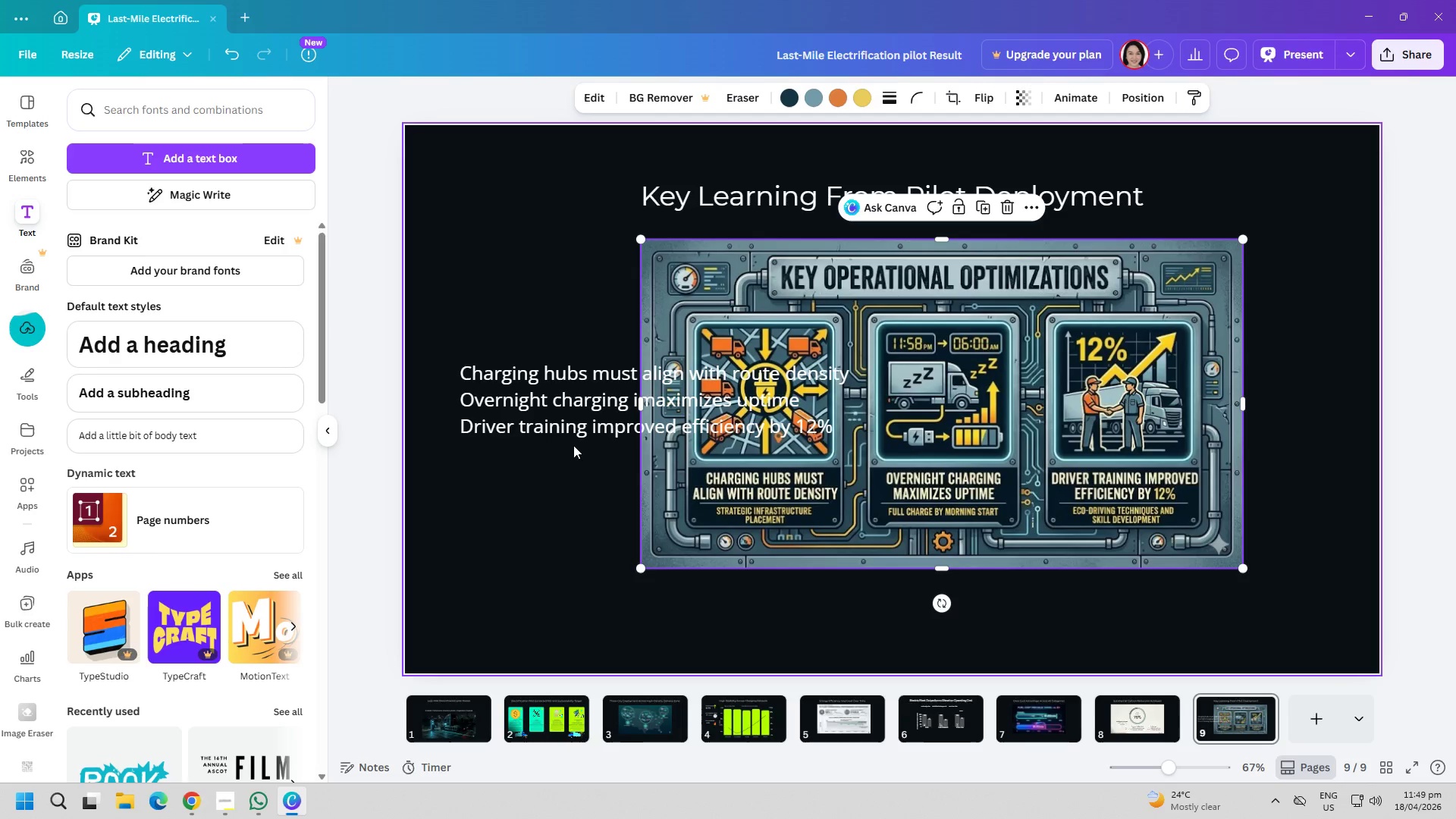 
left_click_drag(start_coordinate=[575, 418], to_coordinate=[598, 566])
 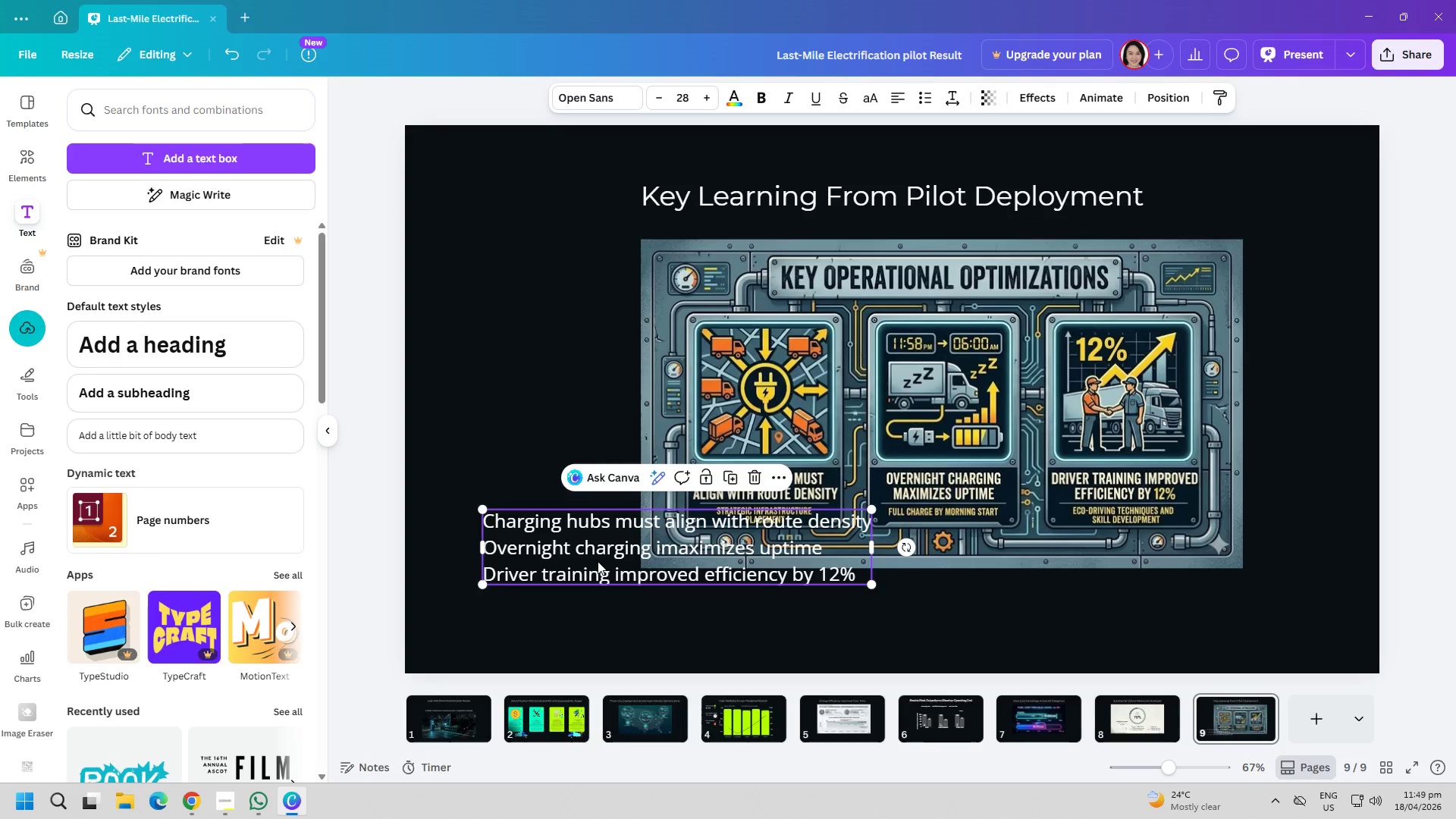 
left_click([598, 558])
 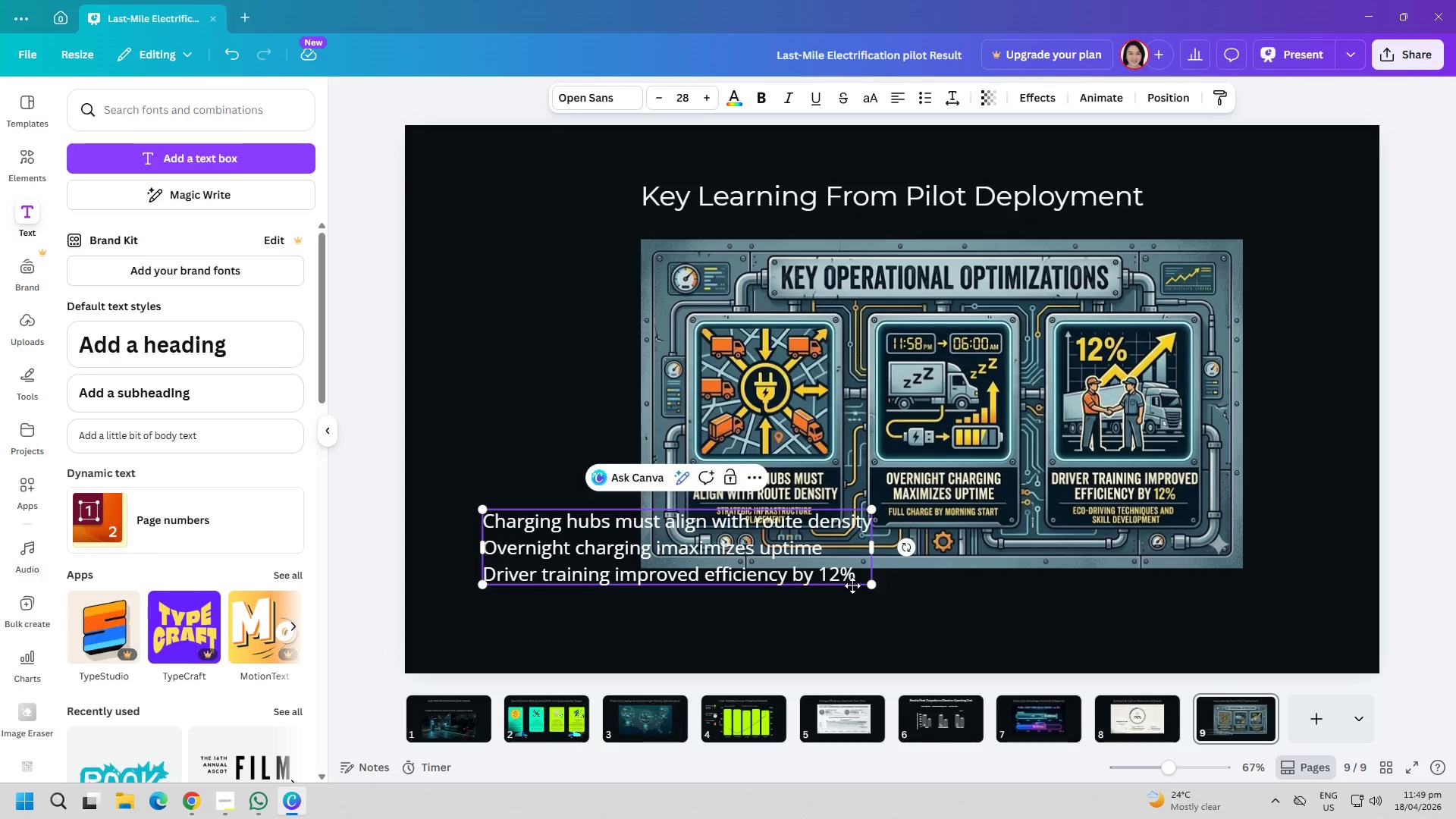 
left_click([847, 580])
 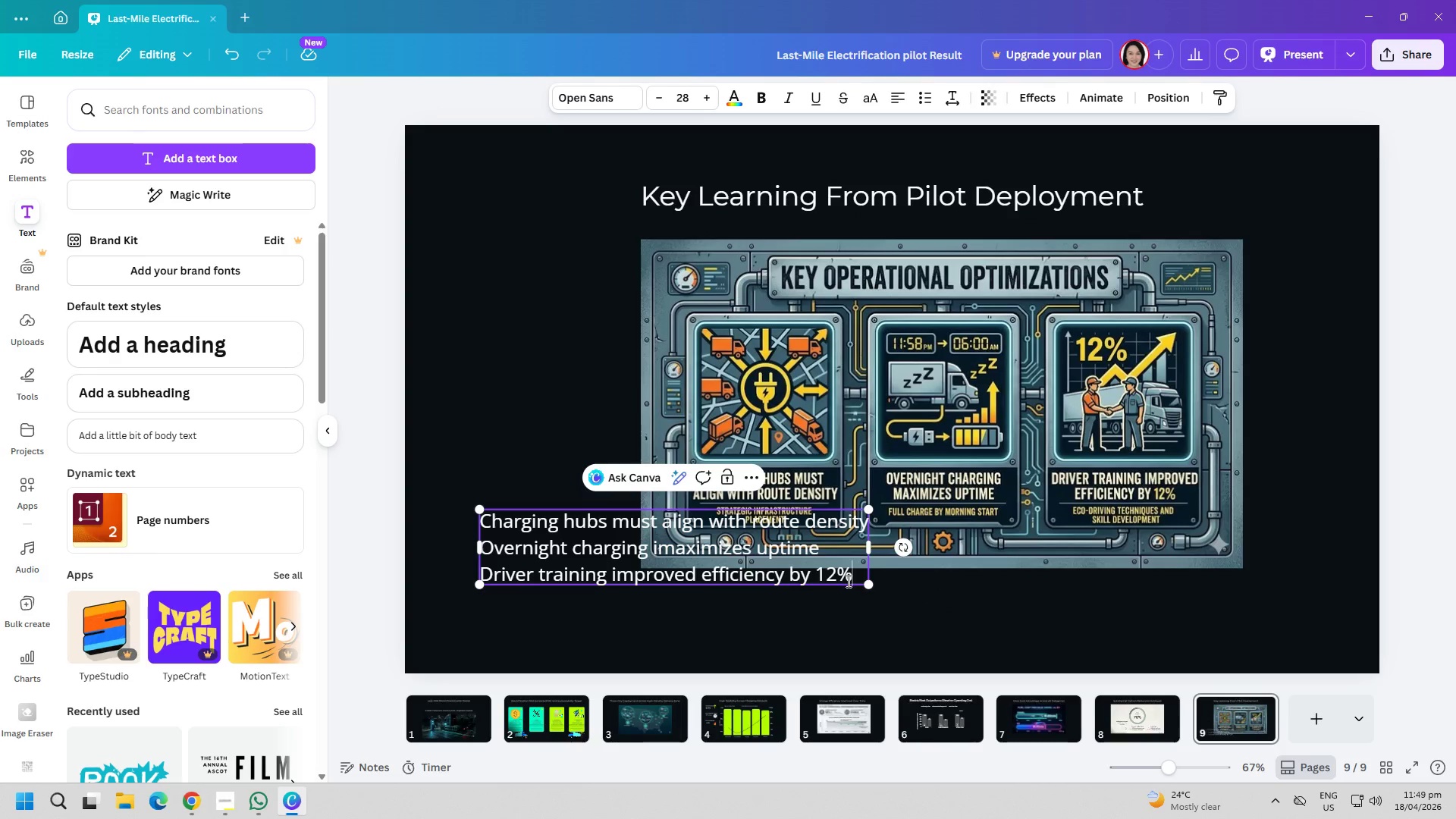 
key(Backspace)
 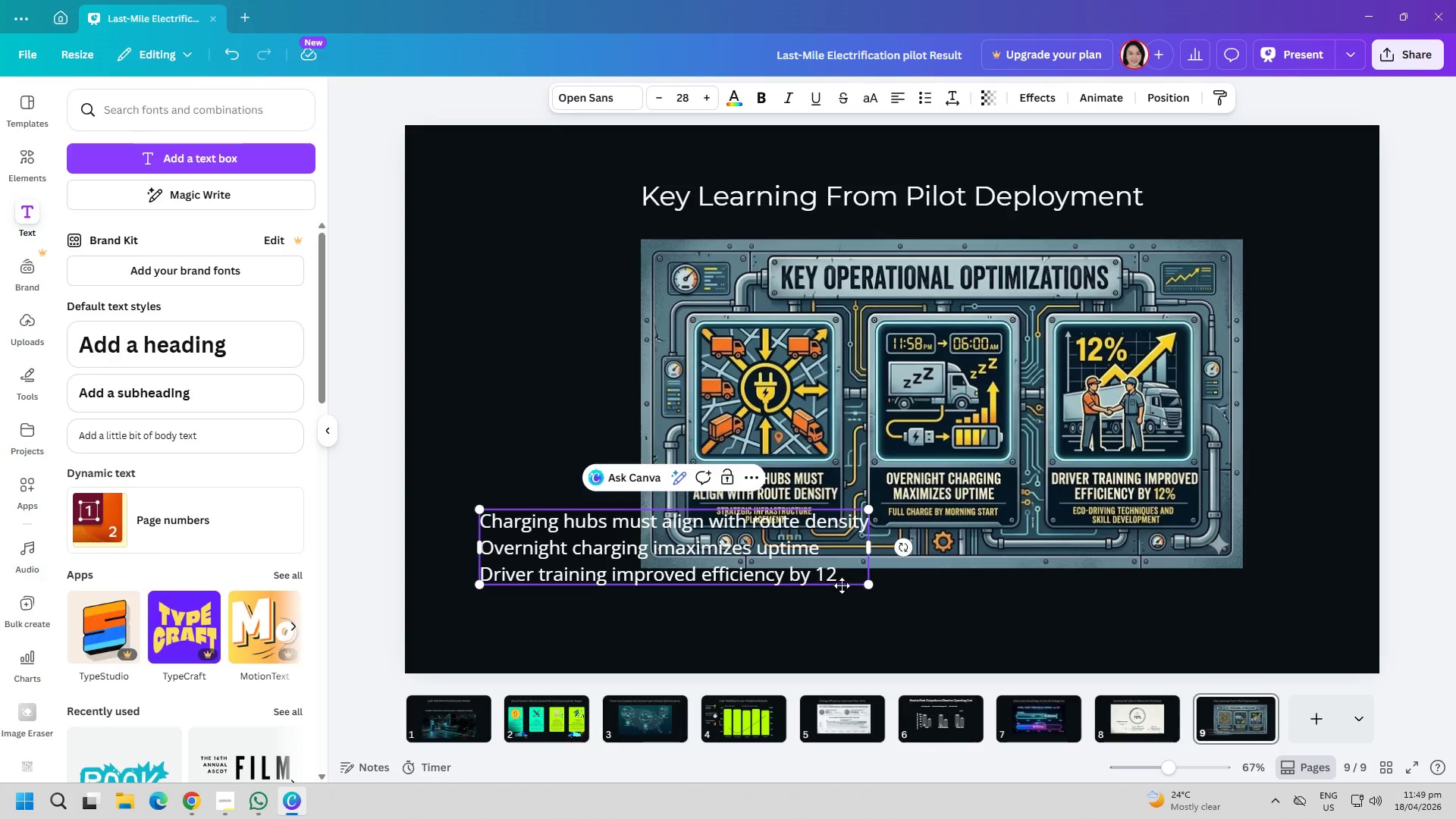 
key(Backspace)
 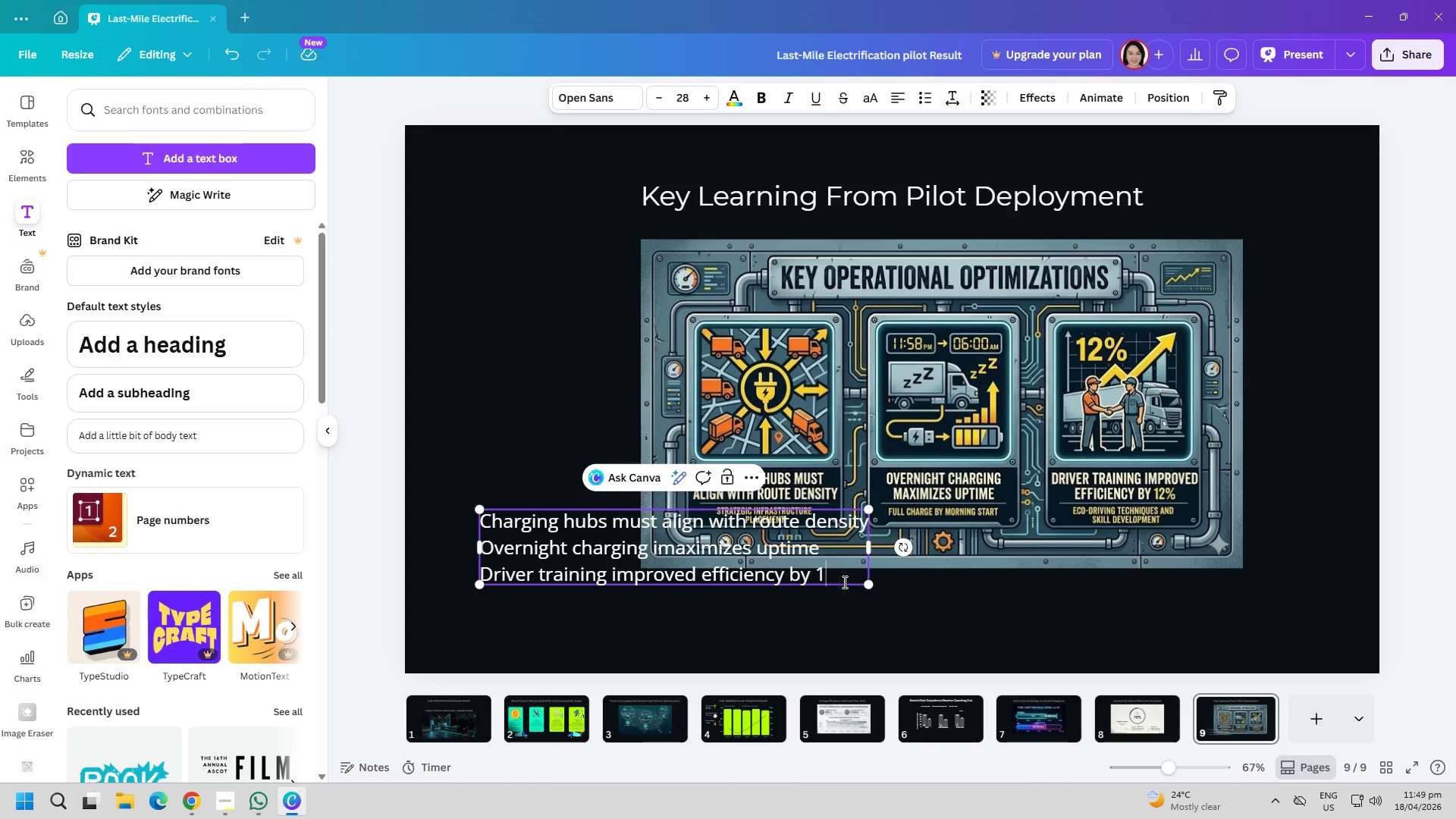 
key(Backspace)
 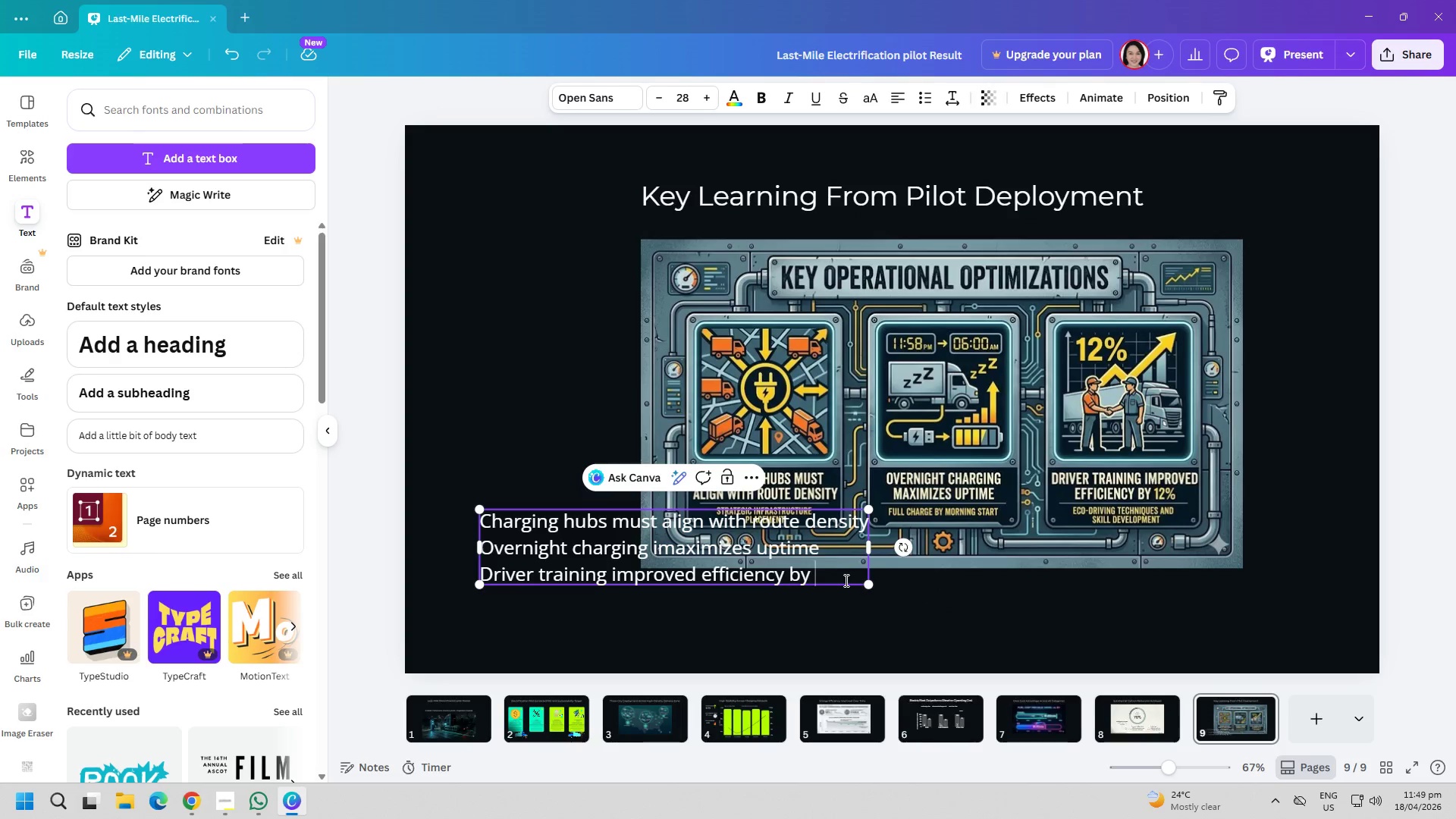 
key(Backspace)
 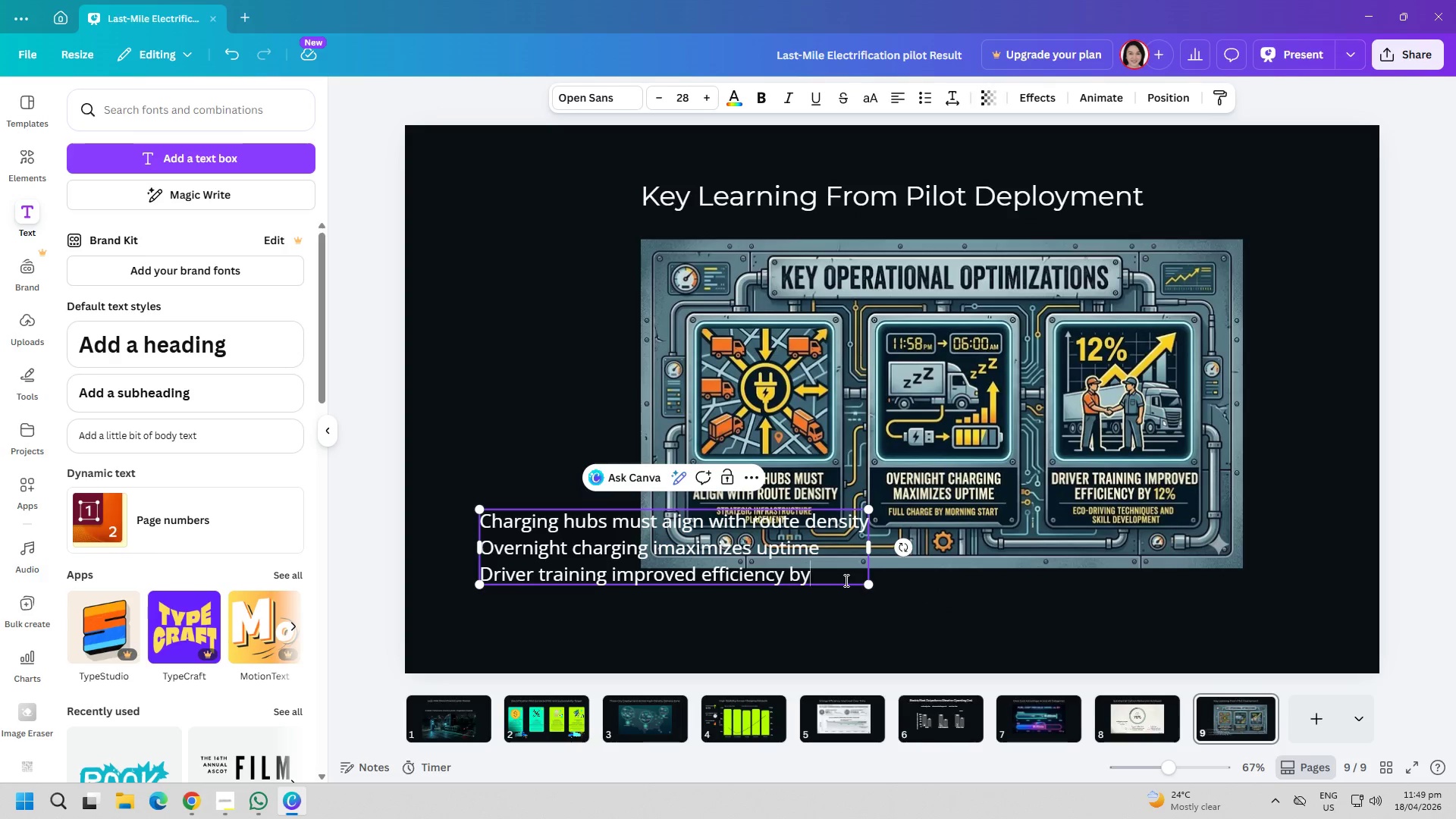 
key(Backspace)
 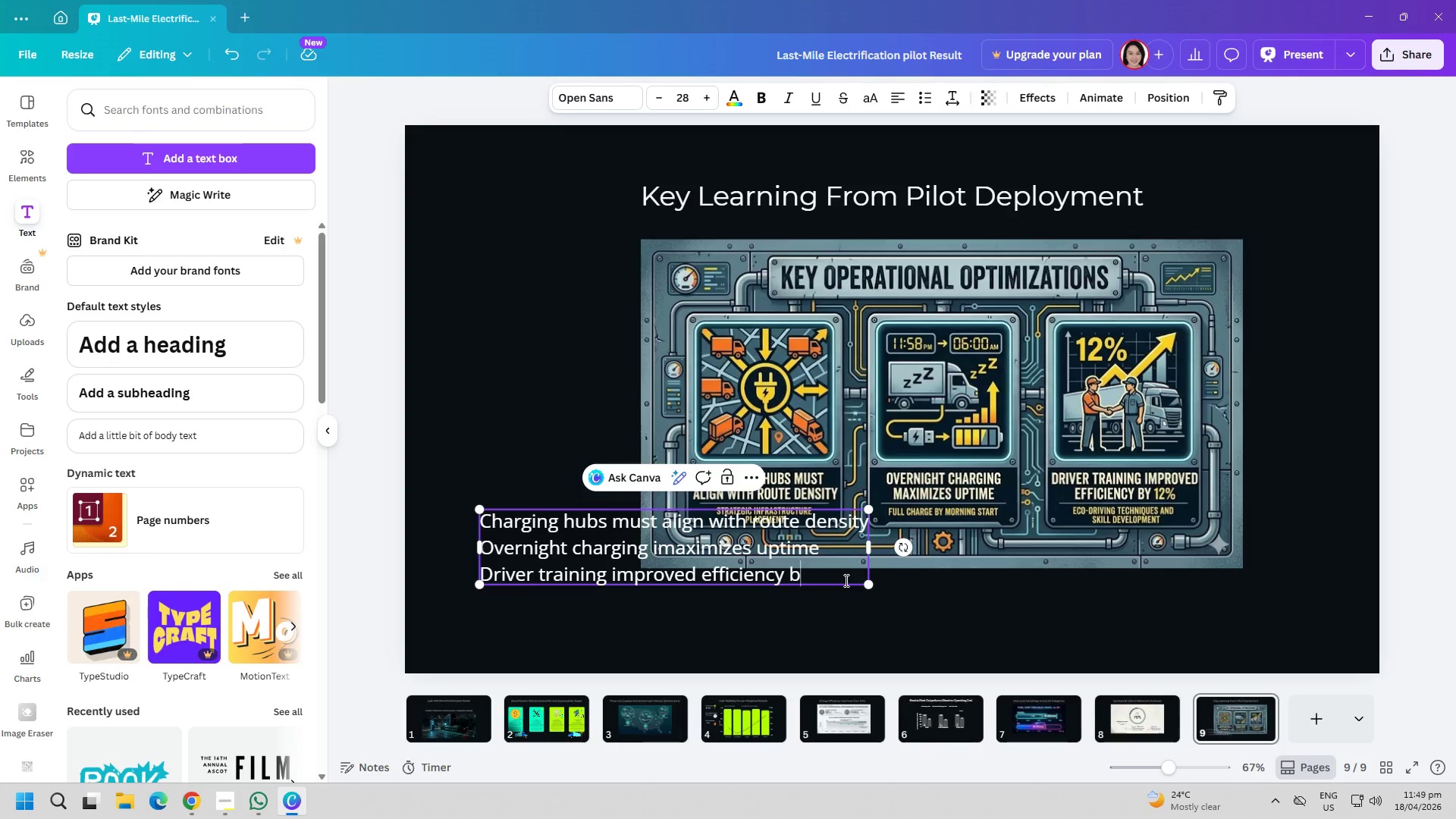 
key(Backspace)
 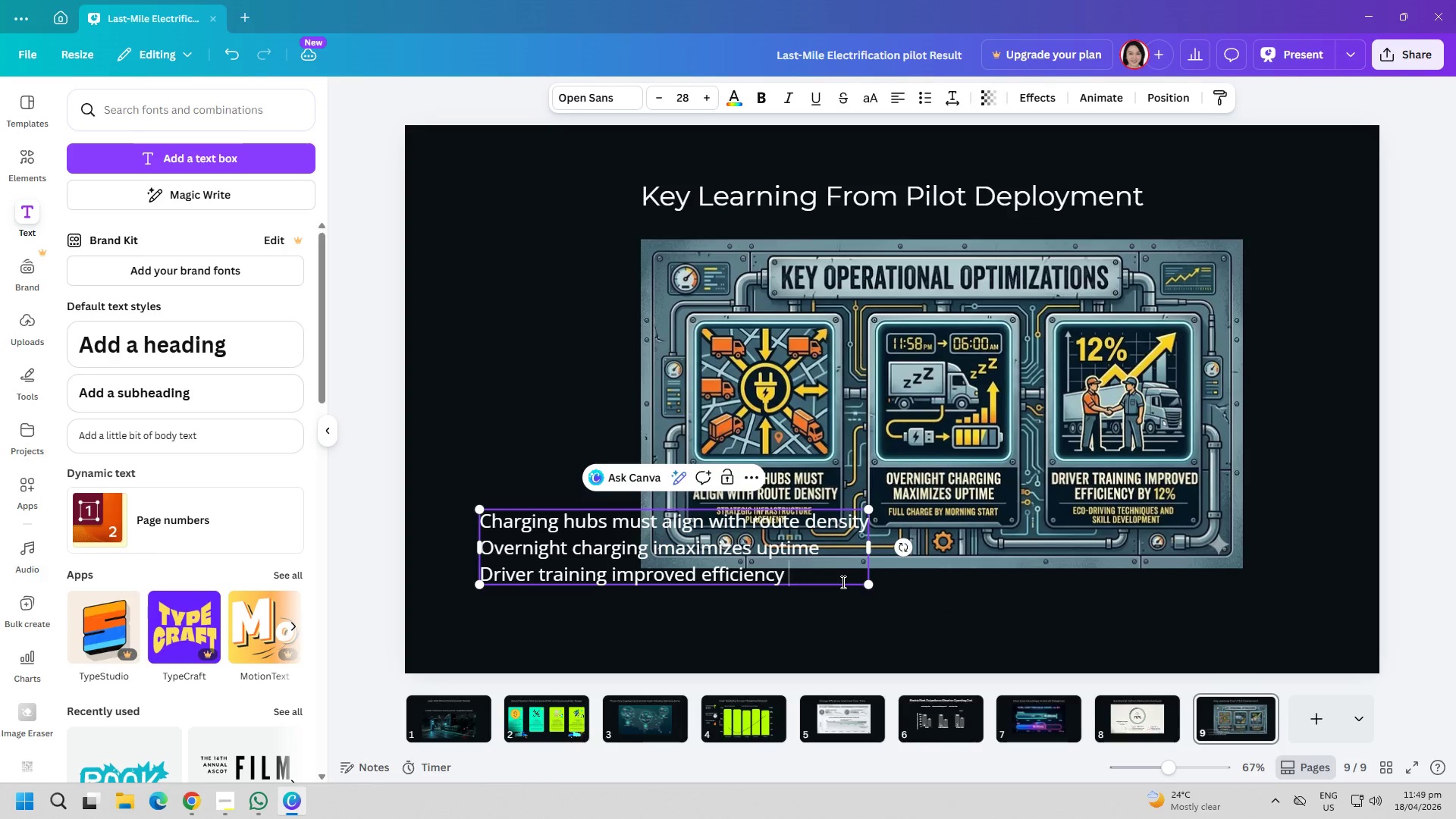 
key(Delete)
 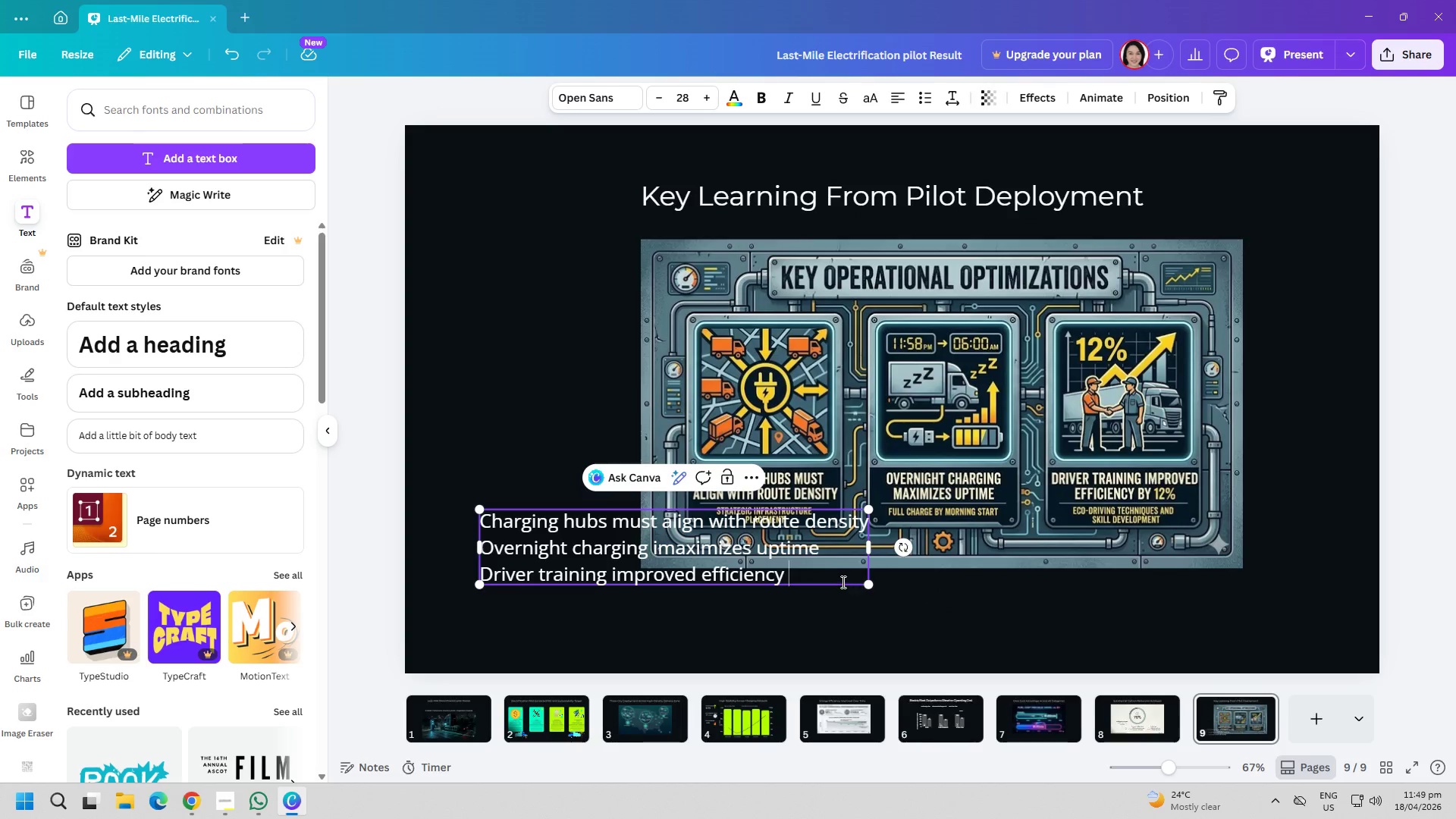 
left_click([842, 582])
 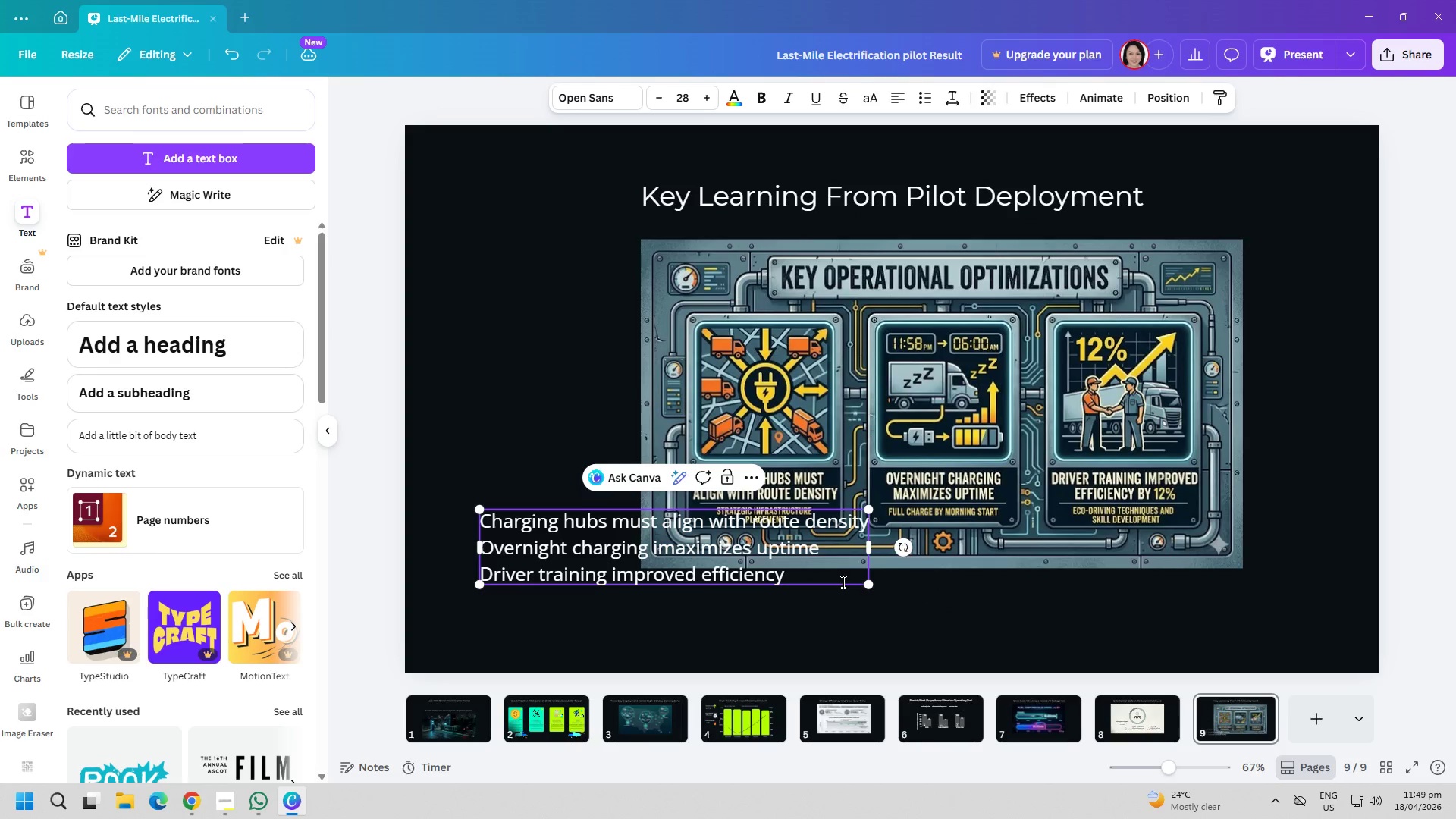 
key(Delete)
 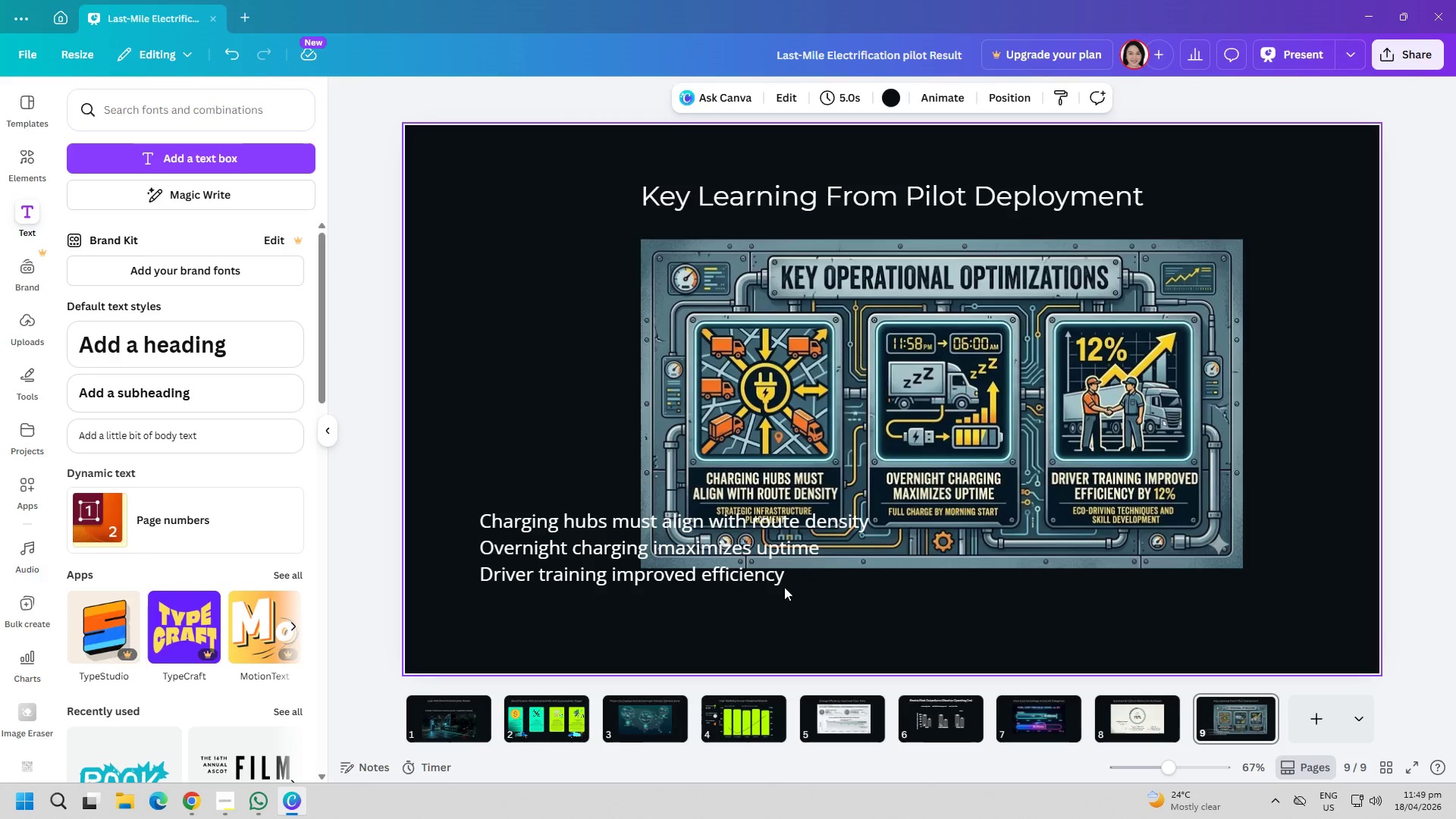 
double_click([716, 576])
 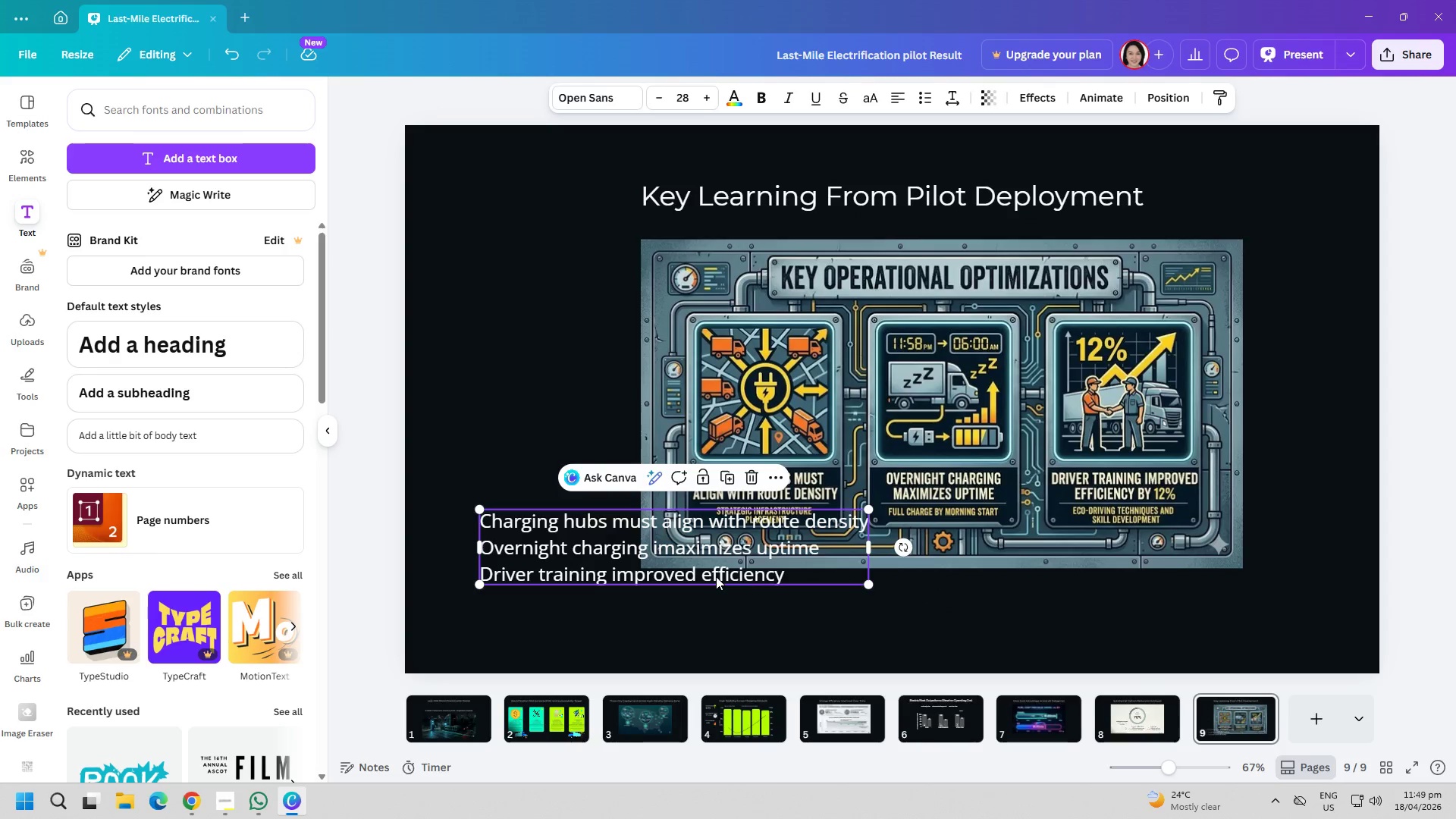 
key(Delete)
 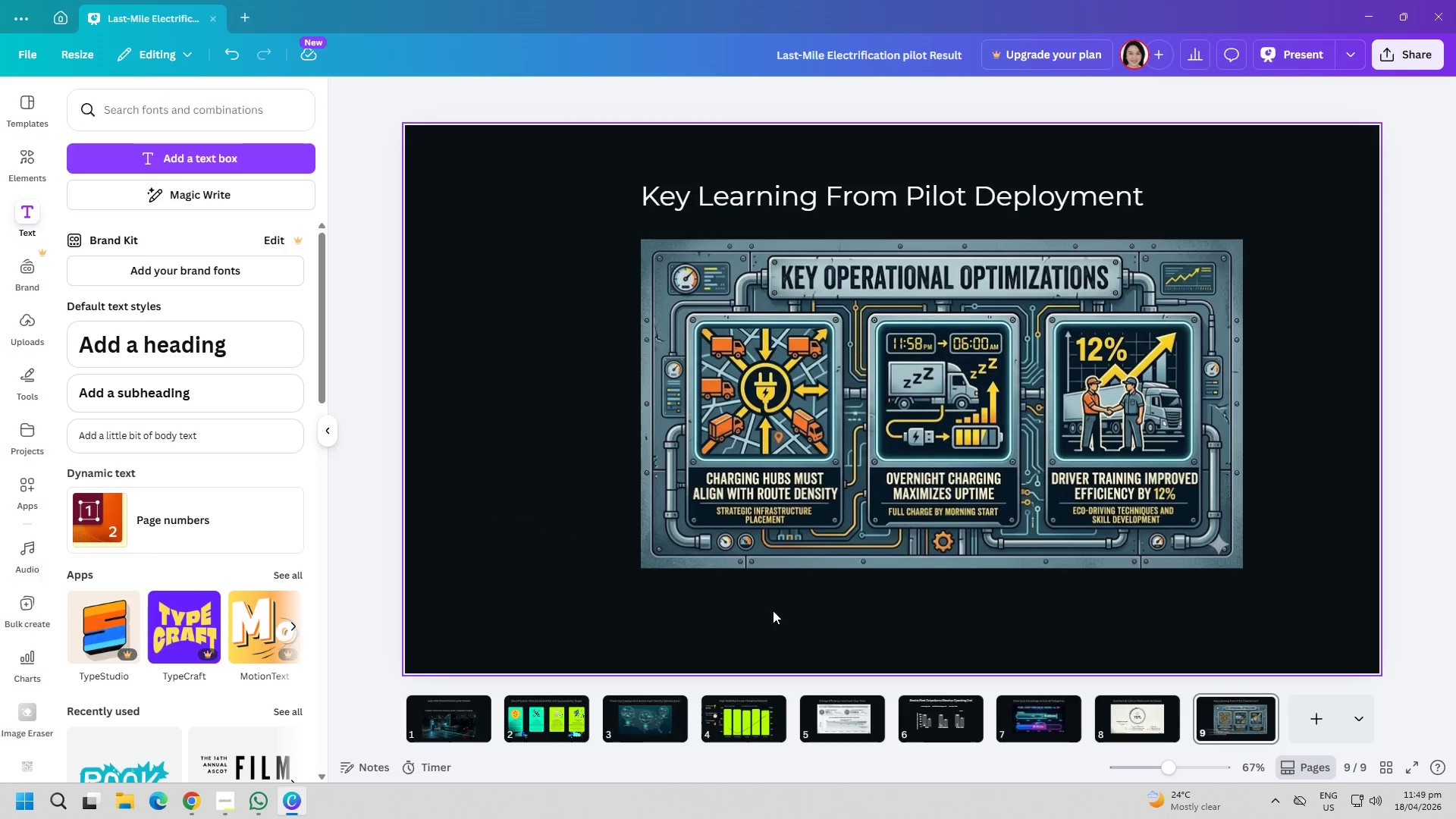 
left_click([775, 610])
 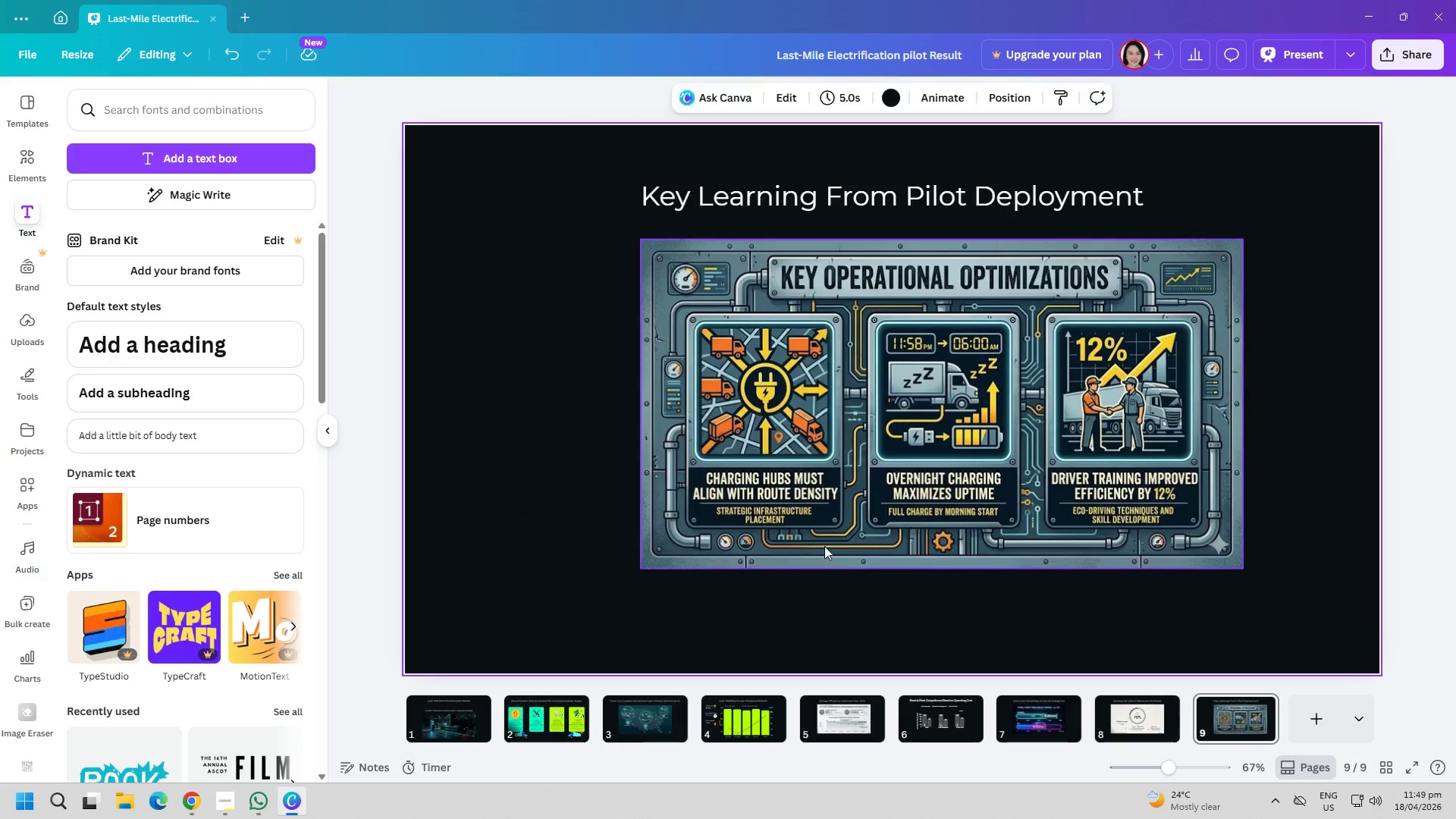 
left_click_drag(start_coordinate=[875, 500], to_coordinate=[768, 498])
 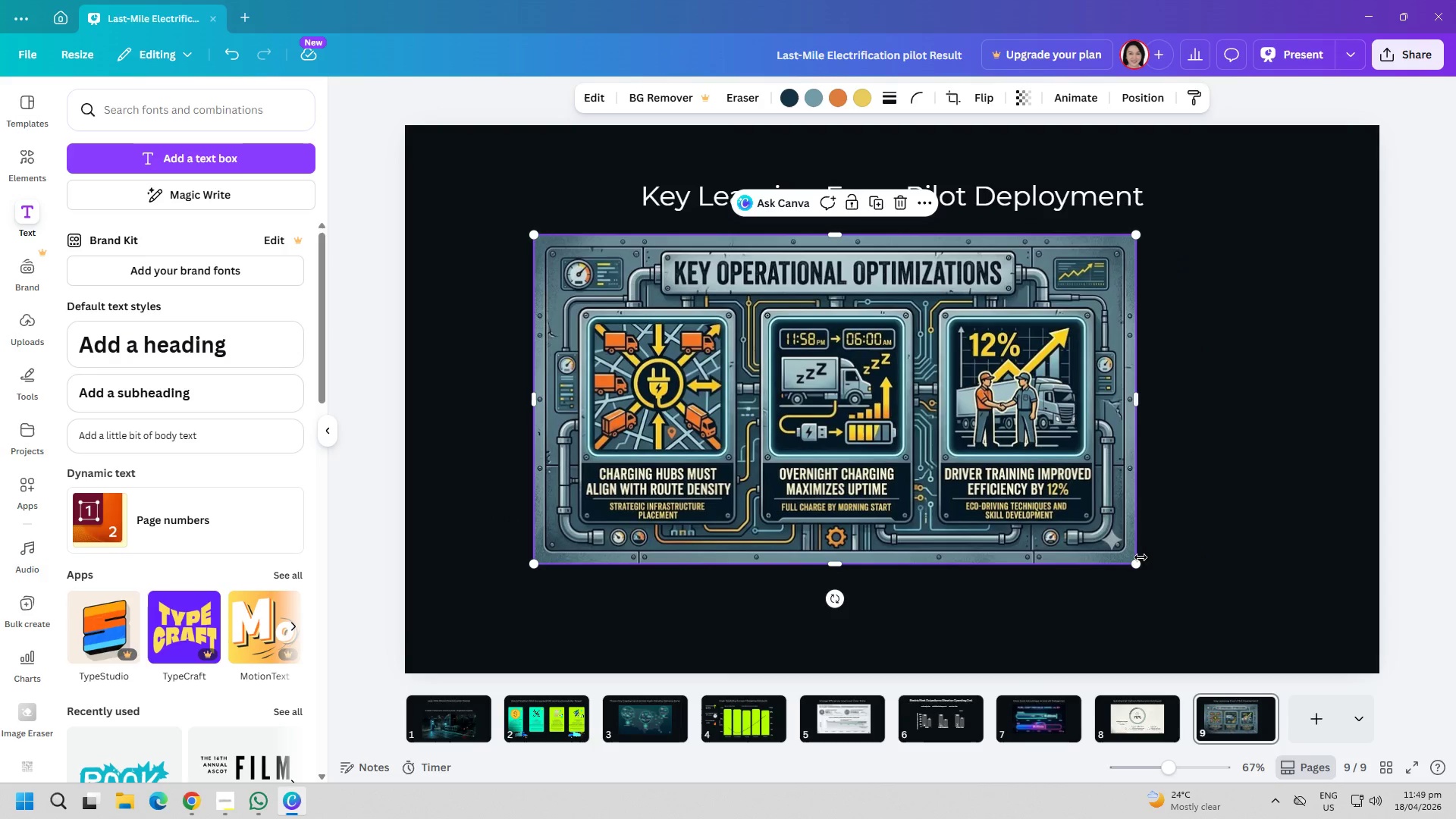 
left_click_drag(start_coordinate=[1137, 564], to_coordinate=[1188, 574])
 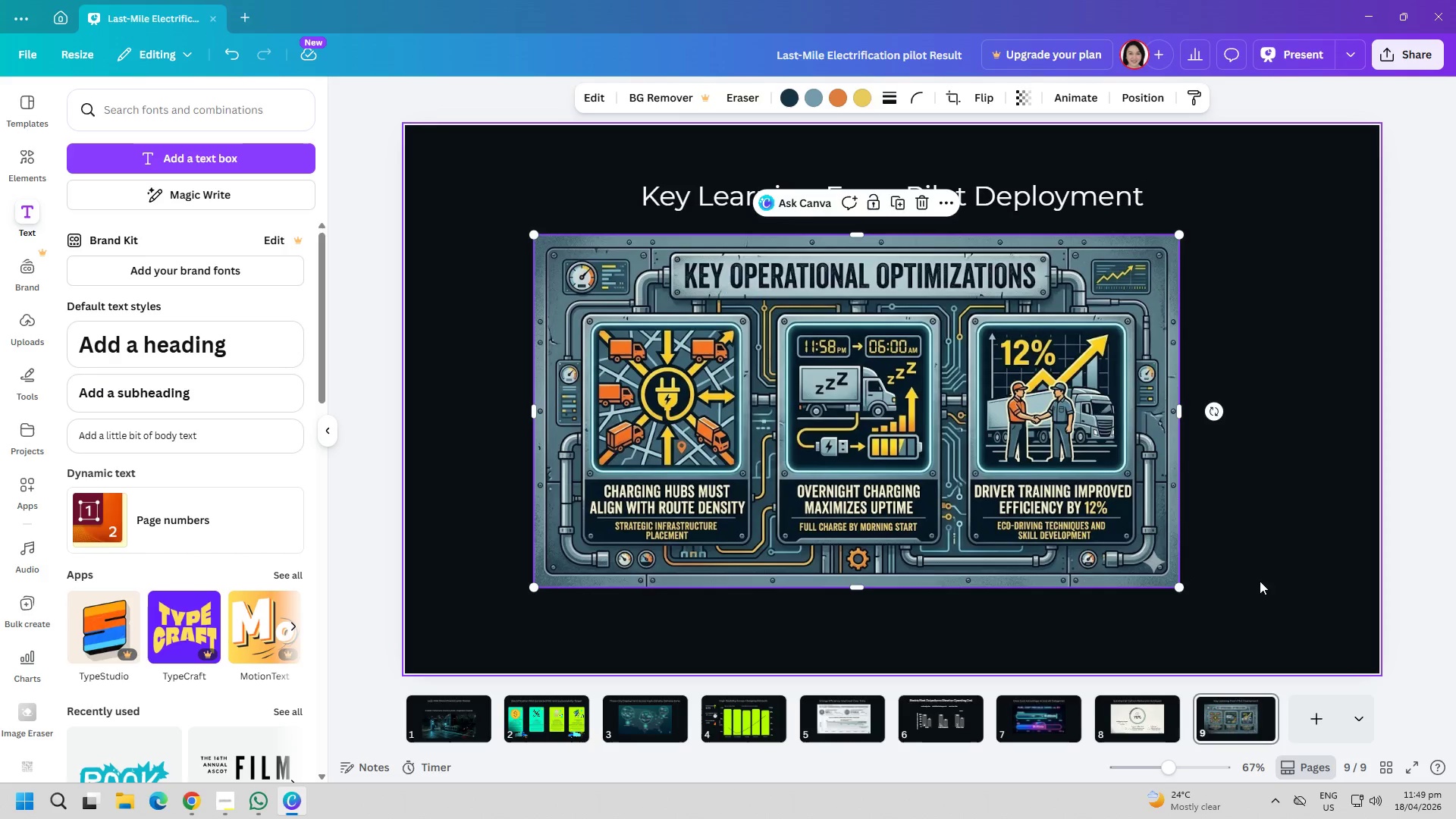 
left_click([1285, 583])
 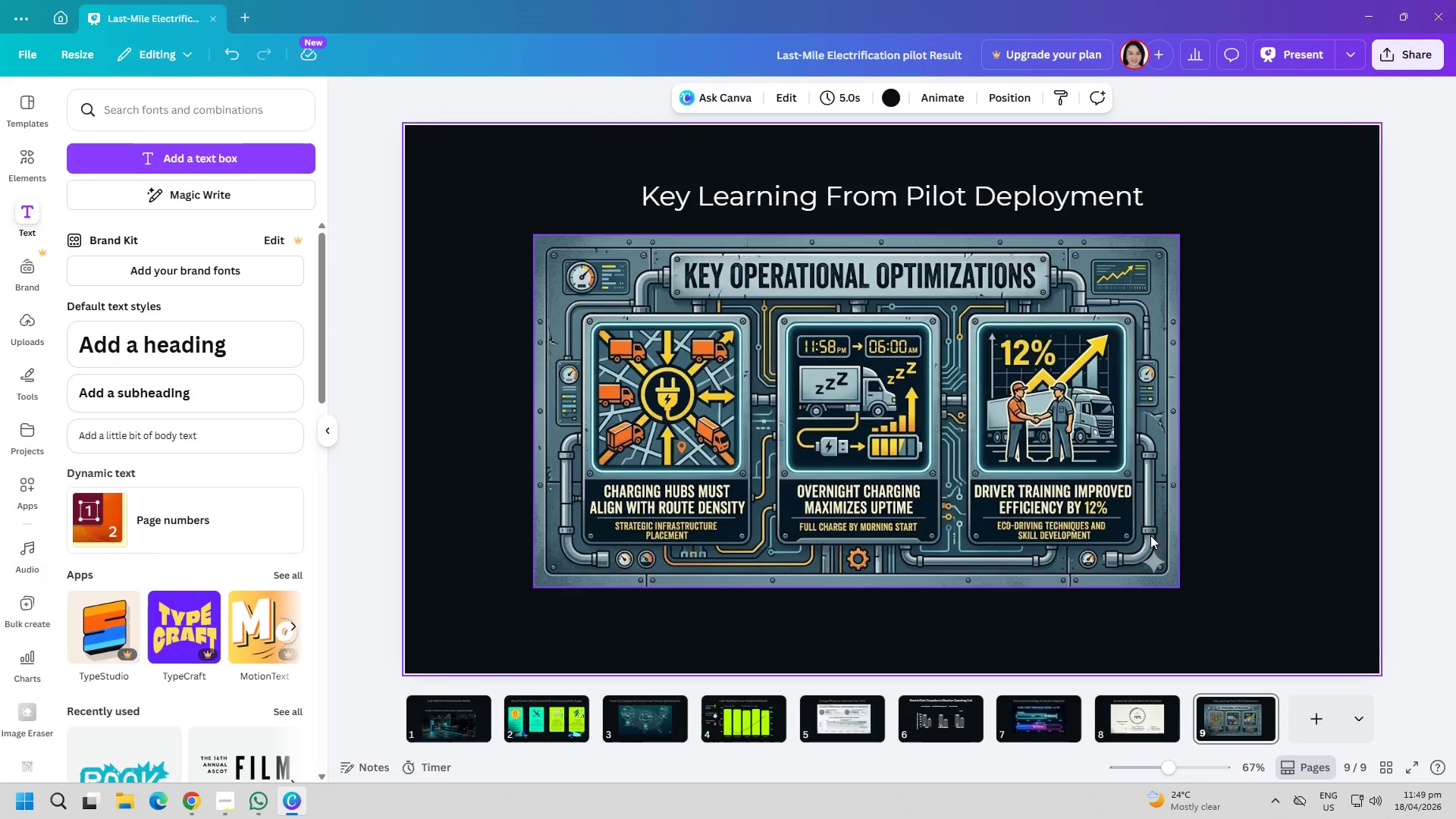 
left_click_drag(start_coordinate=[1034, 510], to_coordinate=[1067, 507])
 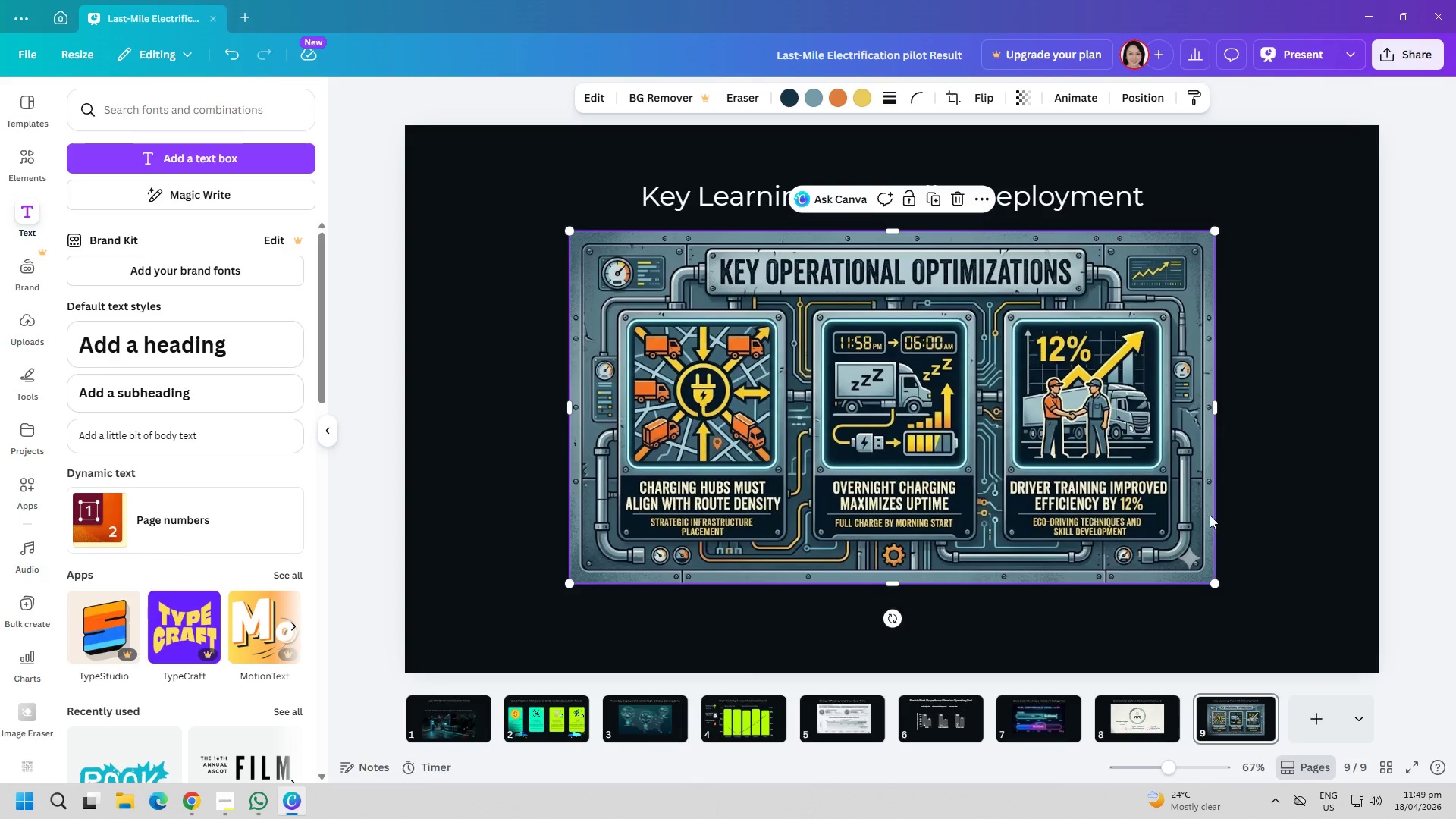 
left_click_drag(start_coordinate=[1227, 513], to_coordinate=[1234, 513])
 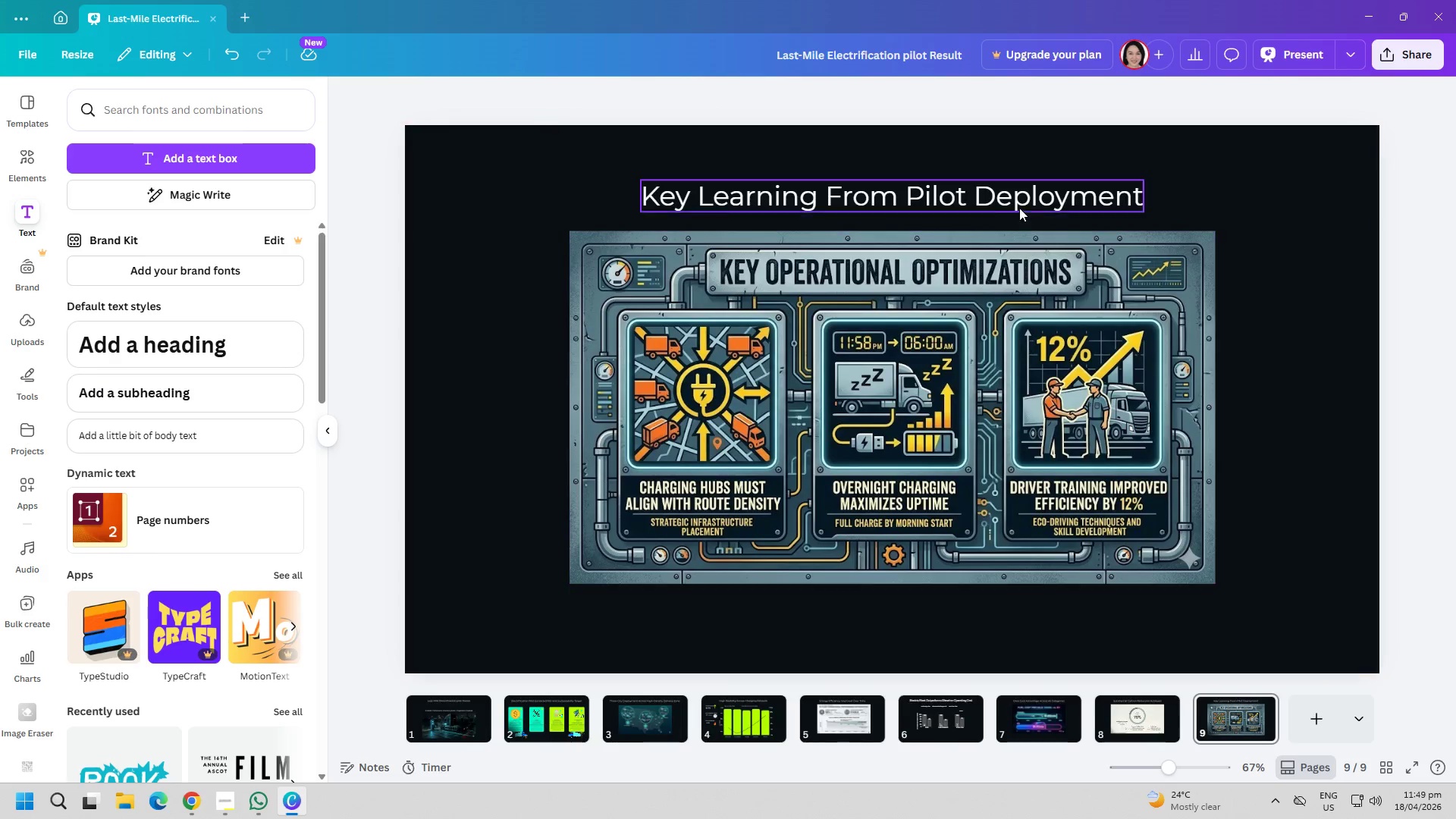 
left_click_drag(start_coordinate=[1018, 203], to_coordinate=[1014, 201])
 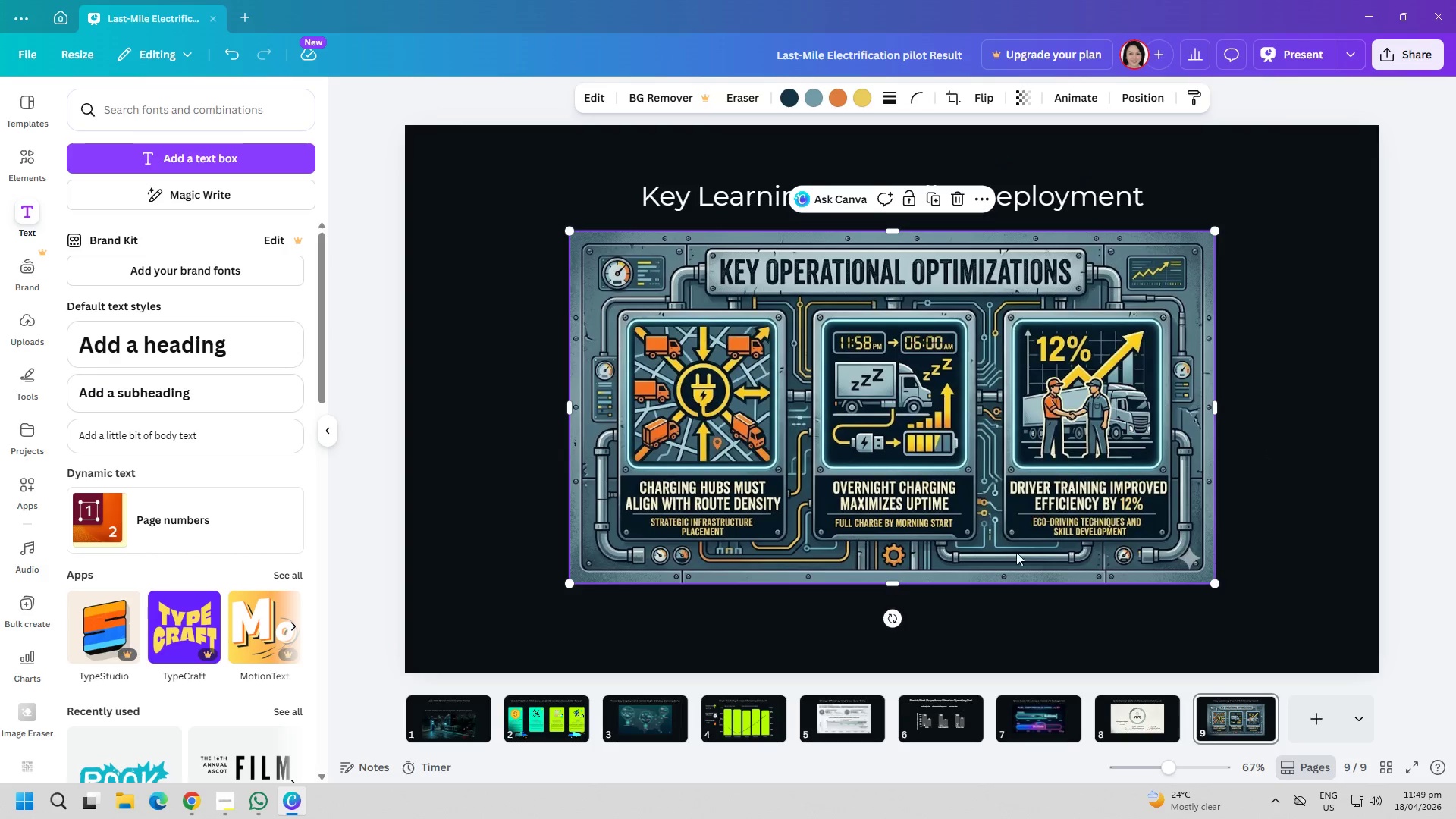 
double_click([1003, 619])
 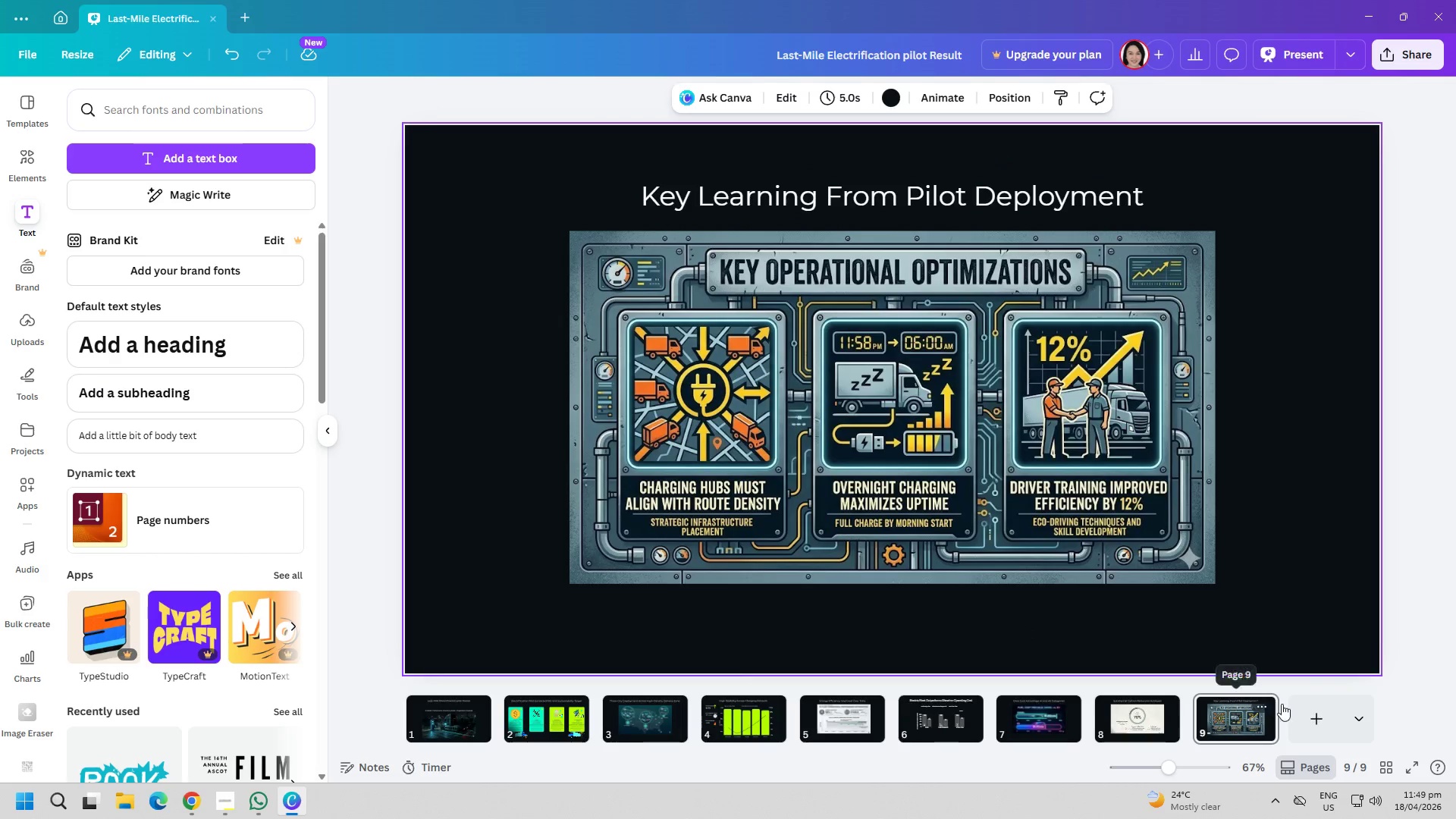 
left_click([1298, 713])
 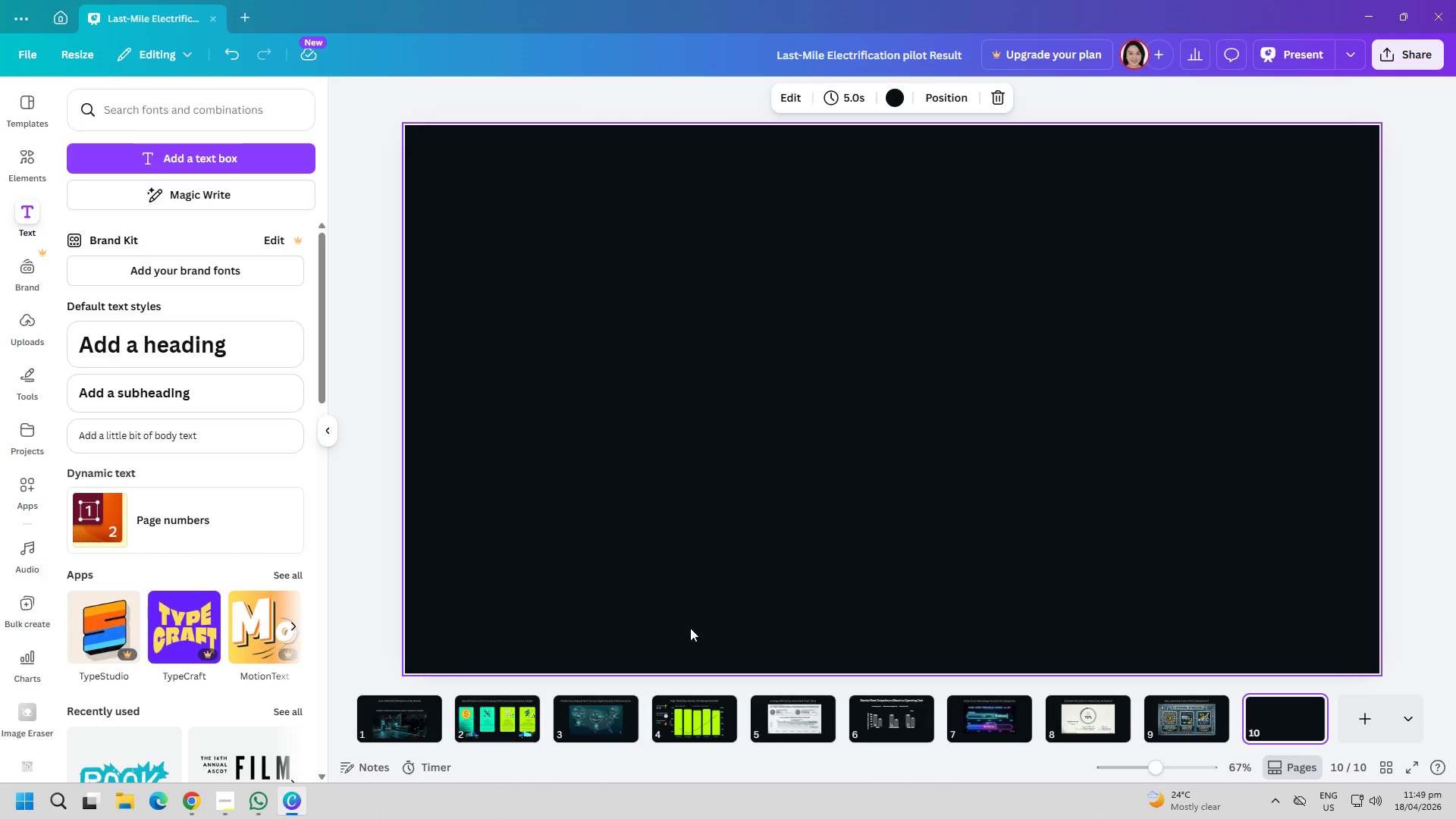 
left_click([161, 158])
 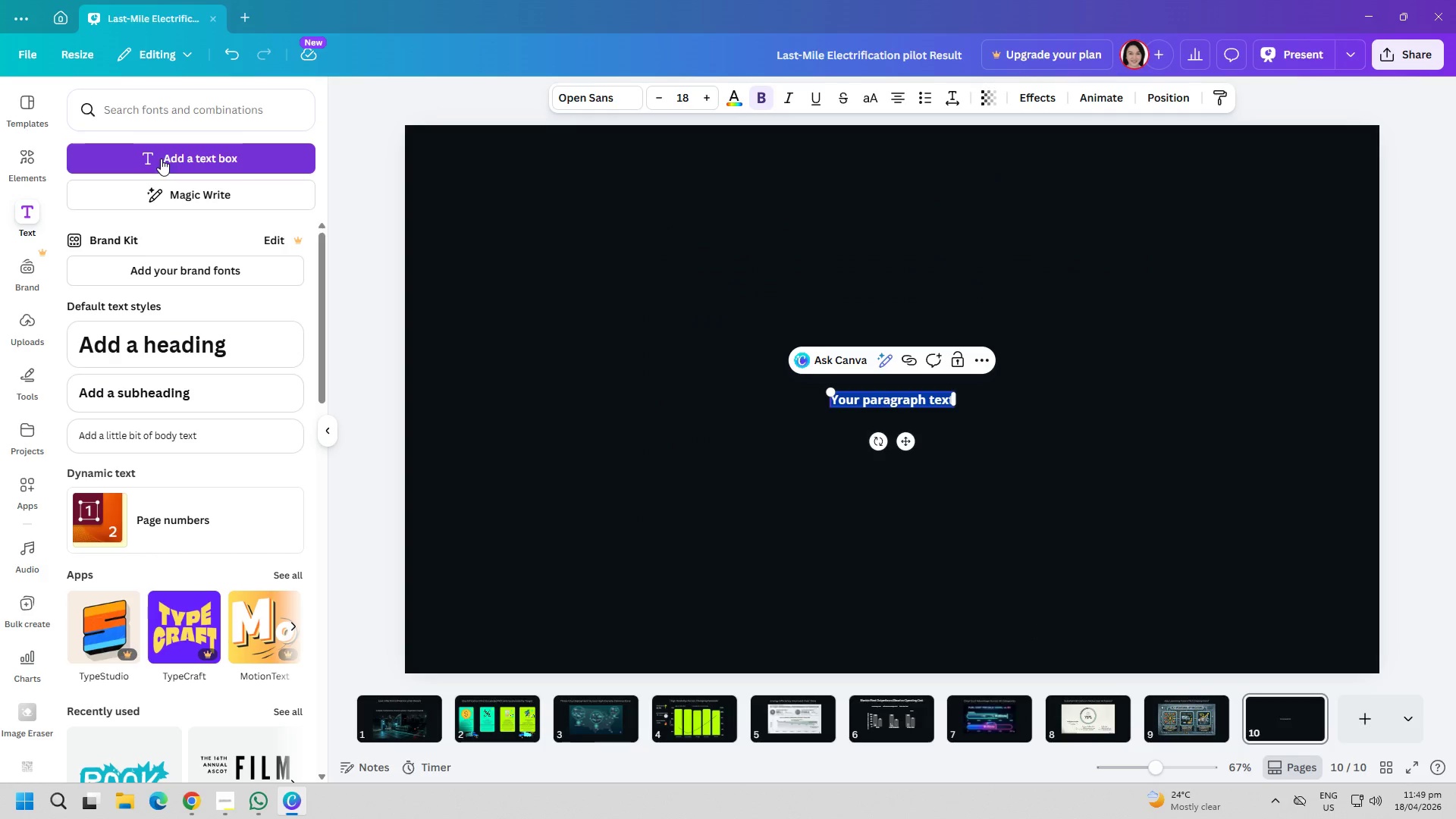 
type(Scalable Model Ready for Multy-City Rollout)
 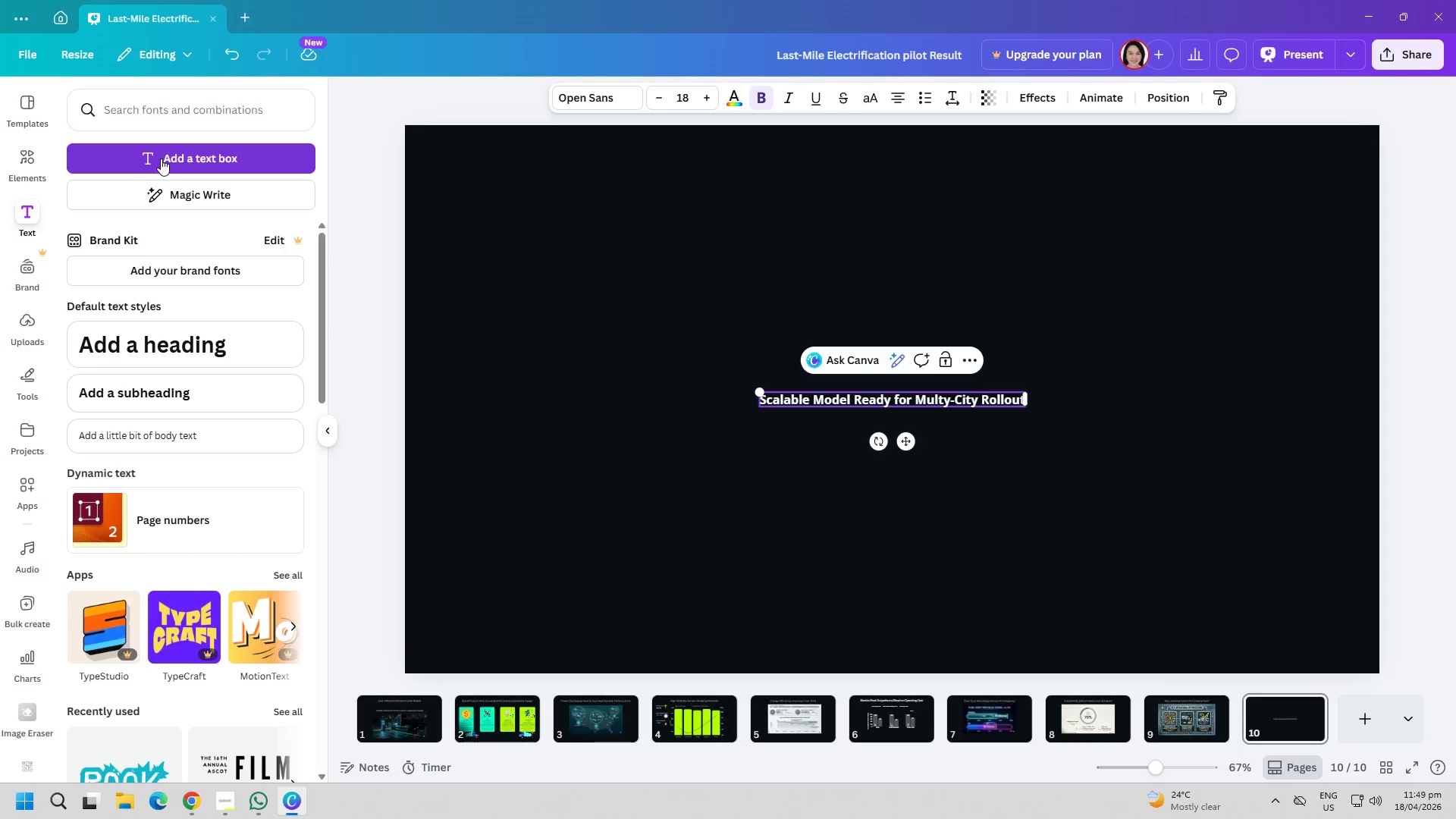 
key(Control+ControlLeft)
 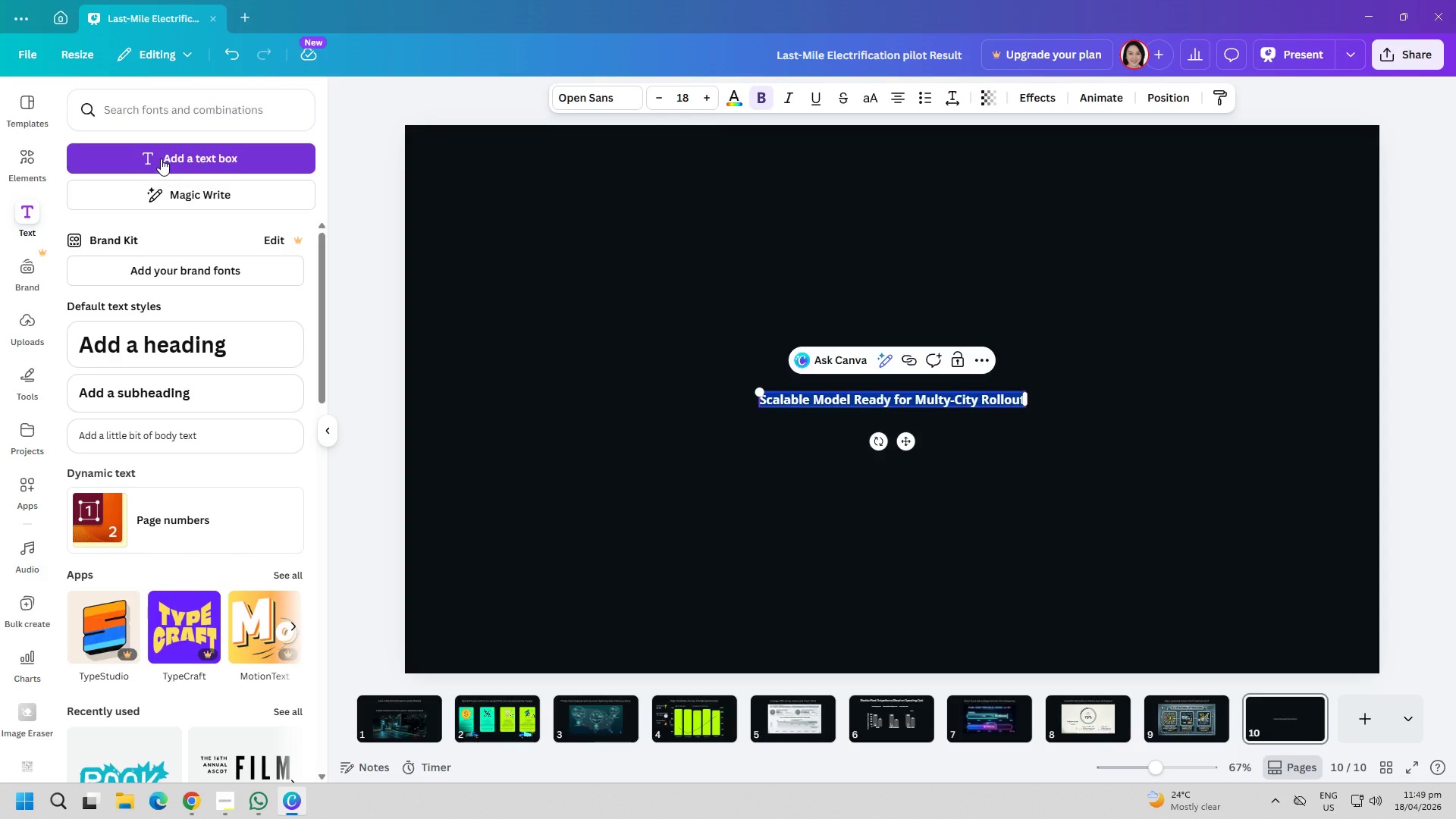 
key(Control+A)
 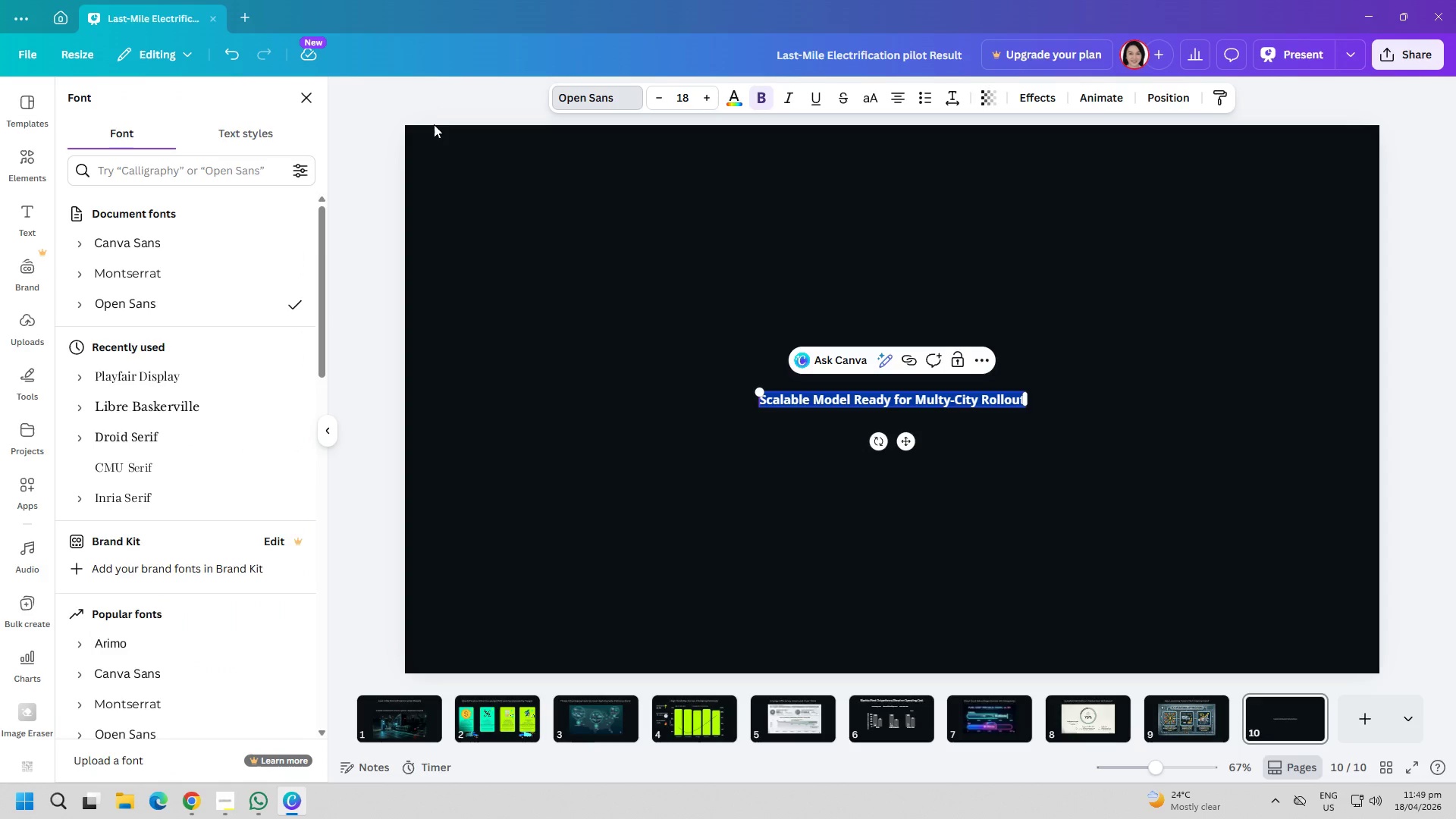 
left_click([154, 275])
 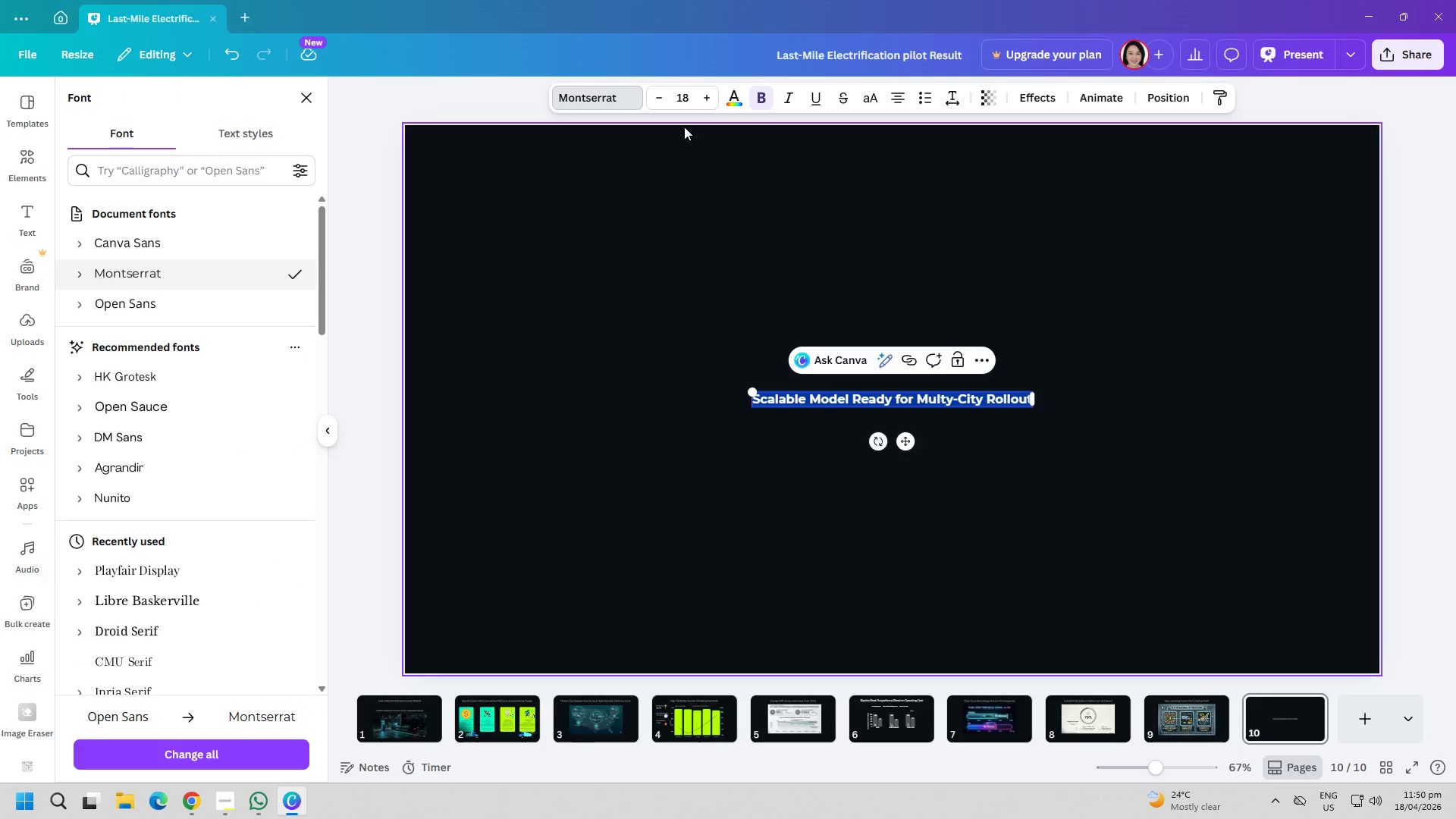 
left_click([686, 99])
 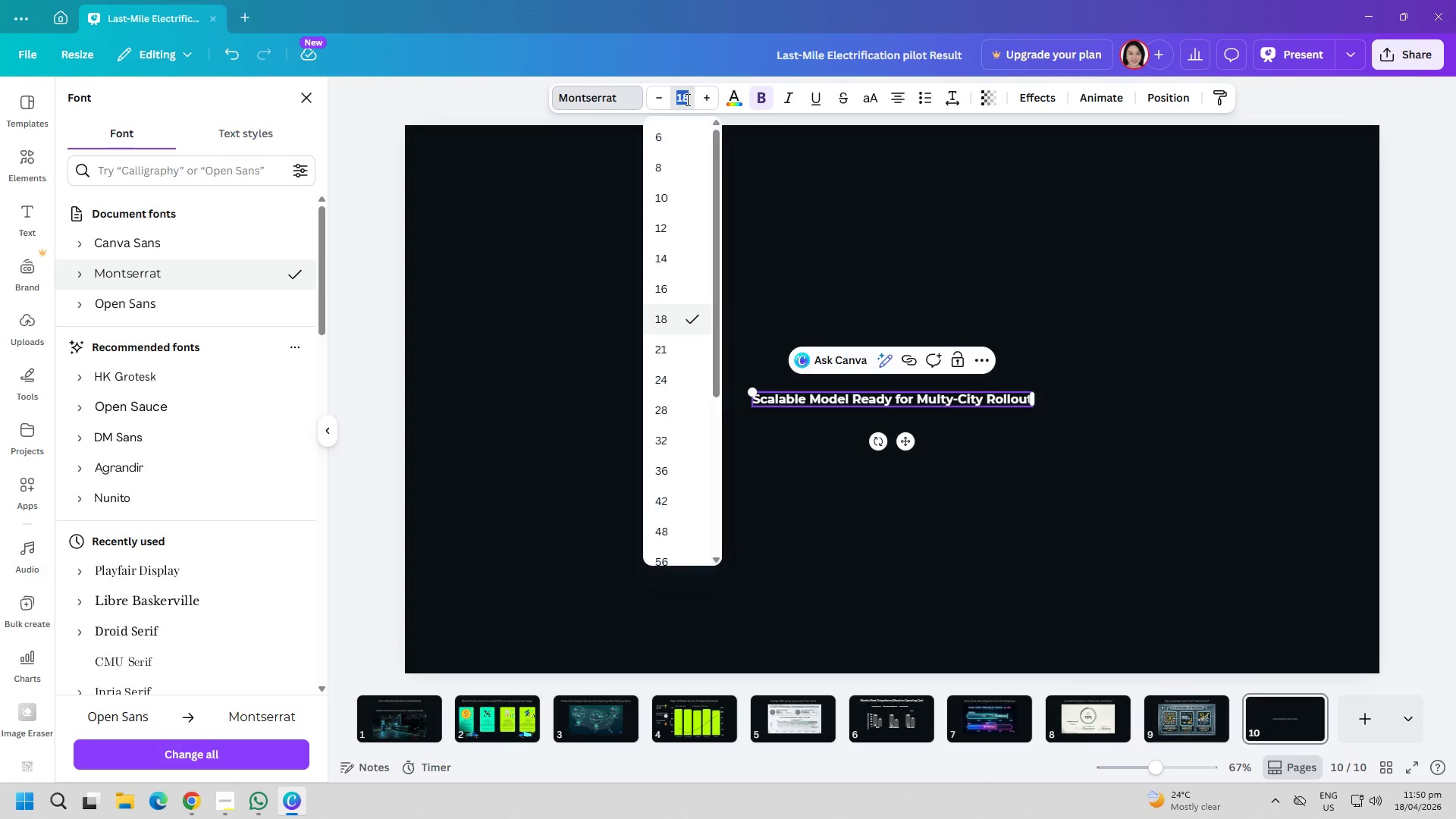 
type(40)
 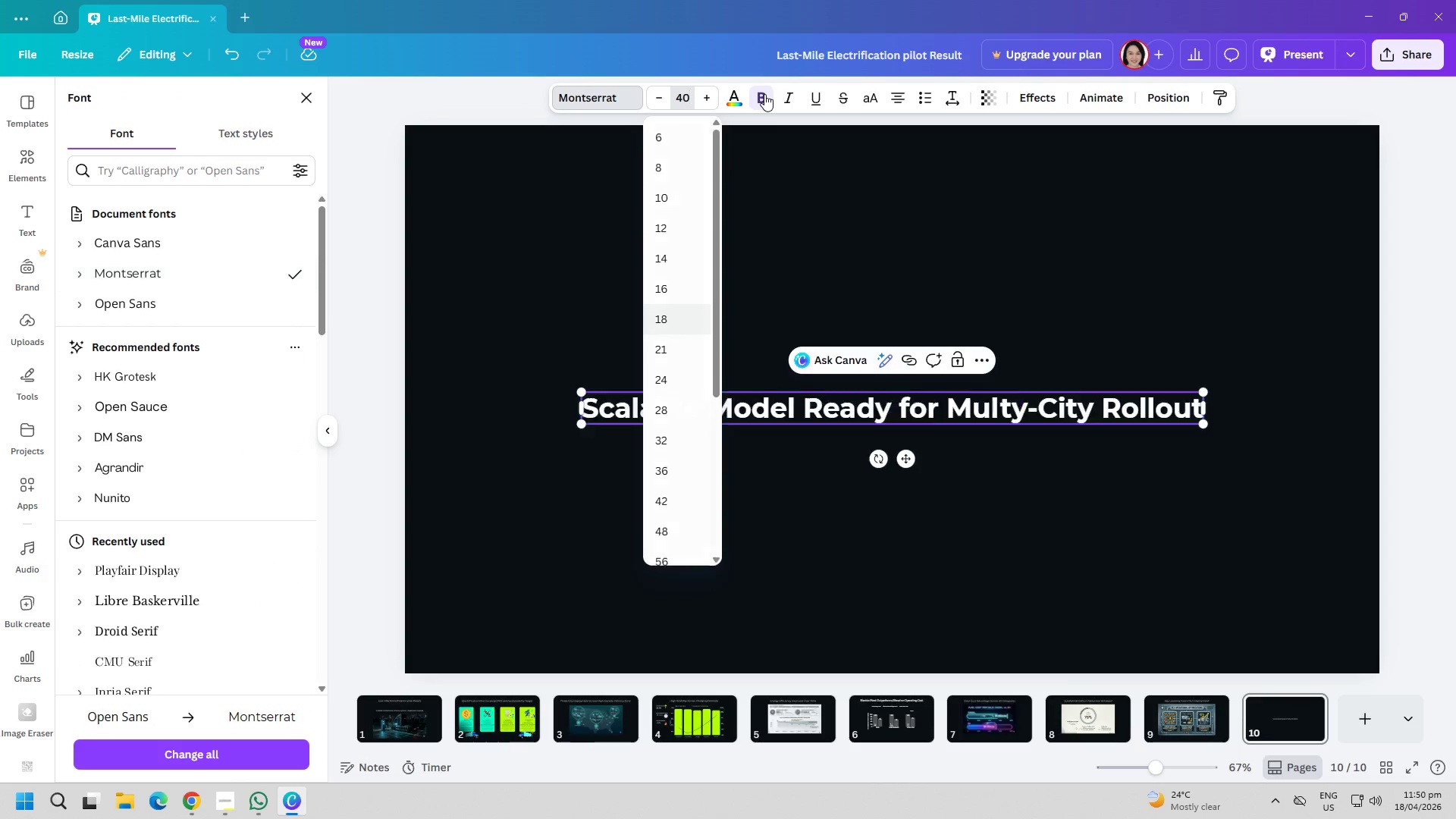 
double_click([811, 288])
 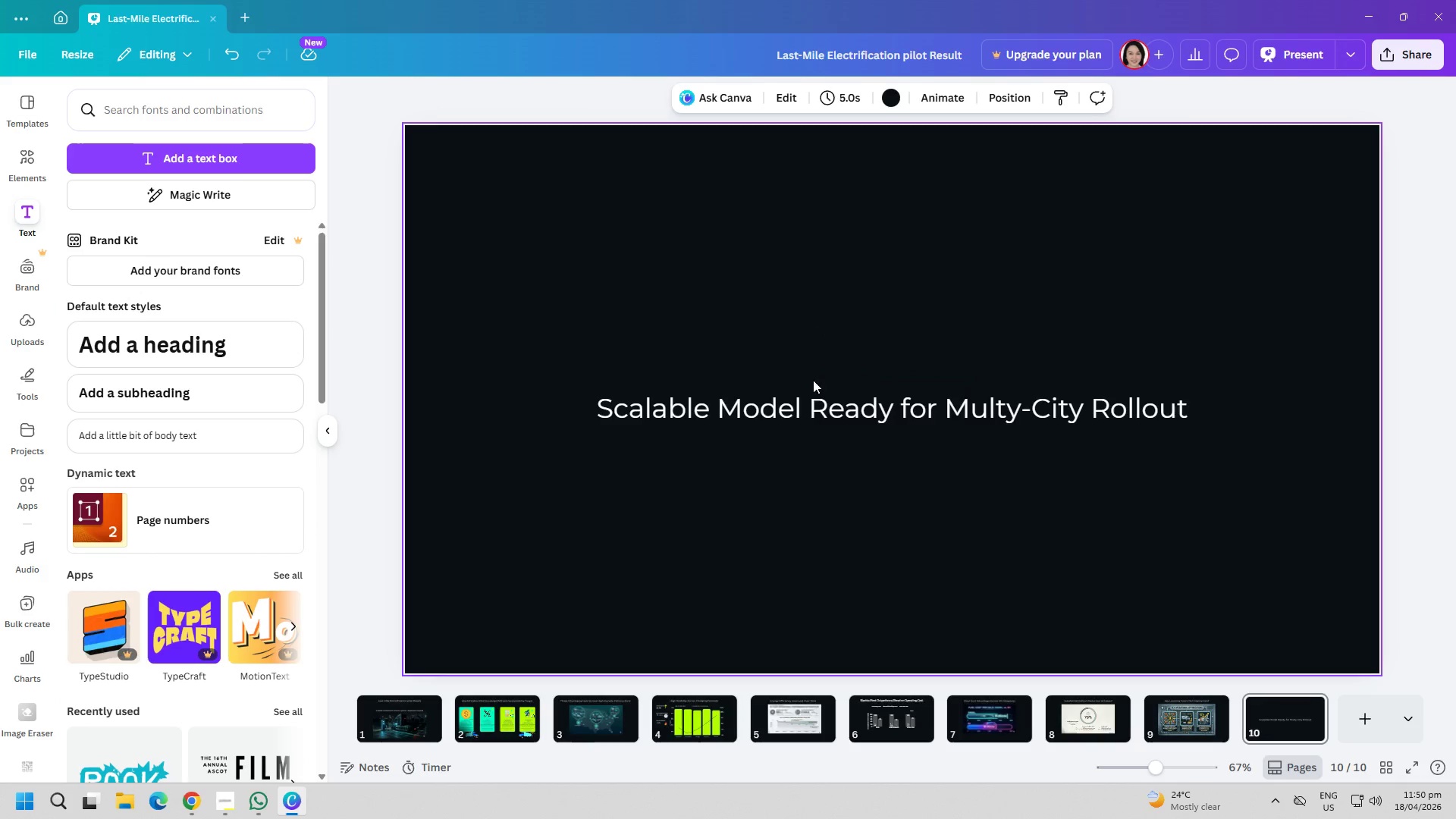 
left_click_drag(start_coordinate=[821, 413], to_coordinate=[821, 205])
 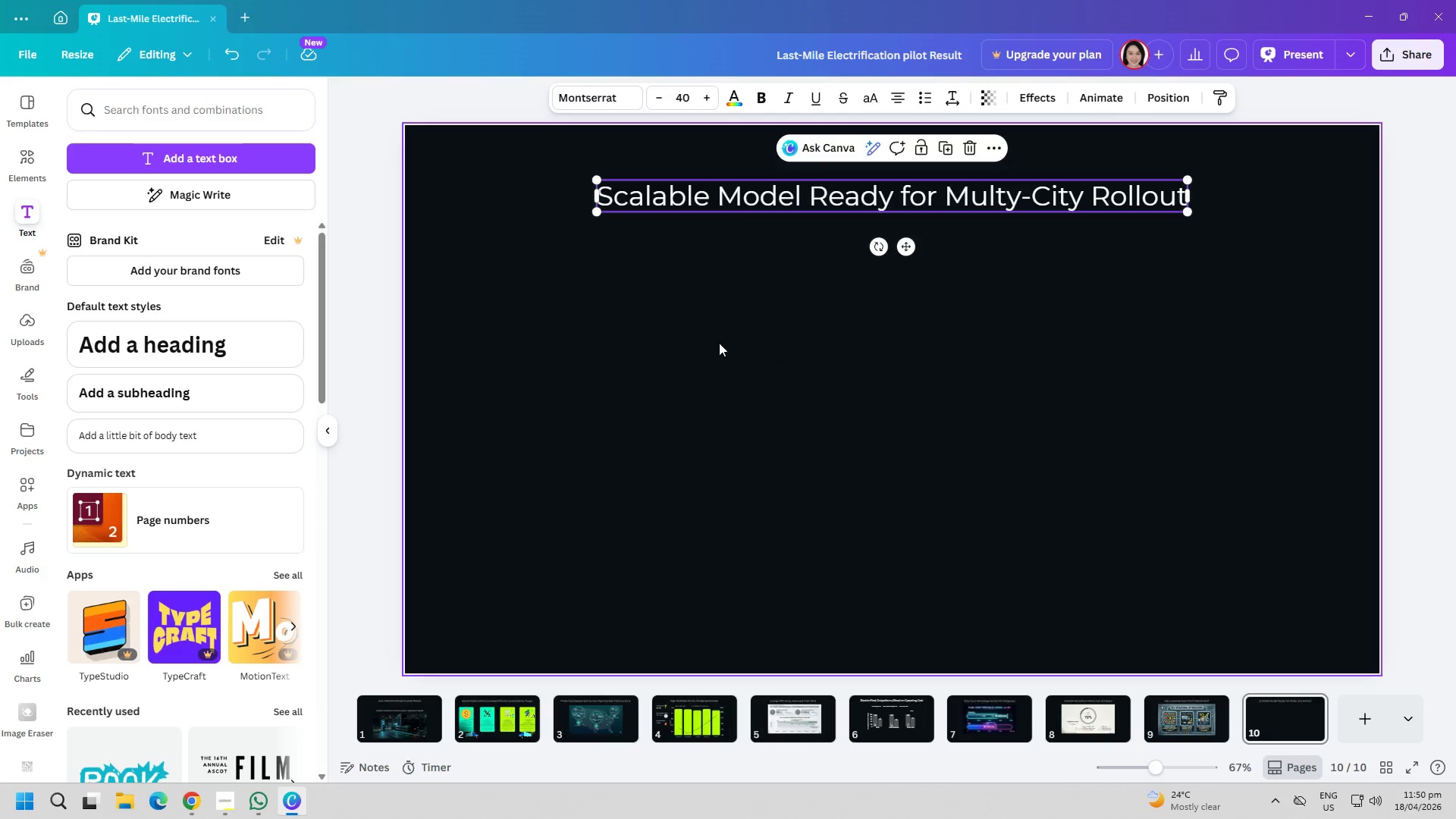 
left_click([717, 343])
 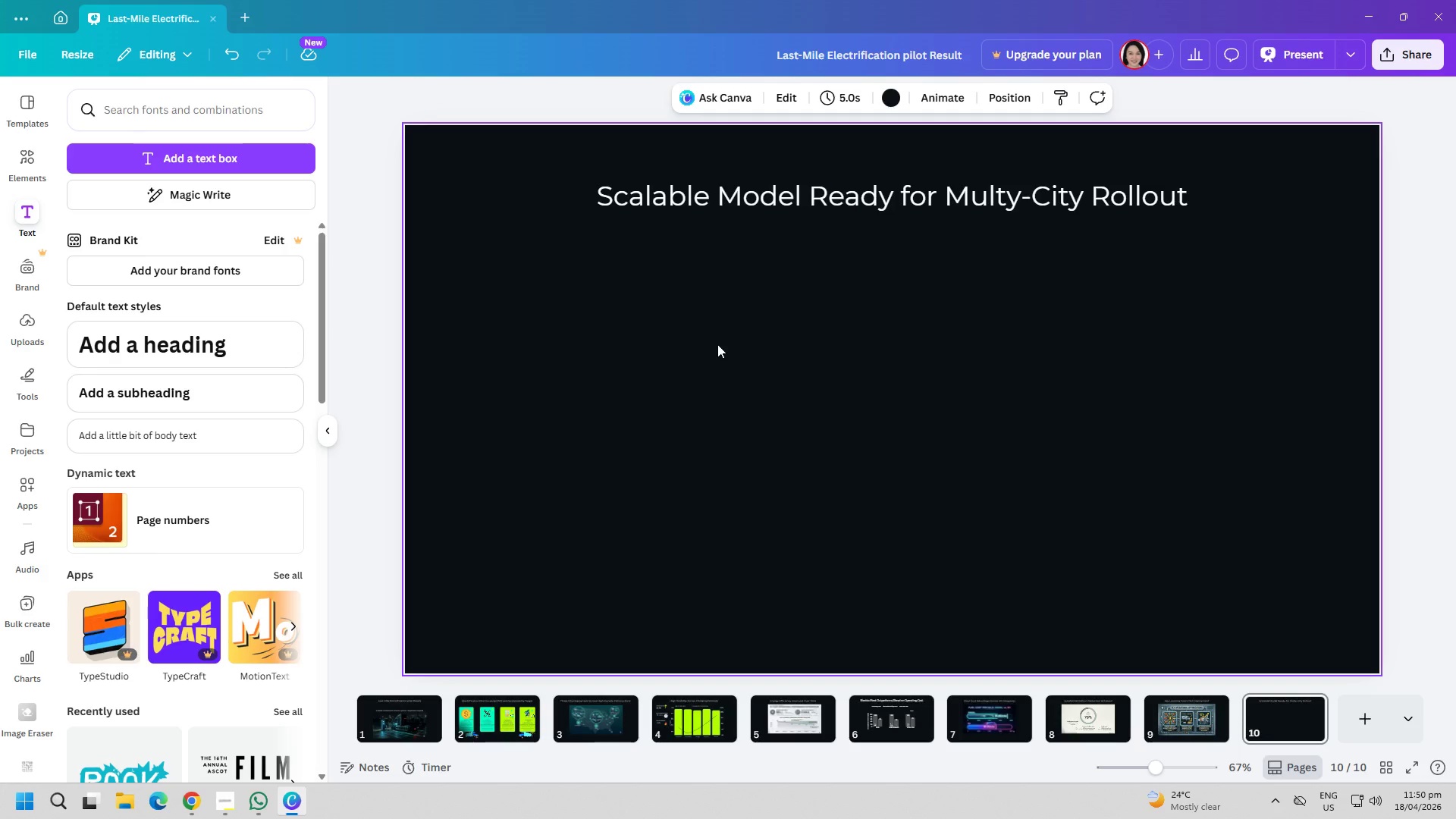 
wait(6.34)
 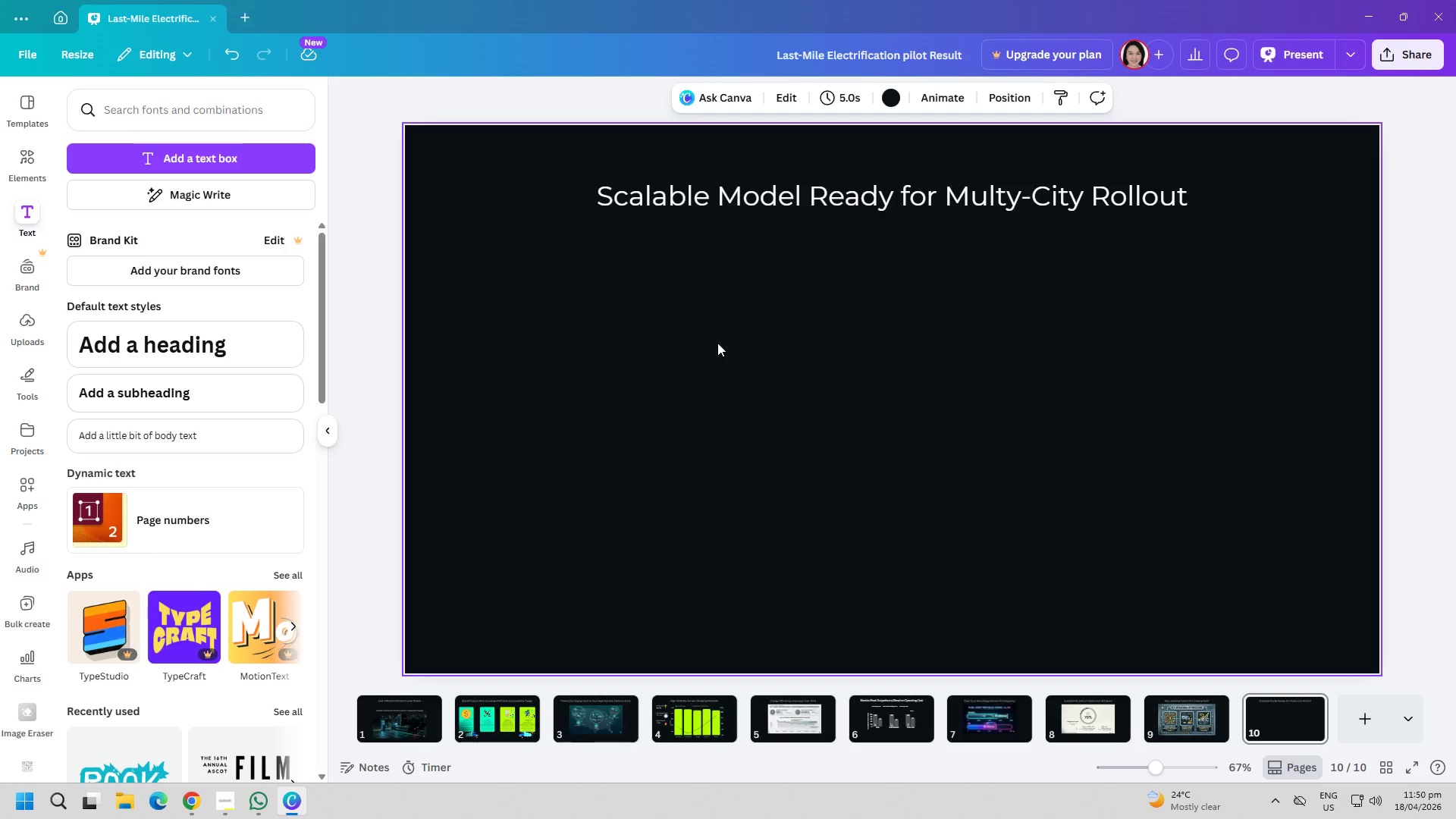 
double_click([1015, 196])
 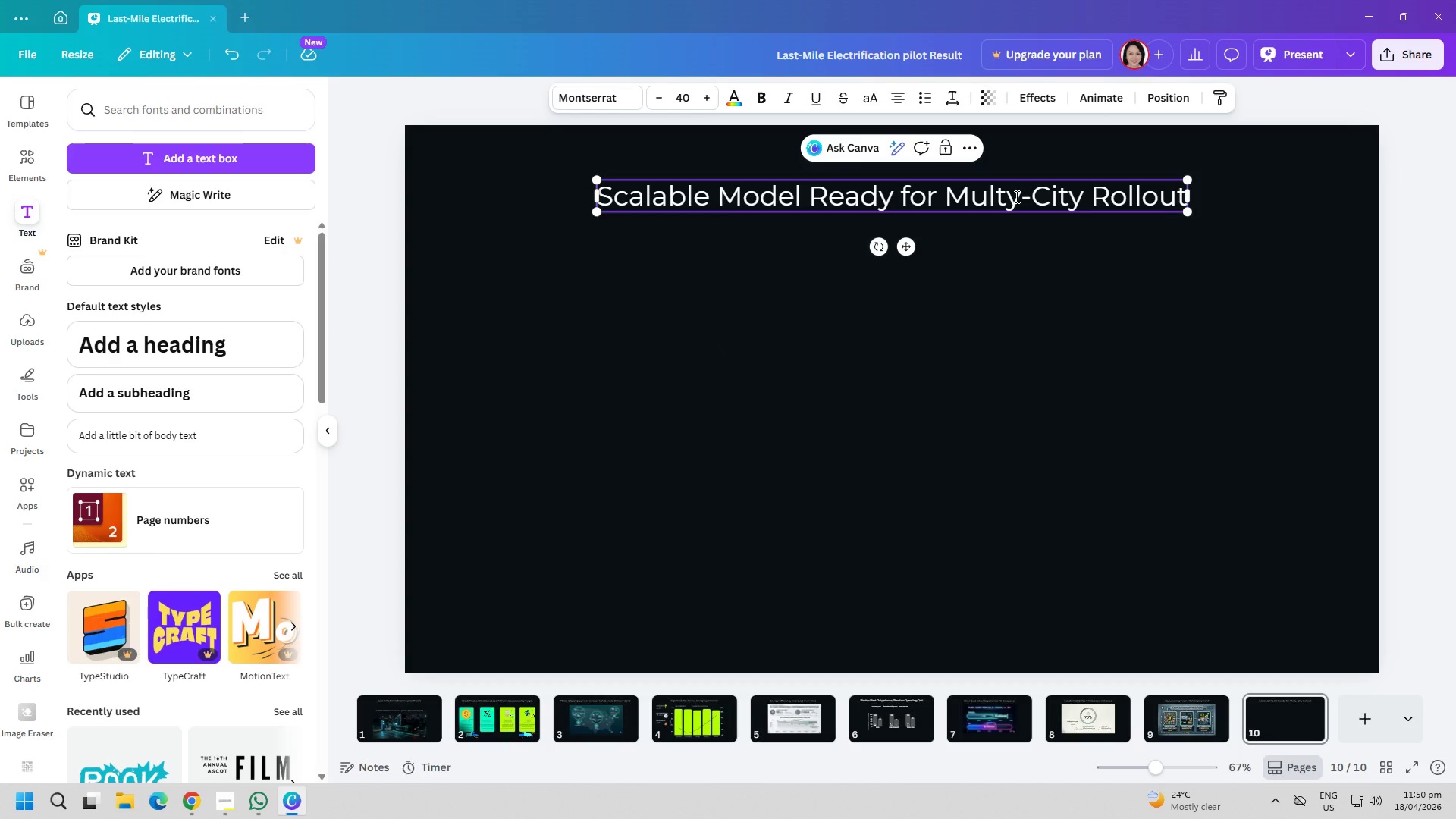 
key(Backspace)
 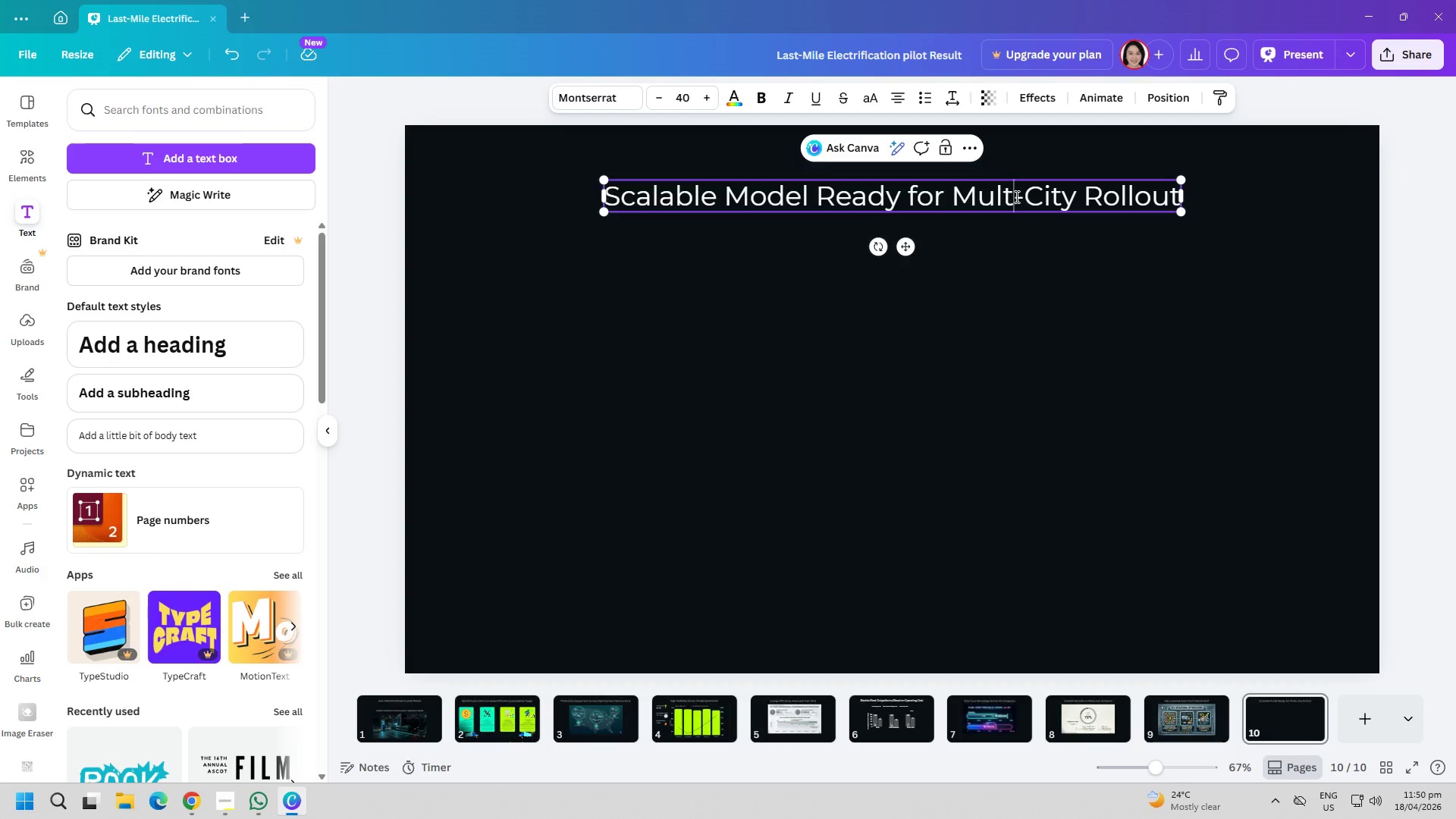 
key(I)
 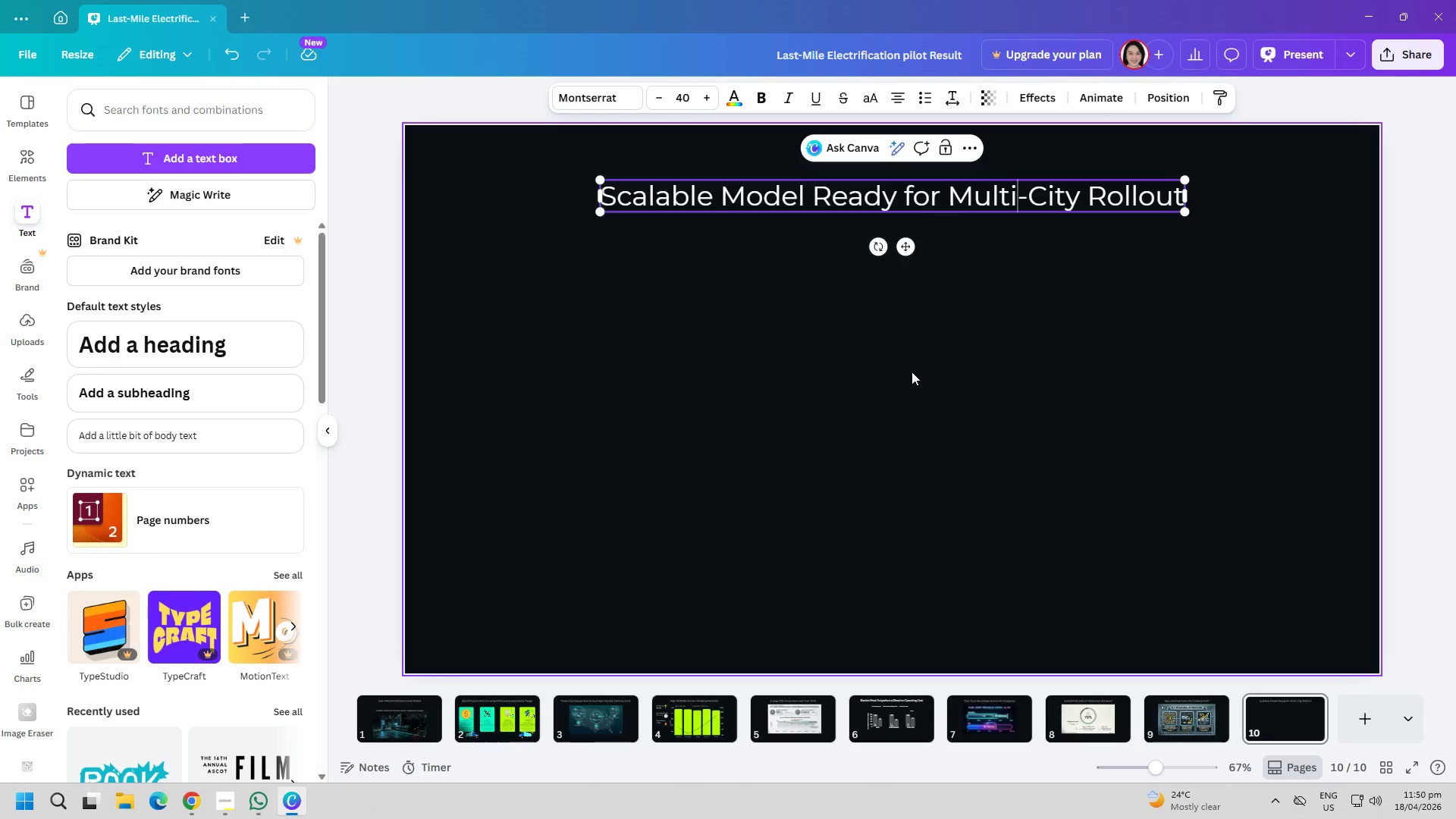 
left_click([912, 372])
 